 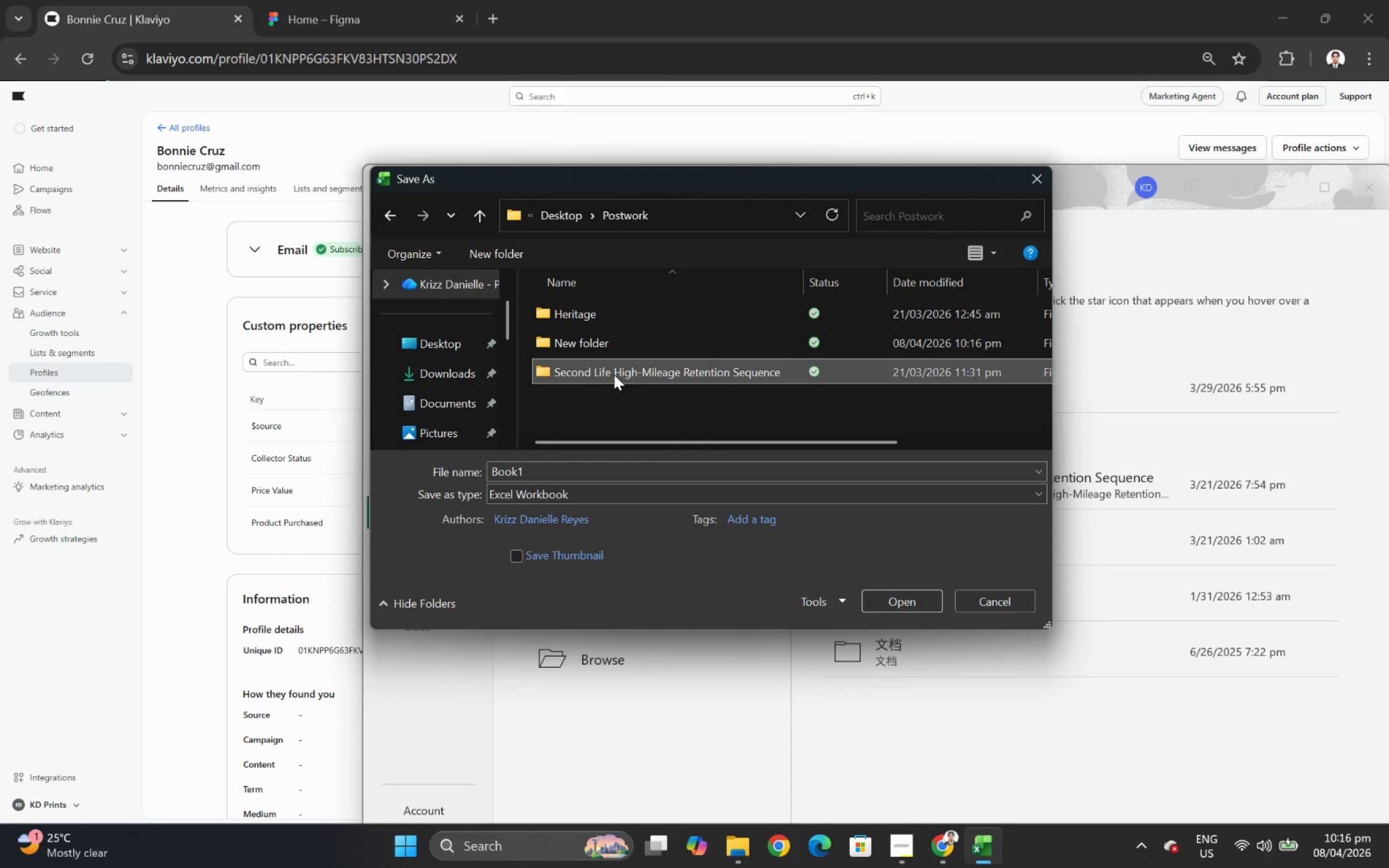 
double_click([612, 345])
 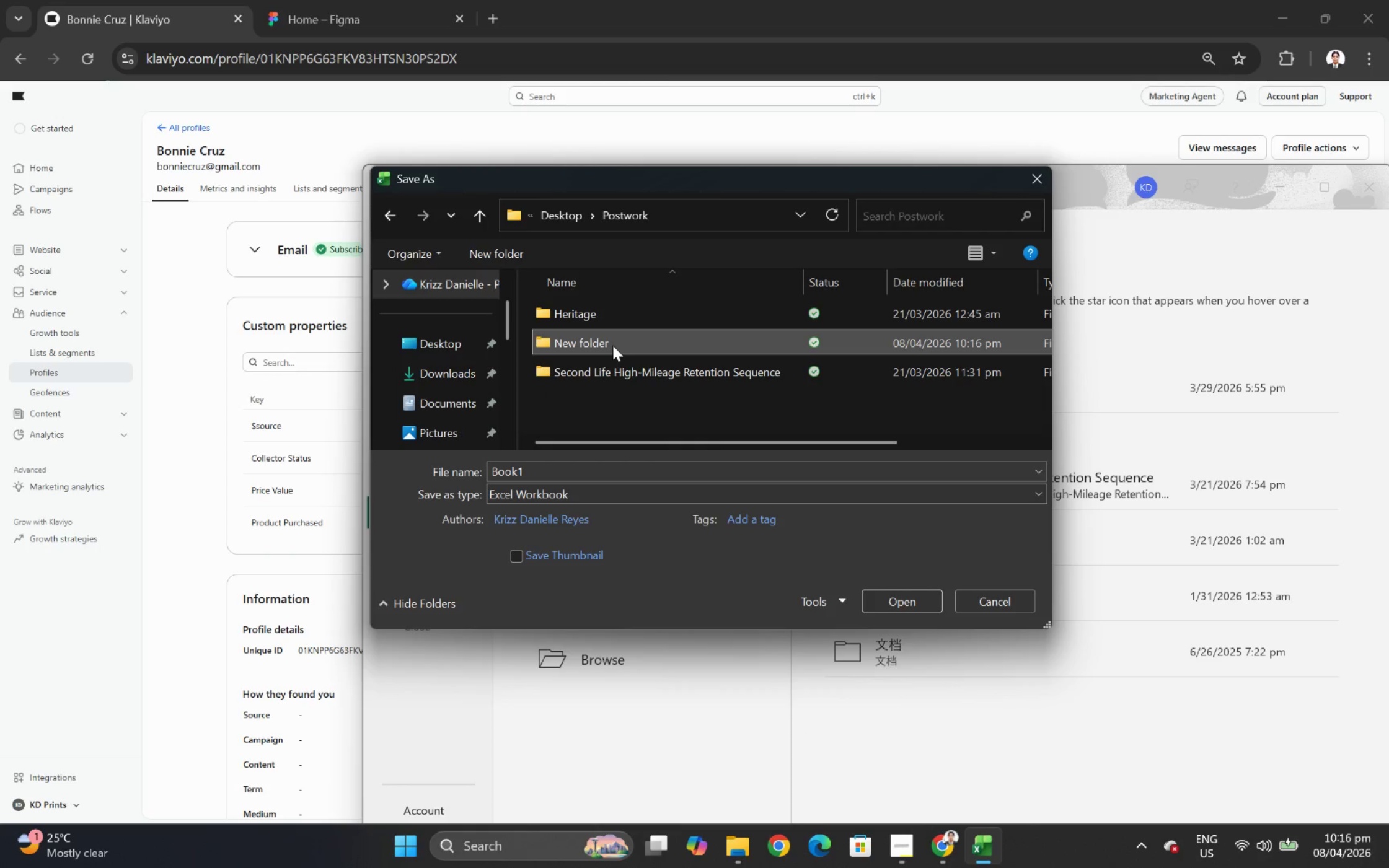 
key(F2)
 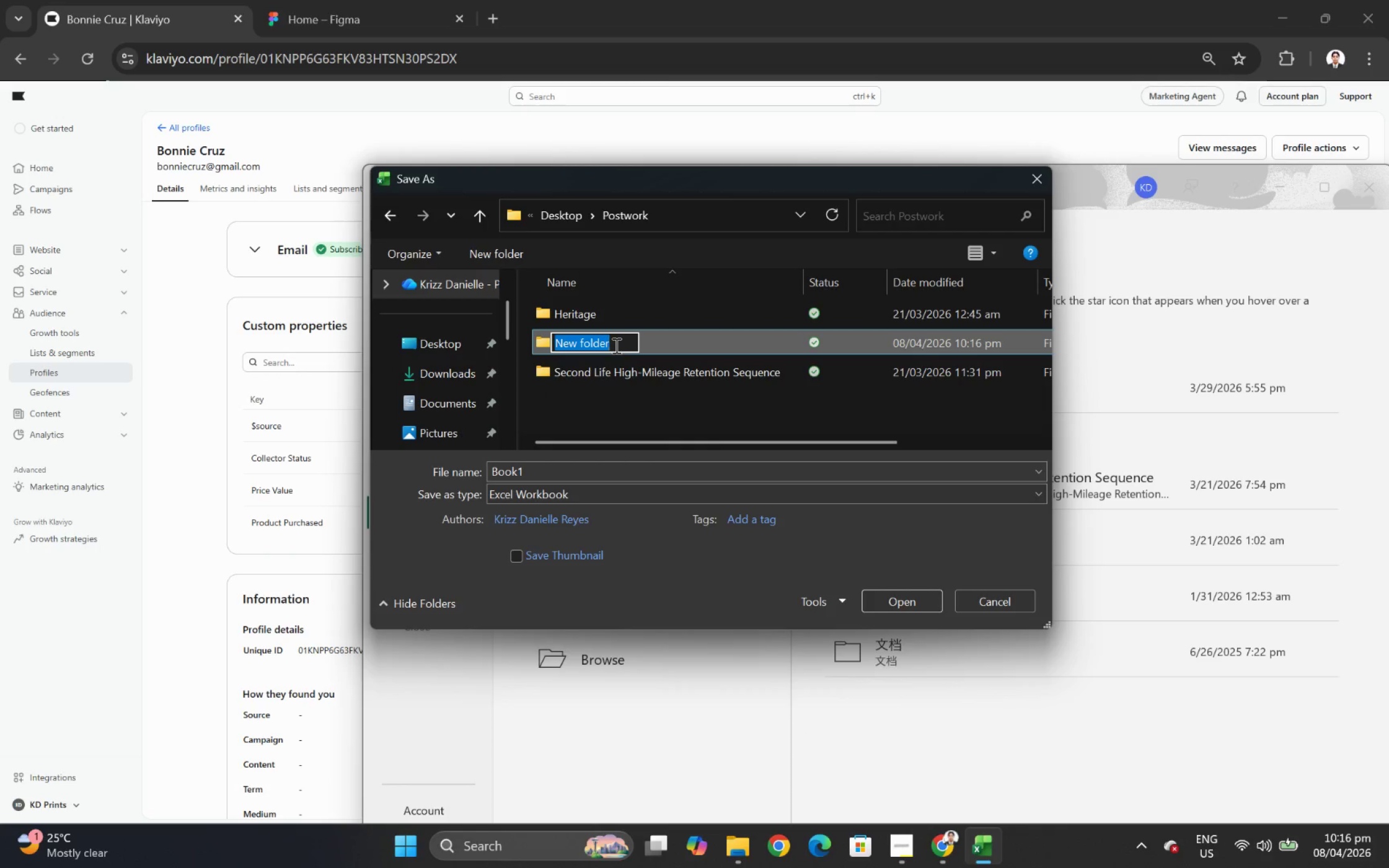 
key(Control+V)
 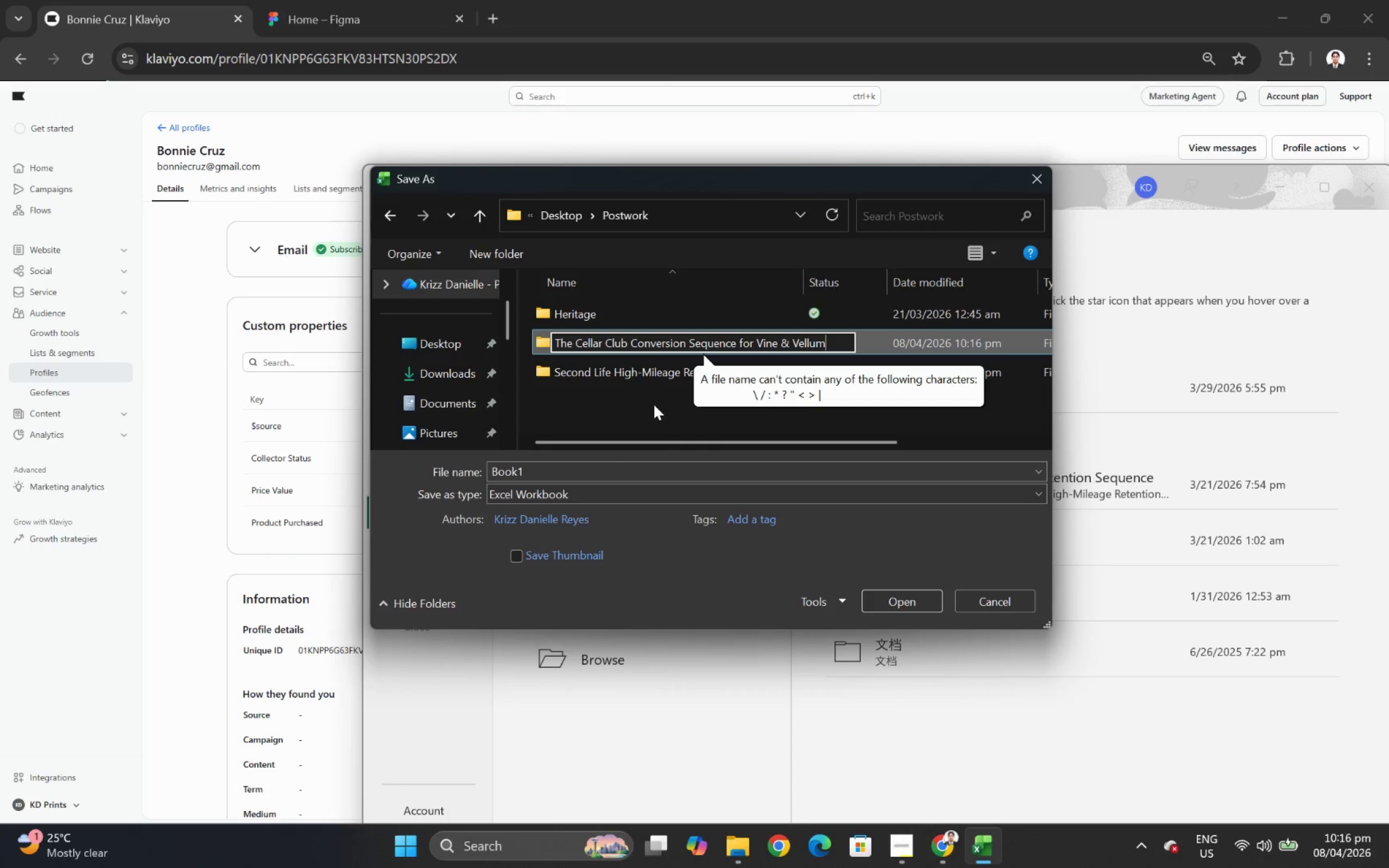 
left_click([646, 413])
 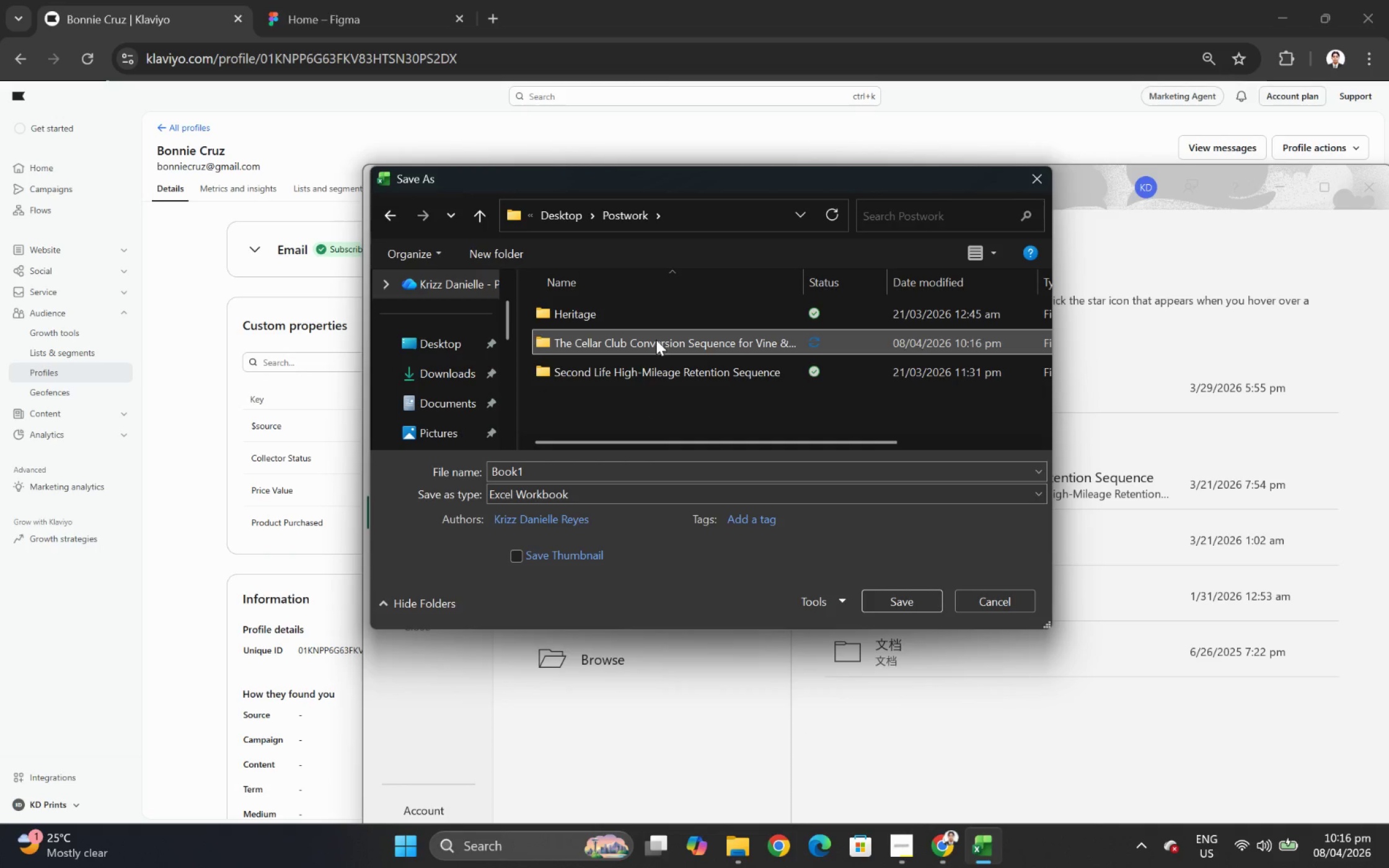 
double_click([656, 340])
 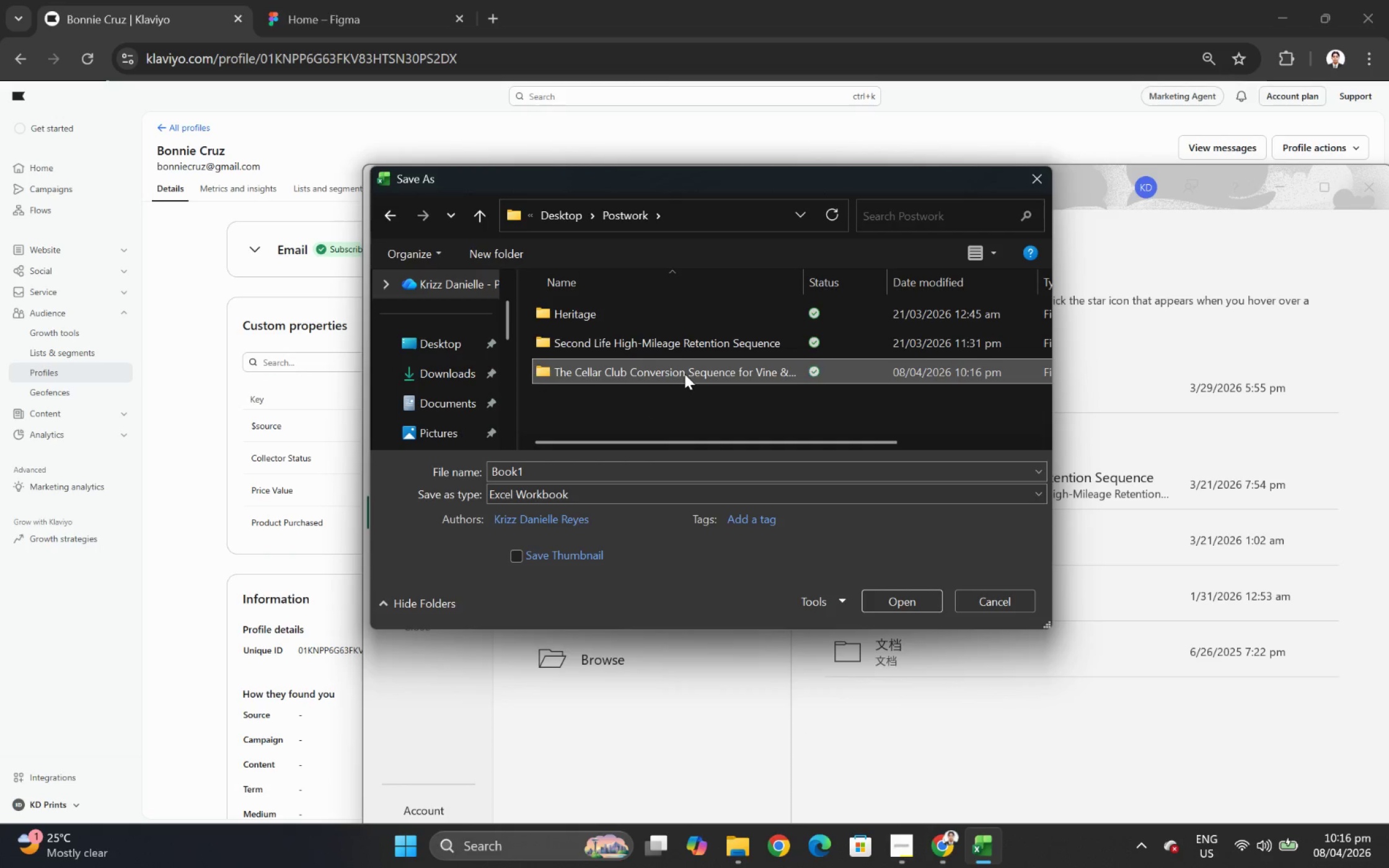 
double_click([684, 370])
 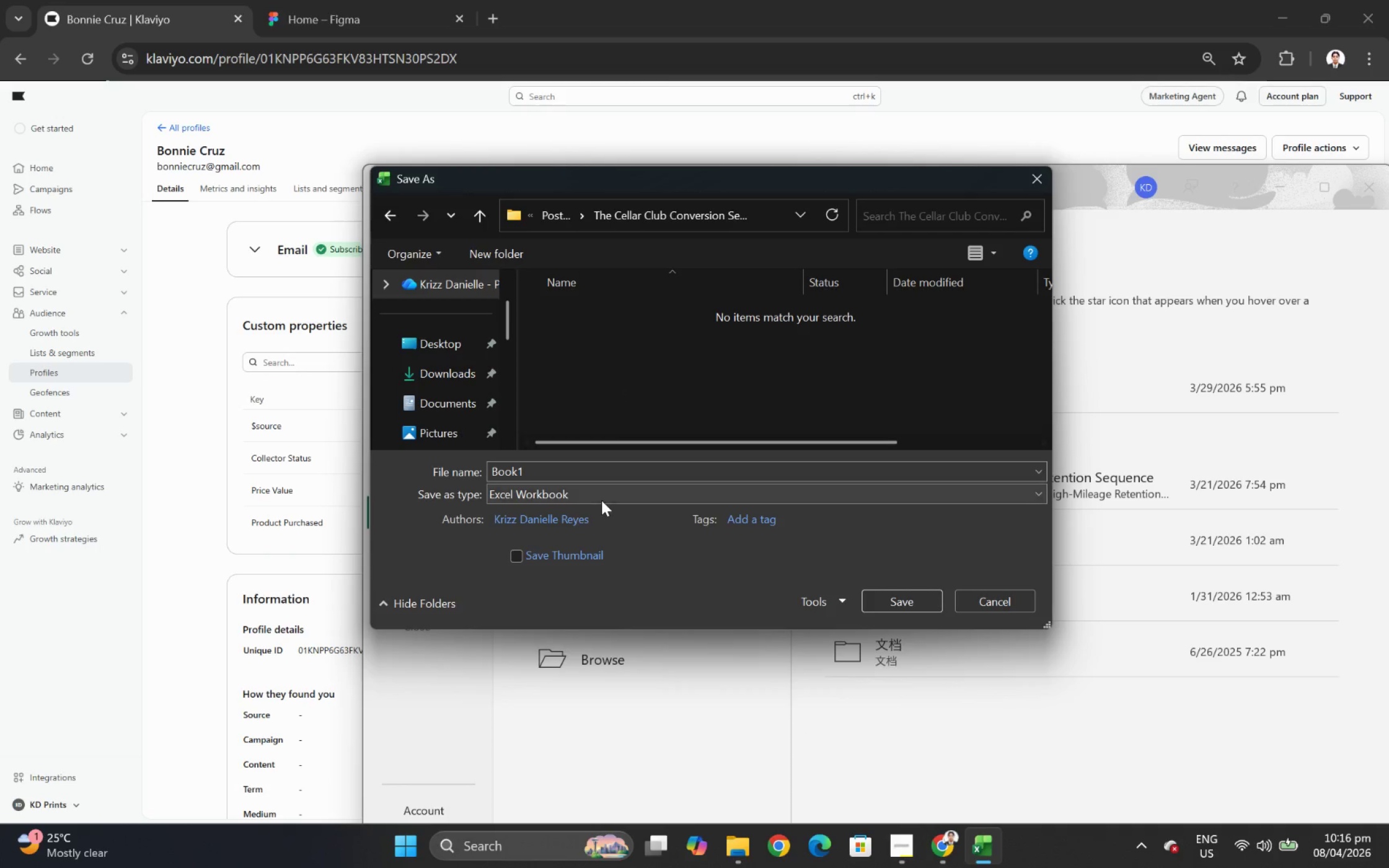 
left_click([601, 496])
 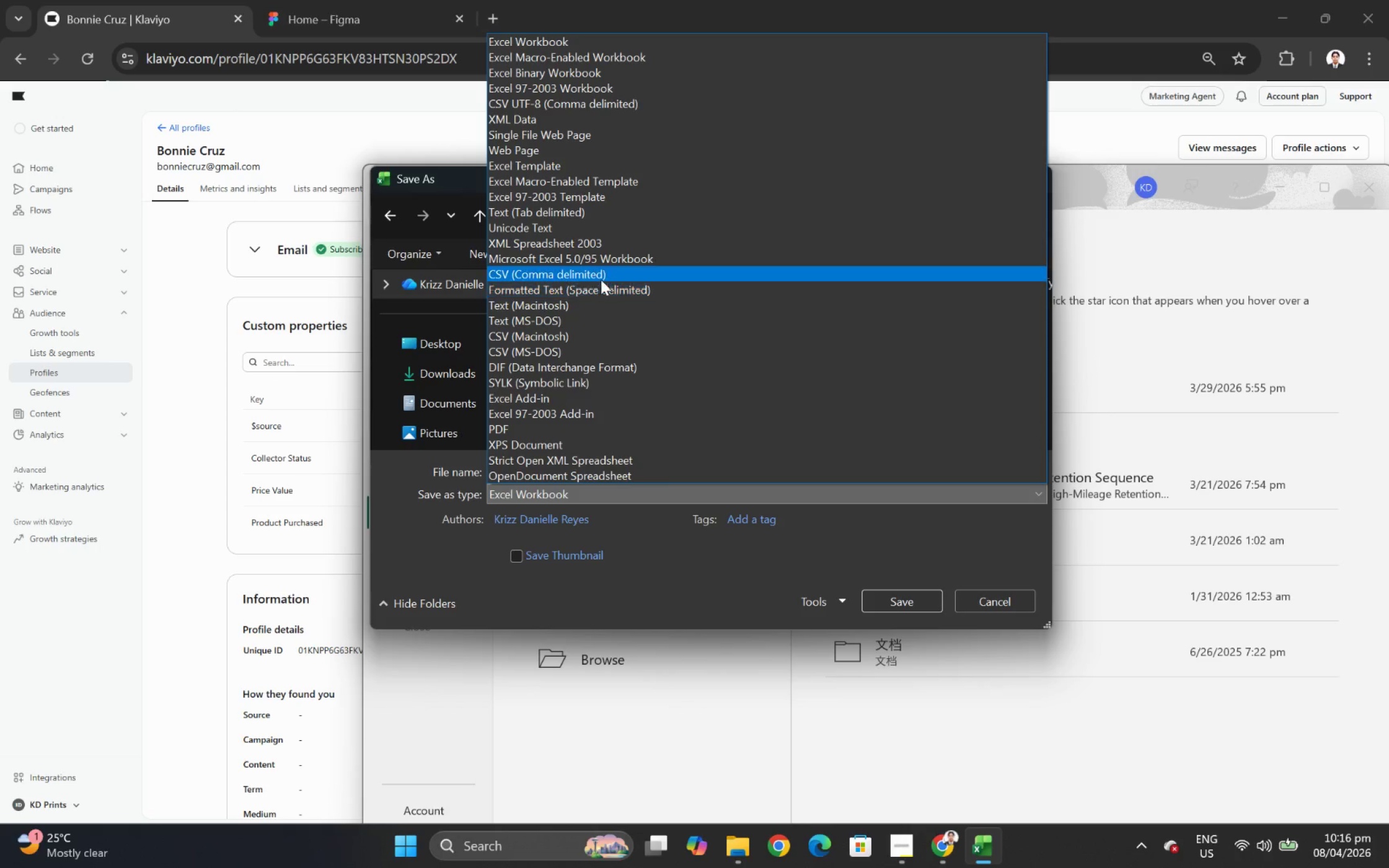 
left_click([601, 276])
 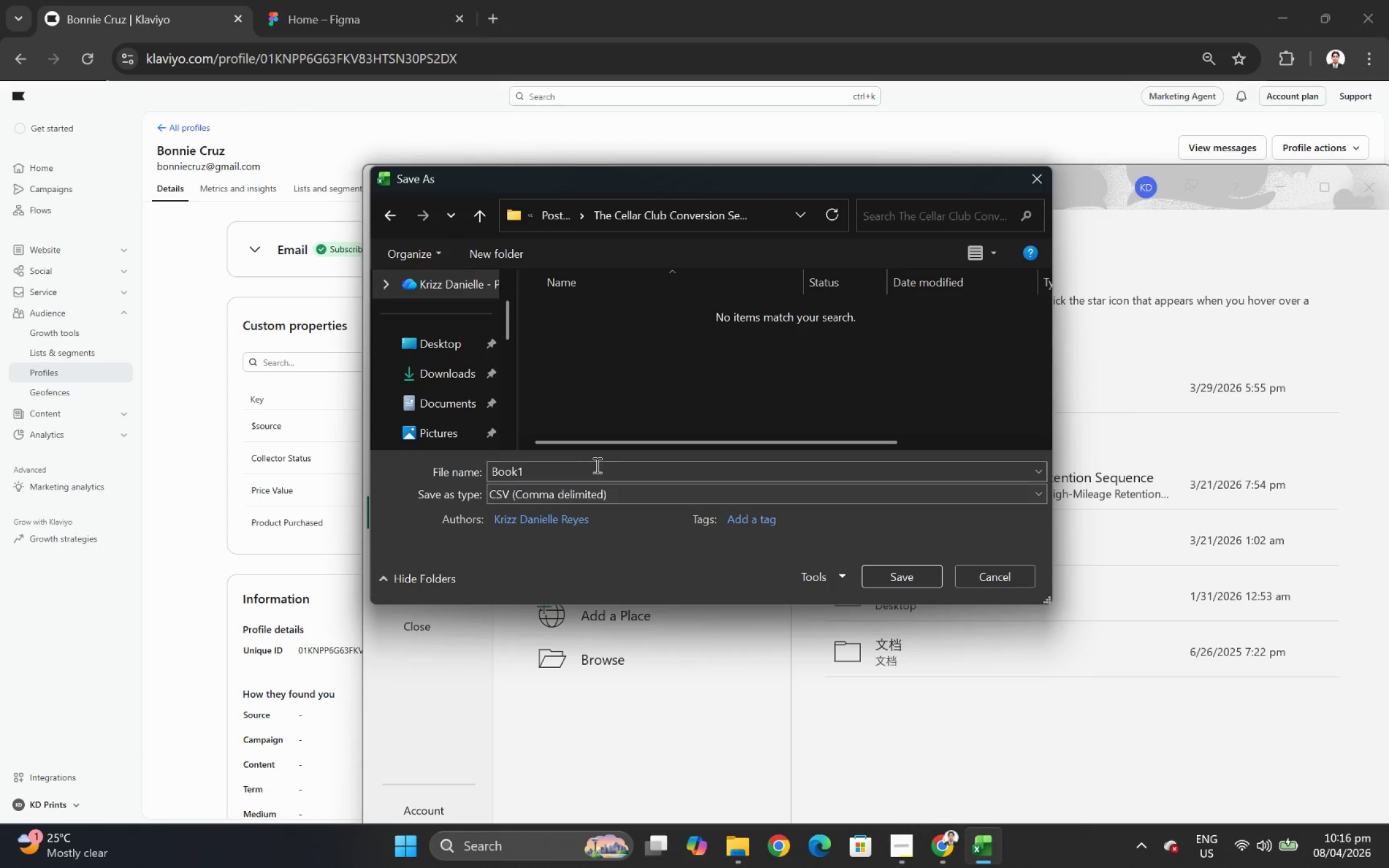 
left_click([598, 473])
 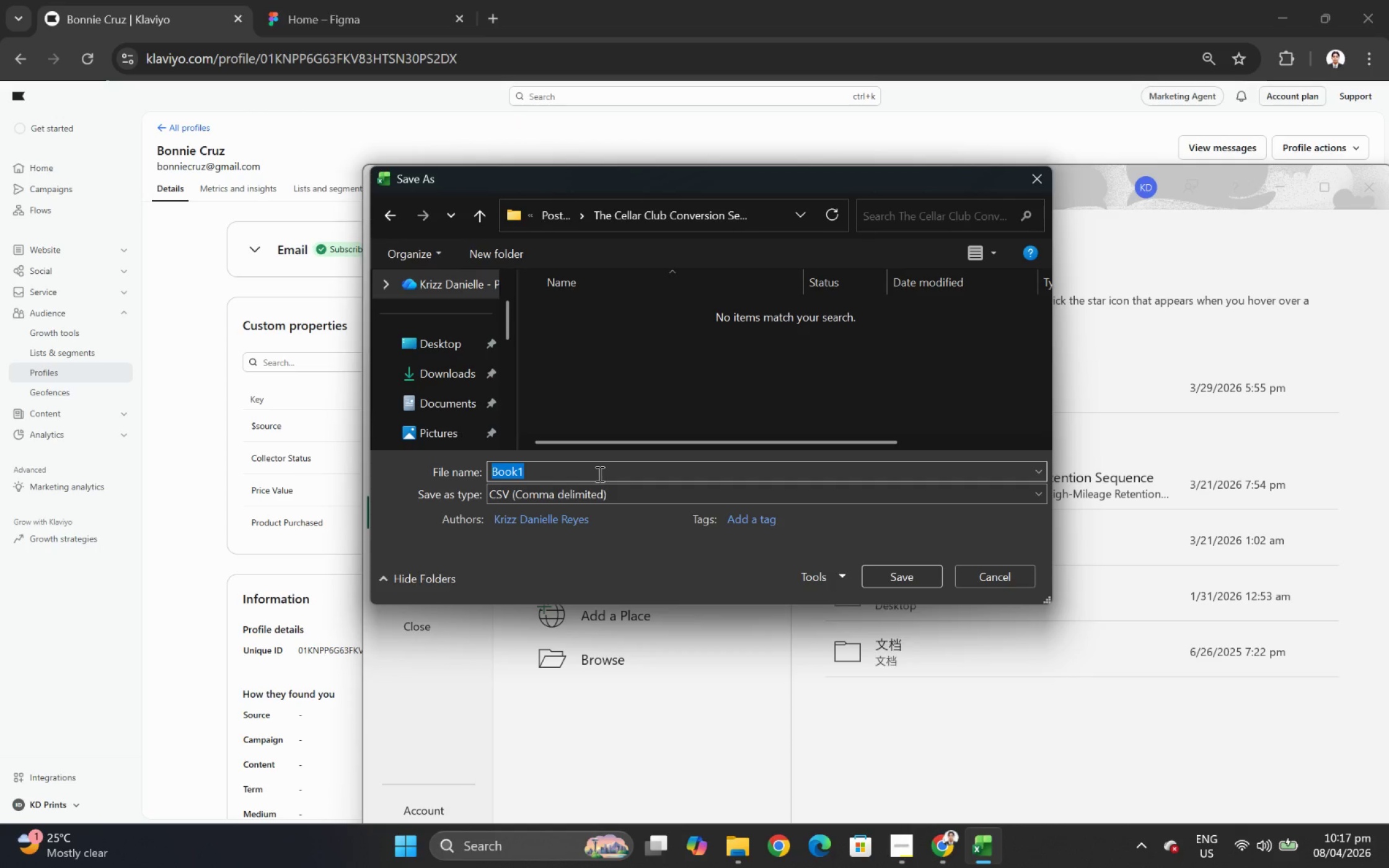 
type(Sample data)
 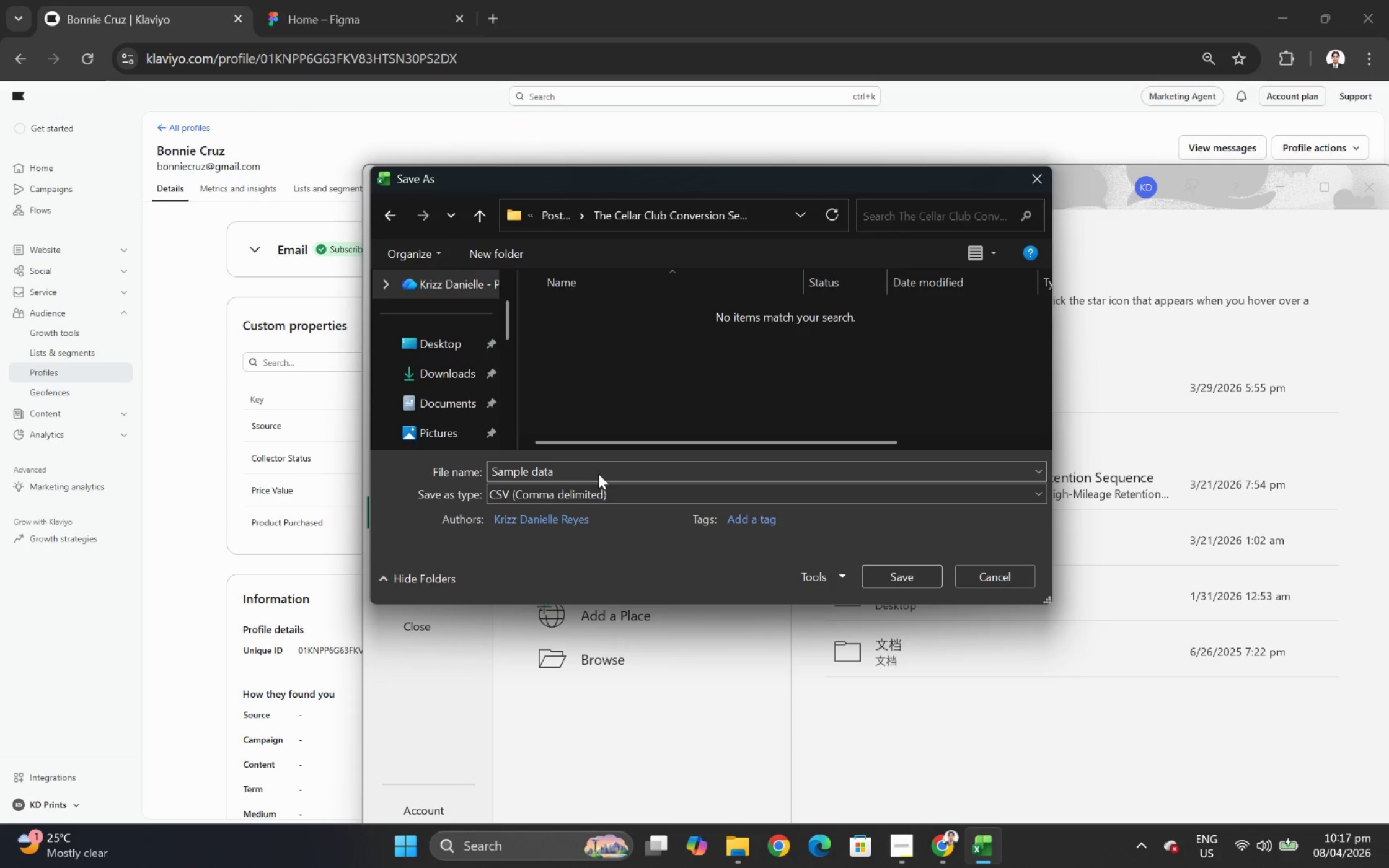 
key(Enter)
 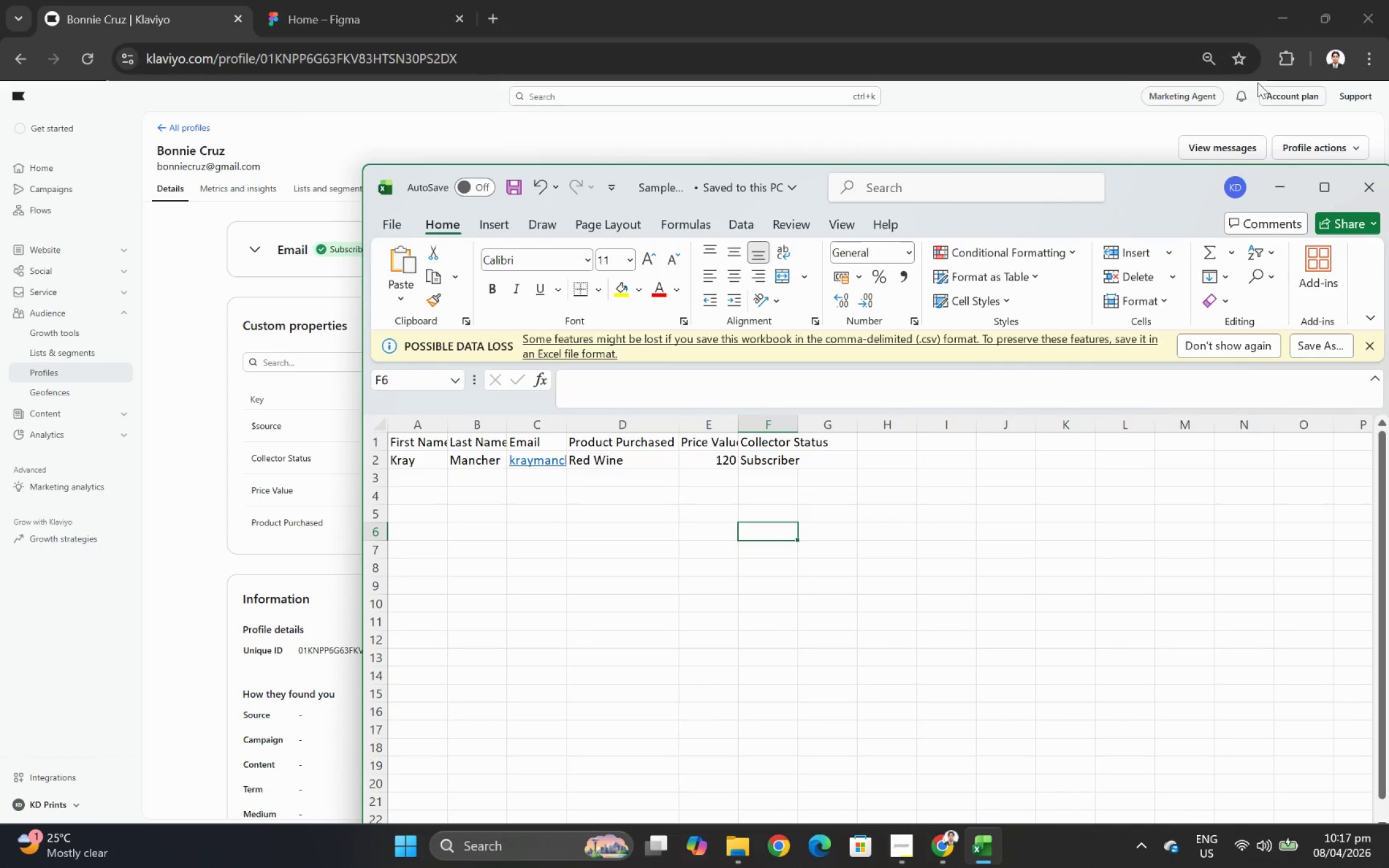 
left_click([1285, 180])
 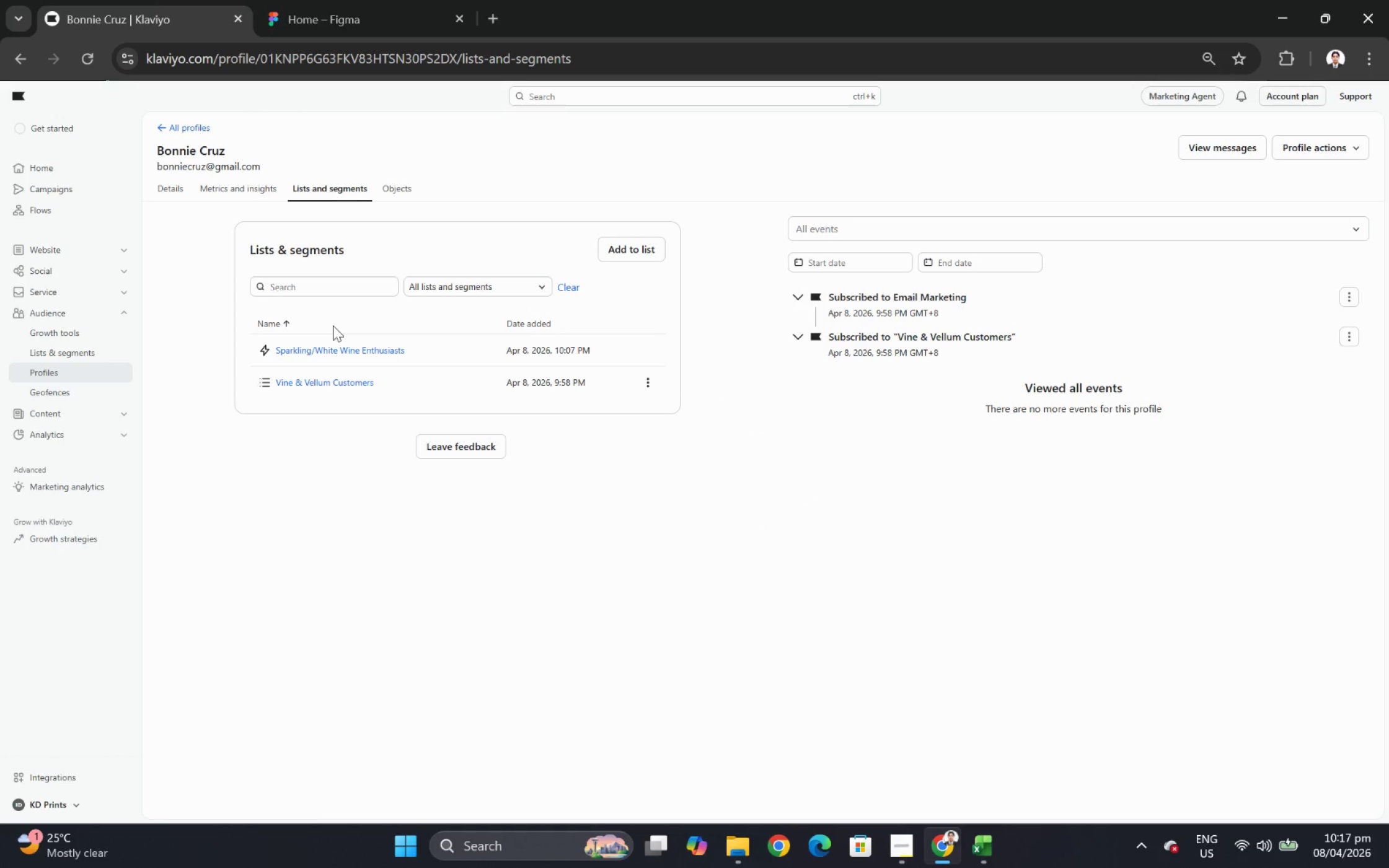 
wait(20.84)
 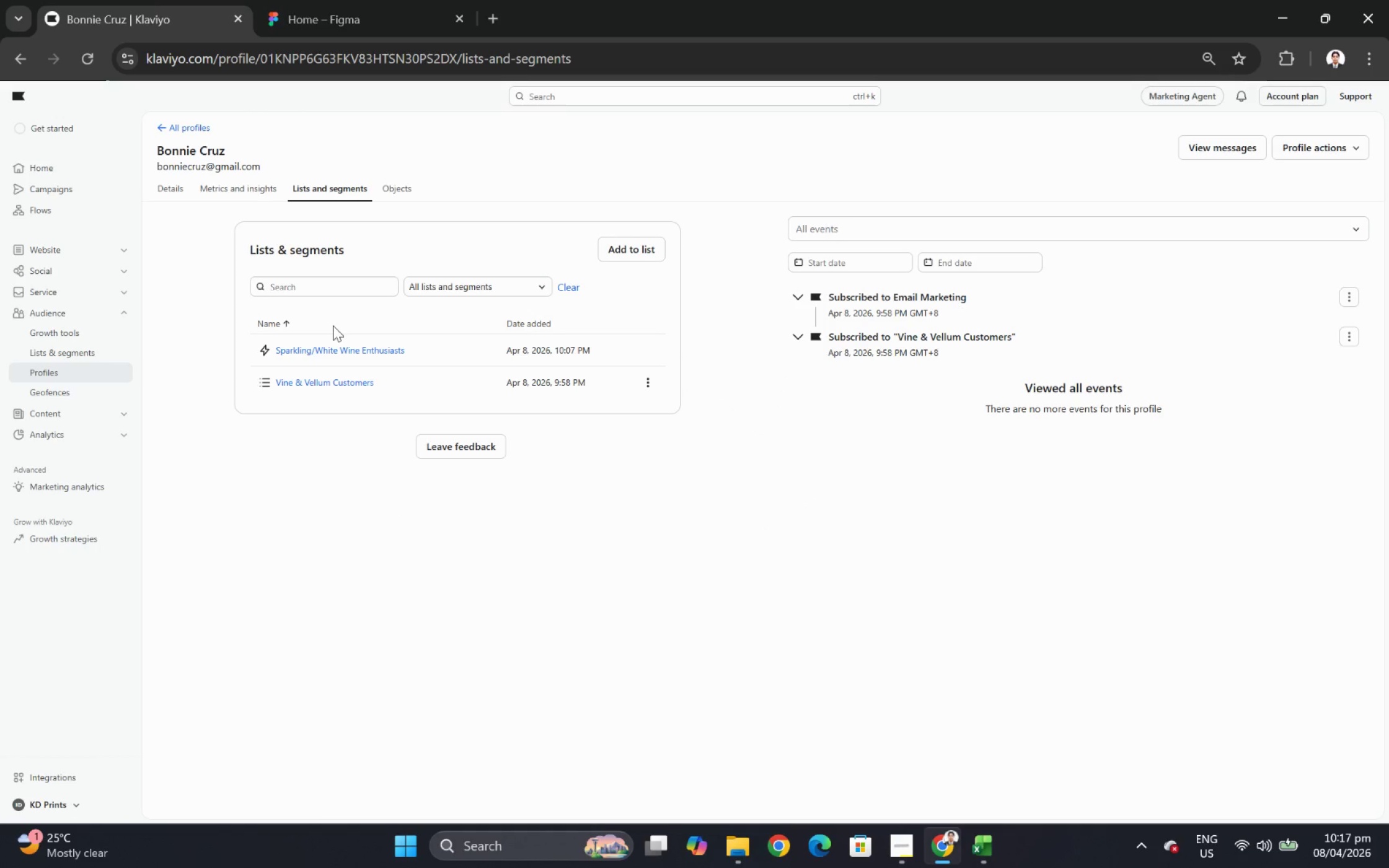 
left_click([343, 378])
 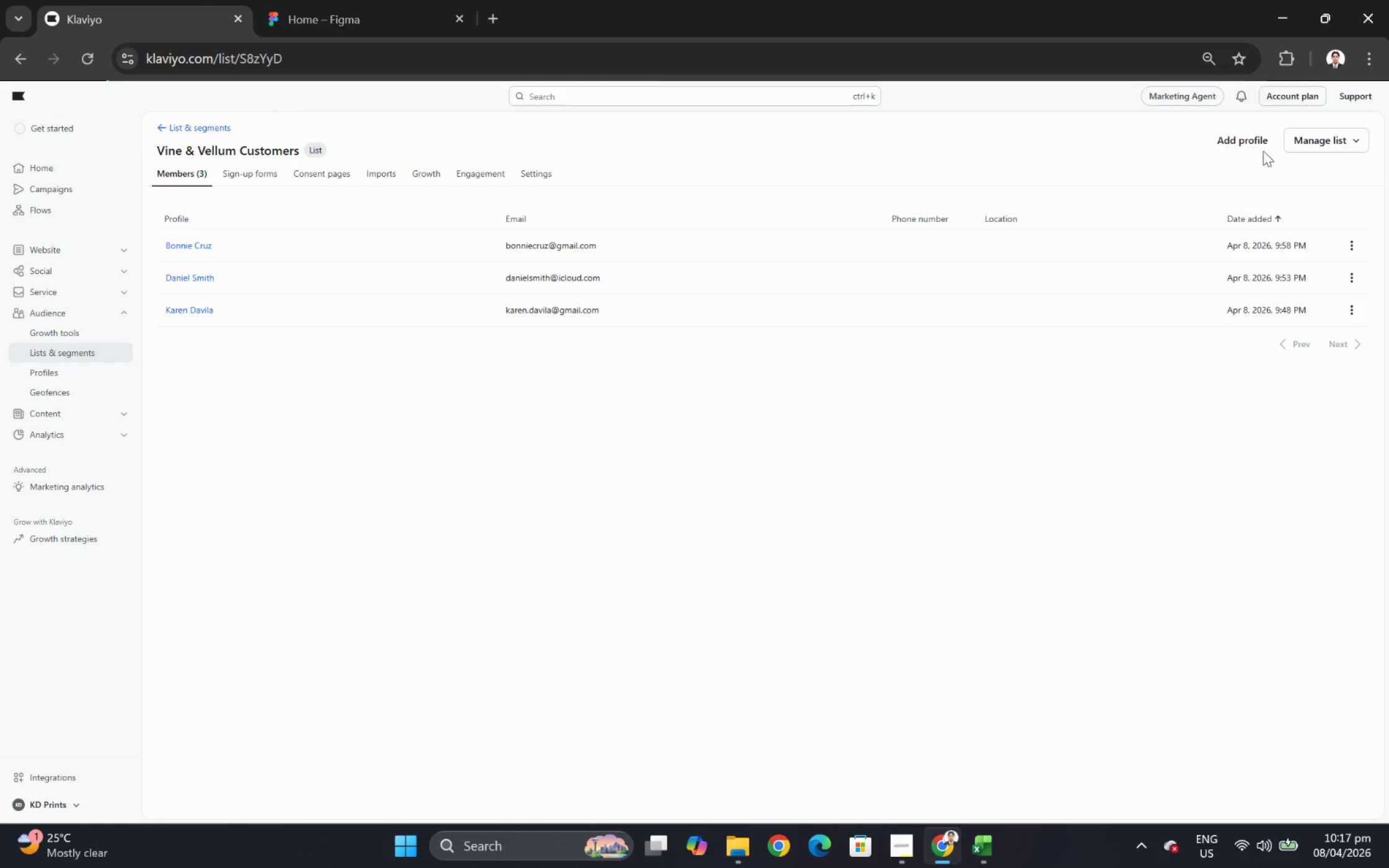 
left_click([1316, 136])
 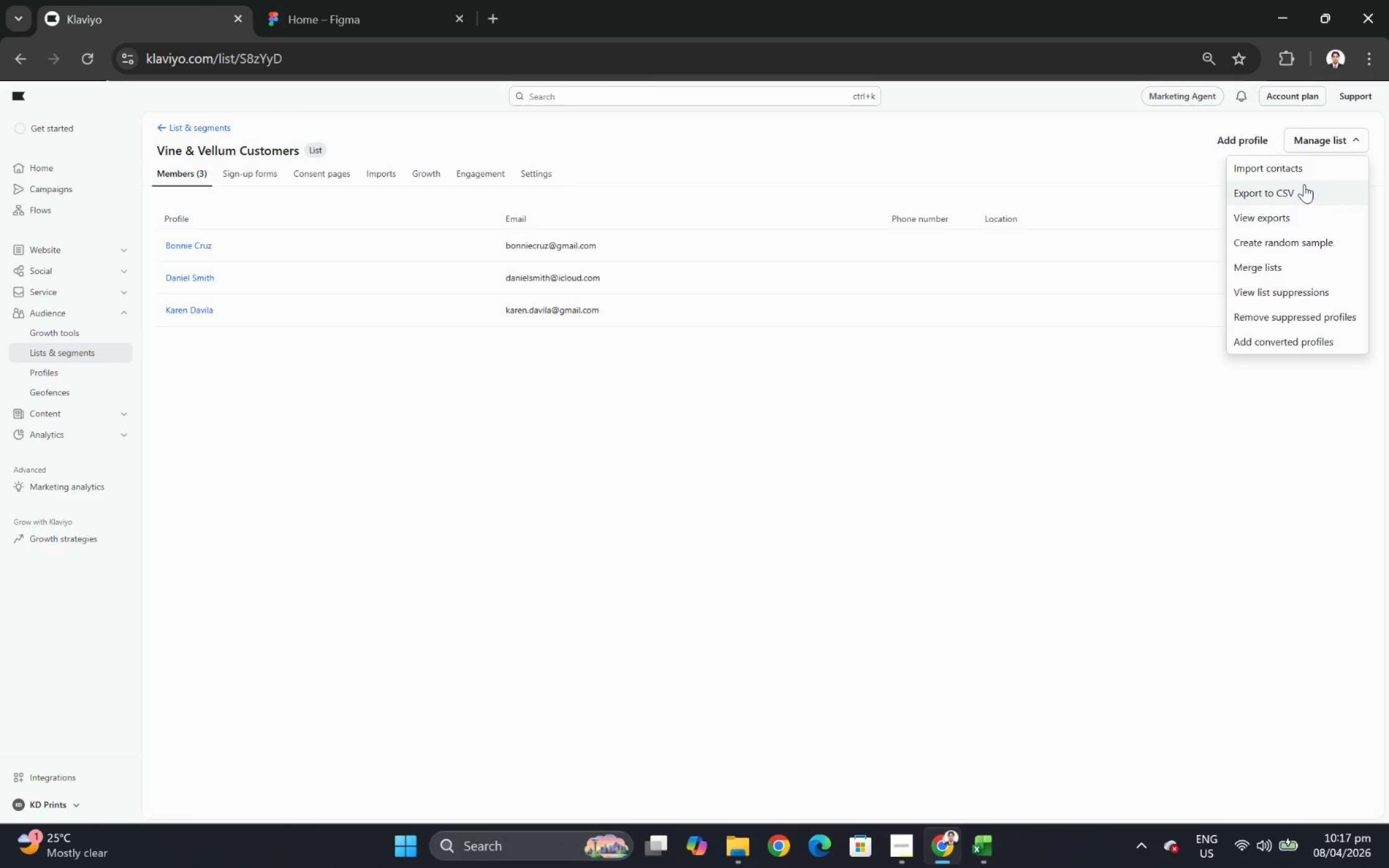 
left_click_drag(start_coordinate=[1302, 195], to_coordinate=[1073, 471])
 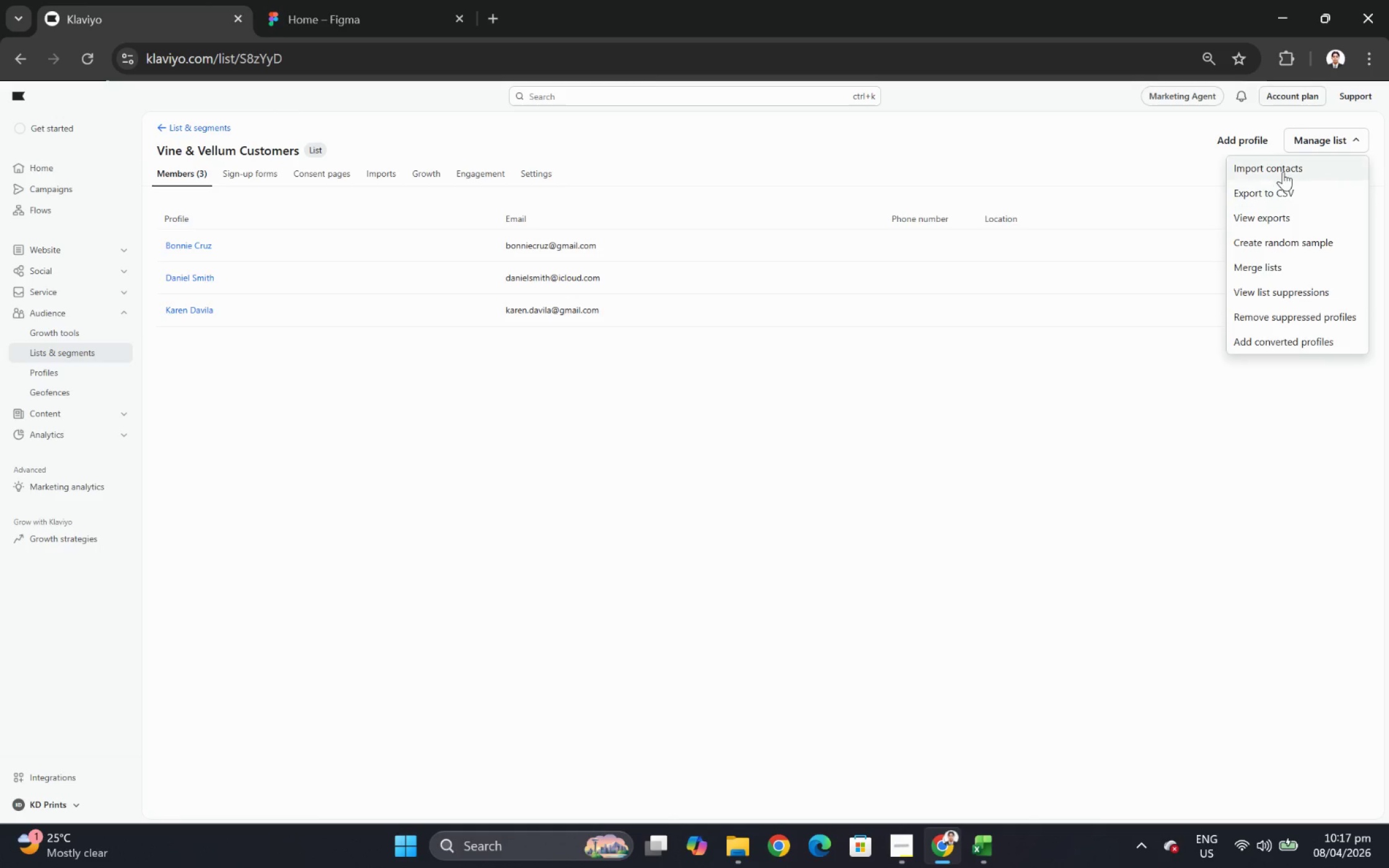 
left_click([1282, 171])
 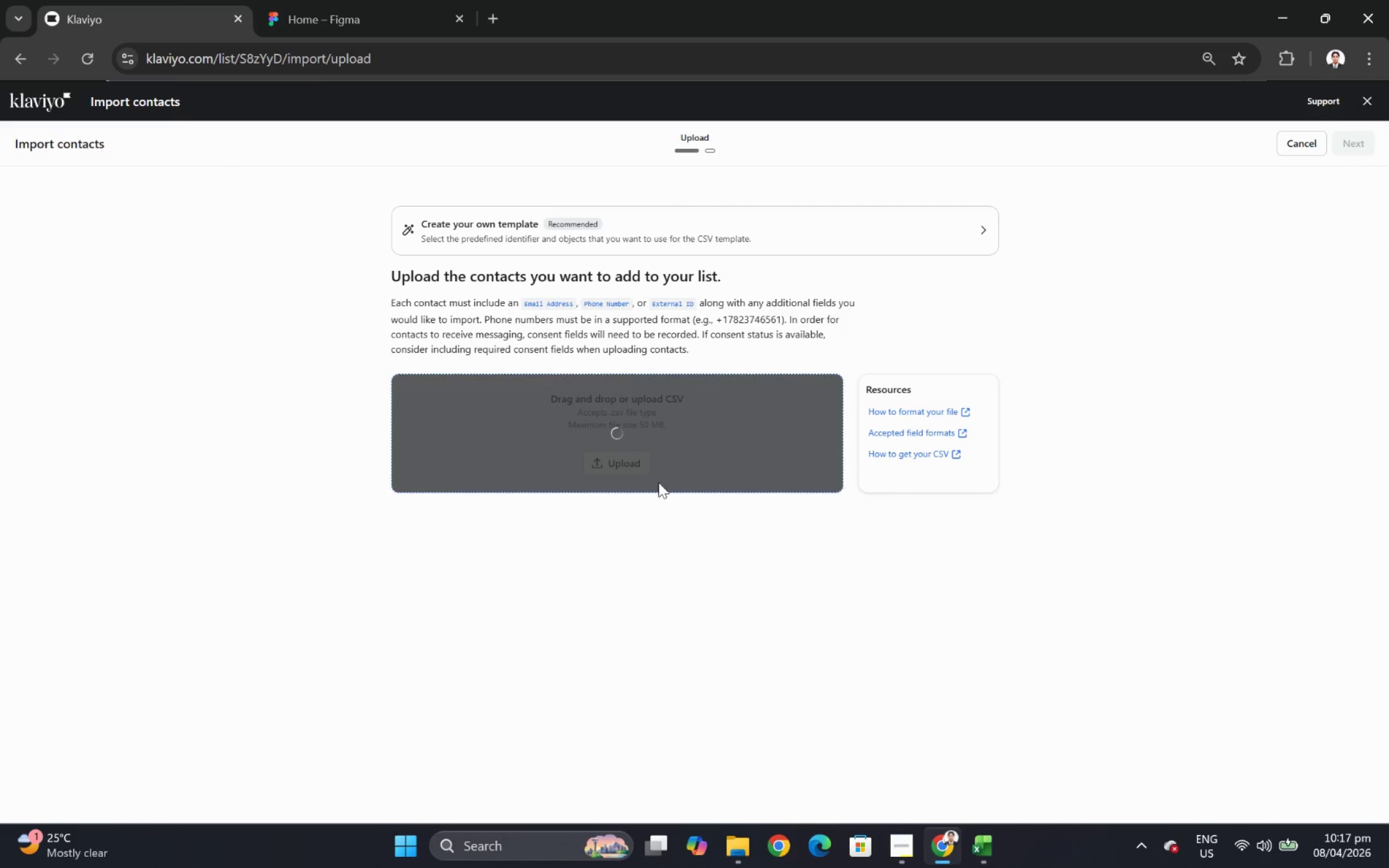 
left_click([617, 439])
 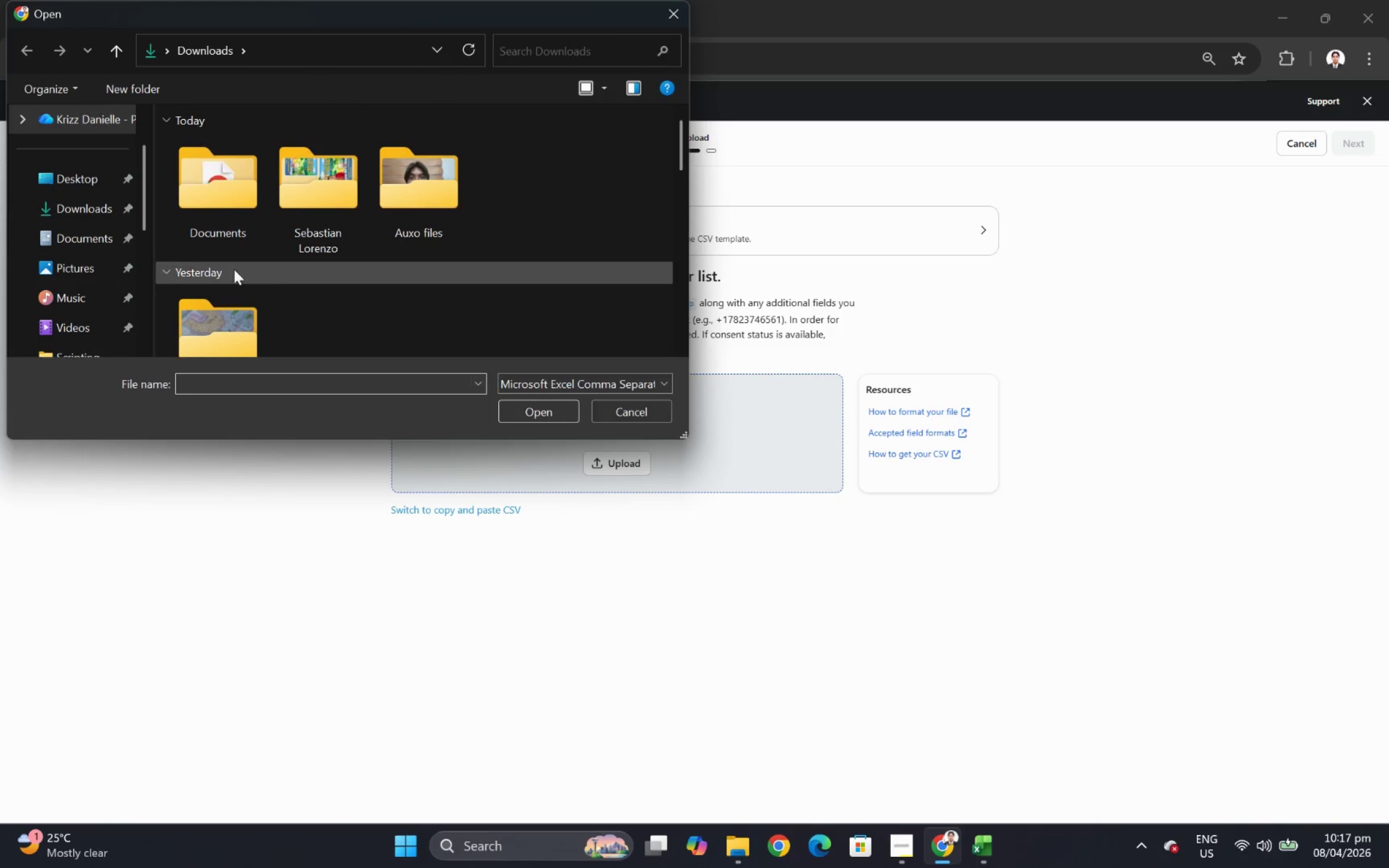 
scroll: coordinate [122, 276], scroll_direction: up, amount: 2.0
 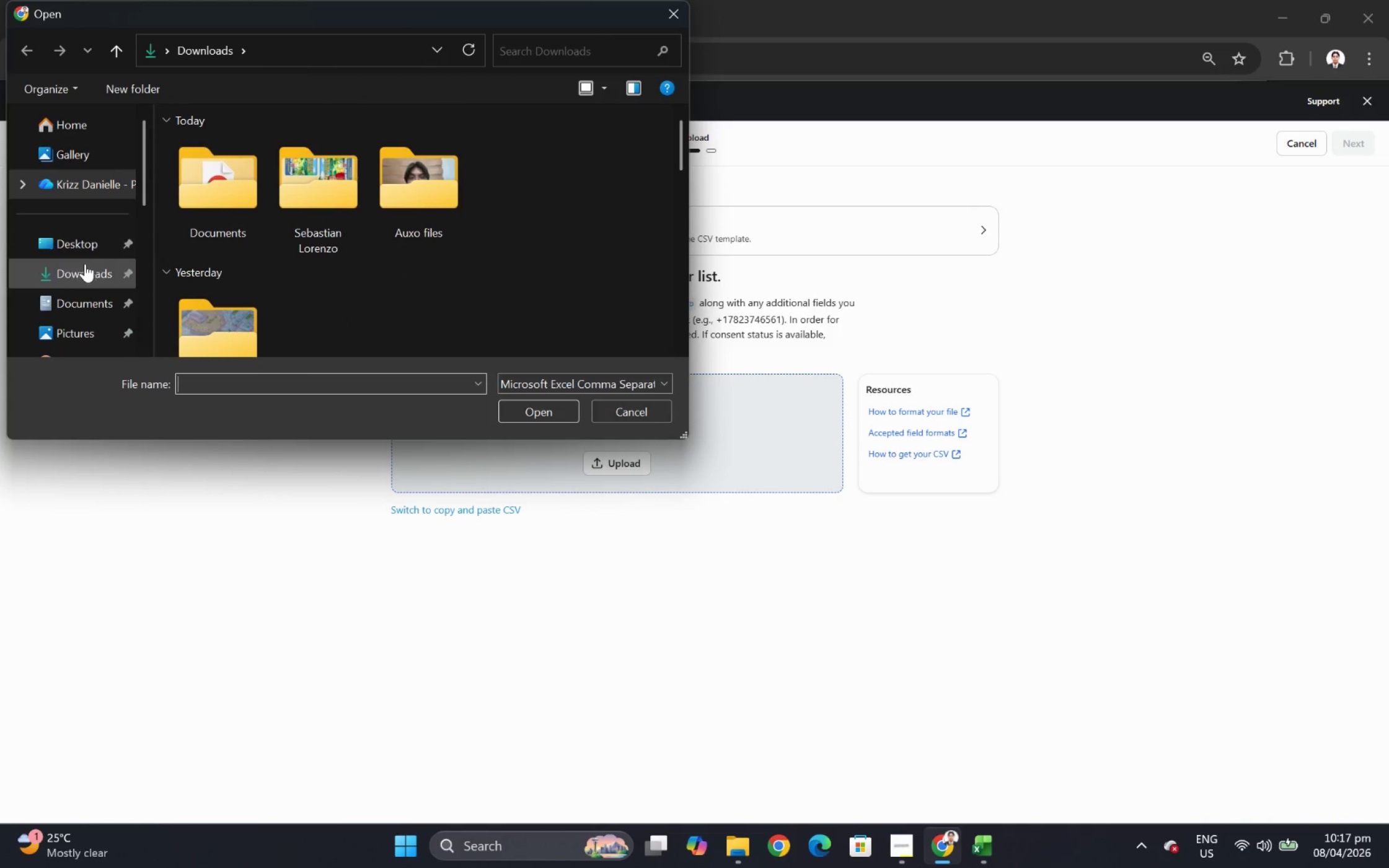 
left_click([81, 235])
 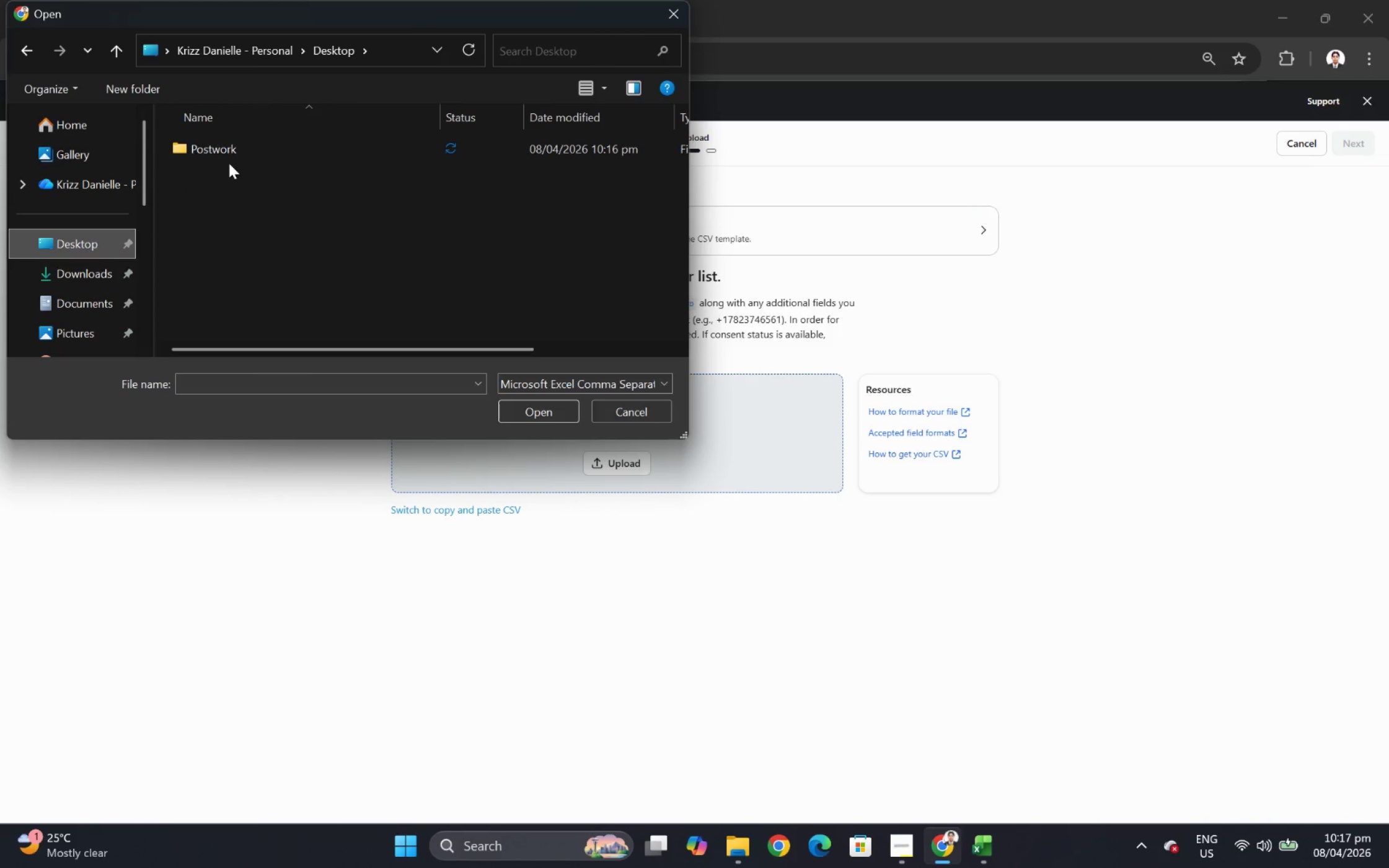 
double_click([229, 162])
 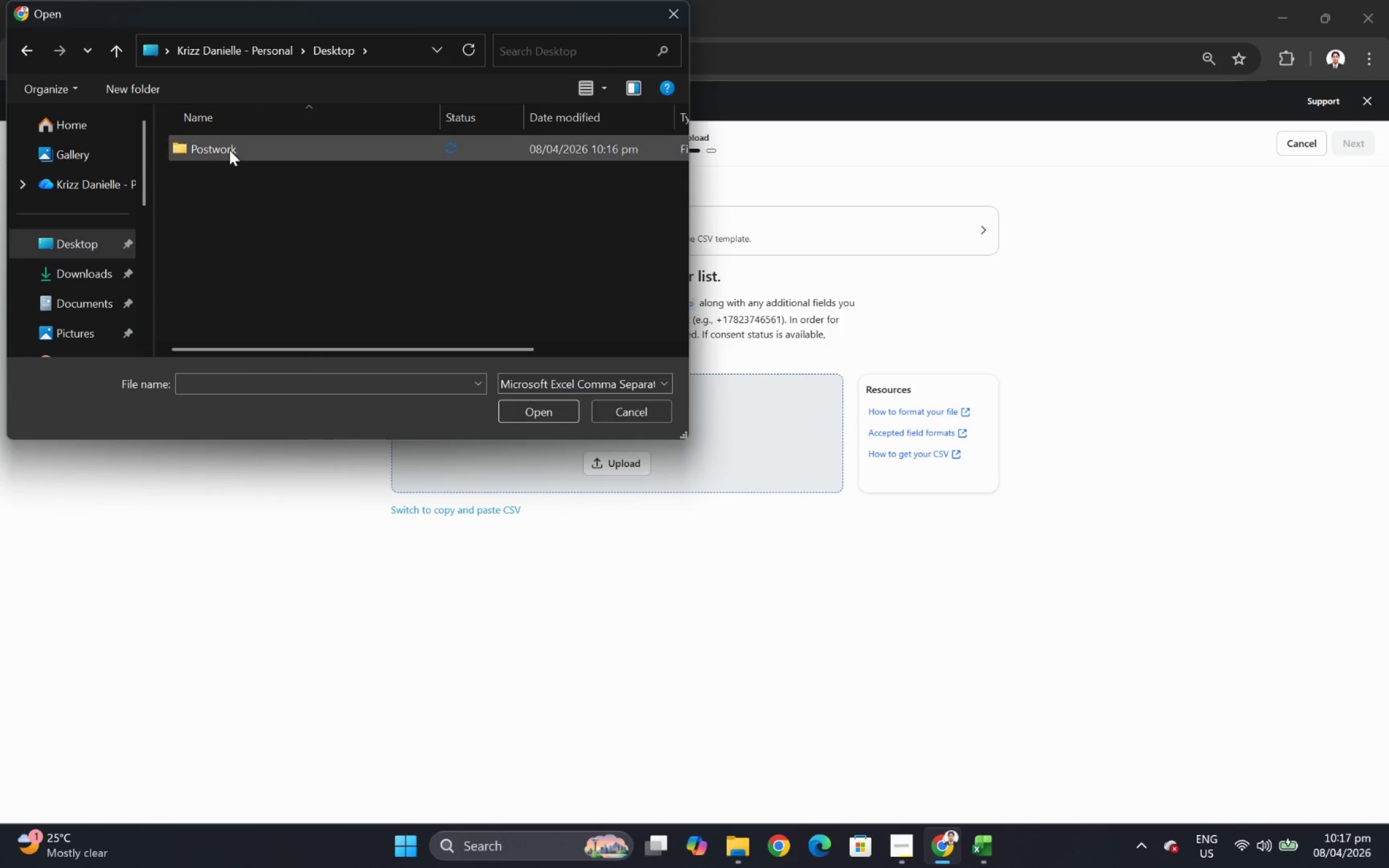 
triple_click([230, 150])
 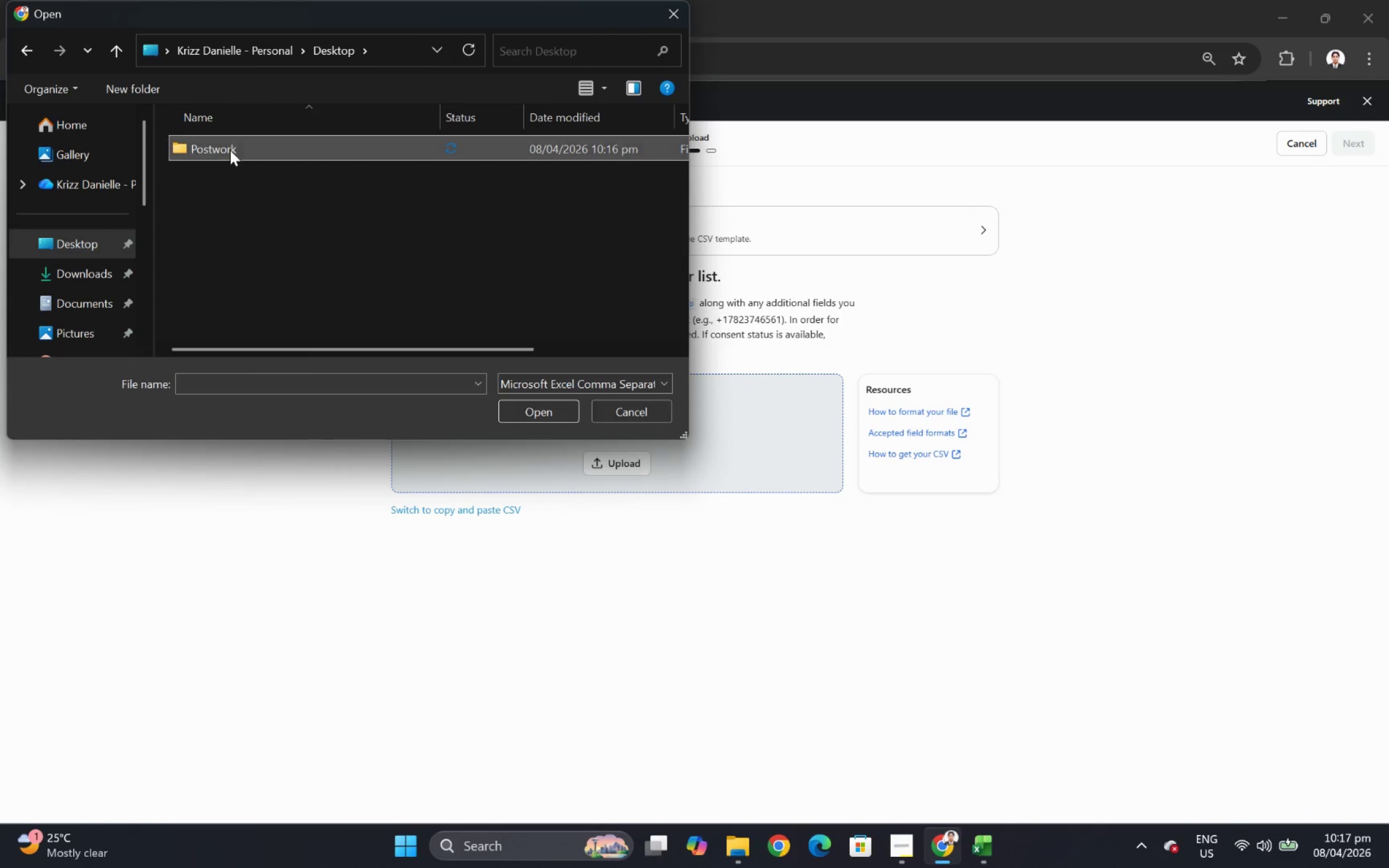 
triple_click([230, 150])
 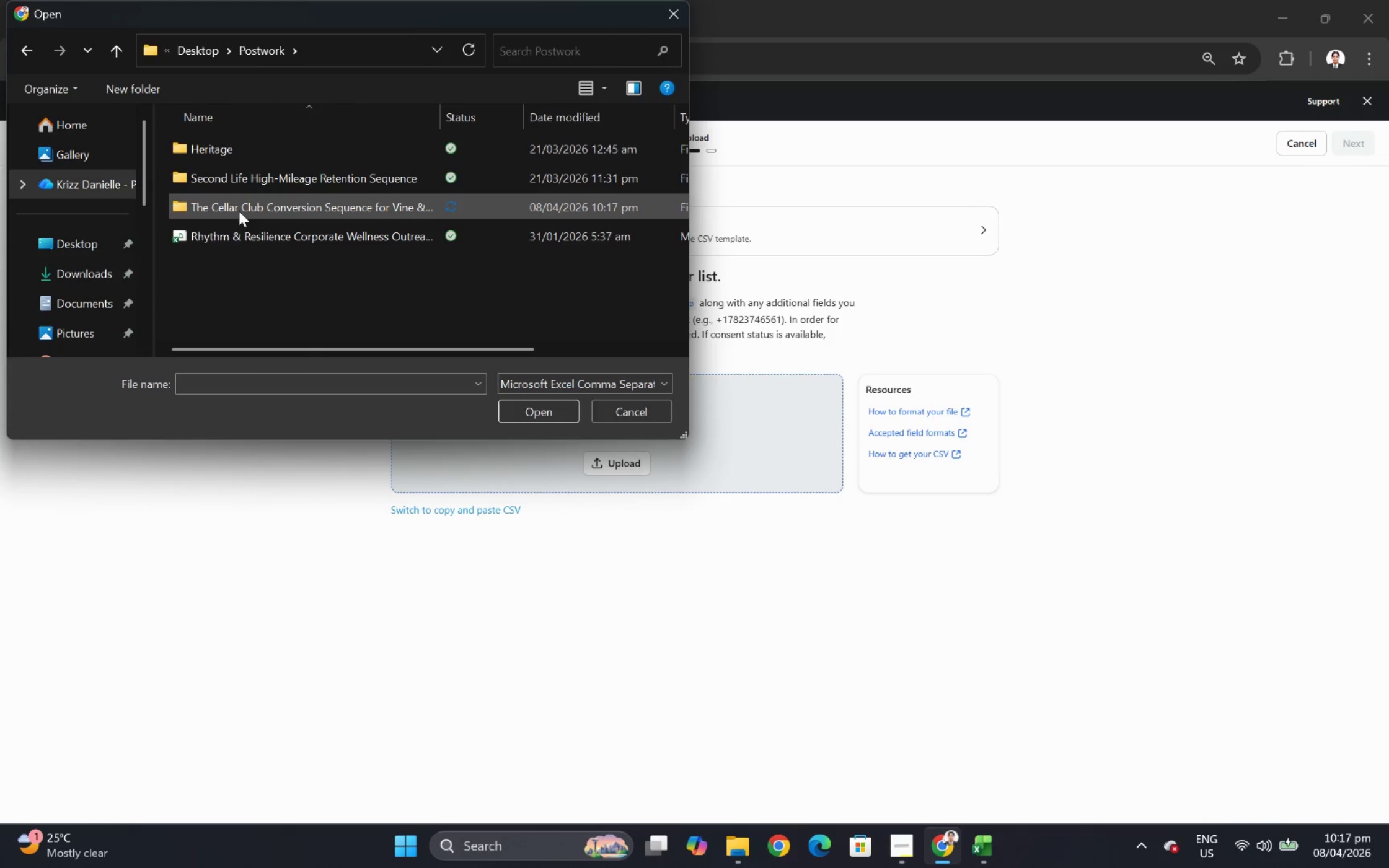 
double_click([239, 209])
 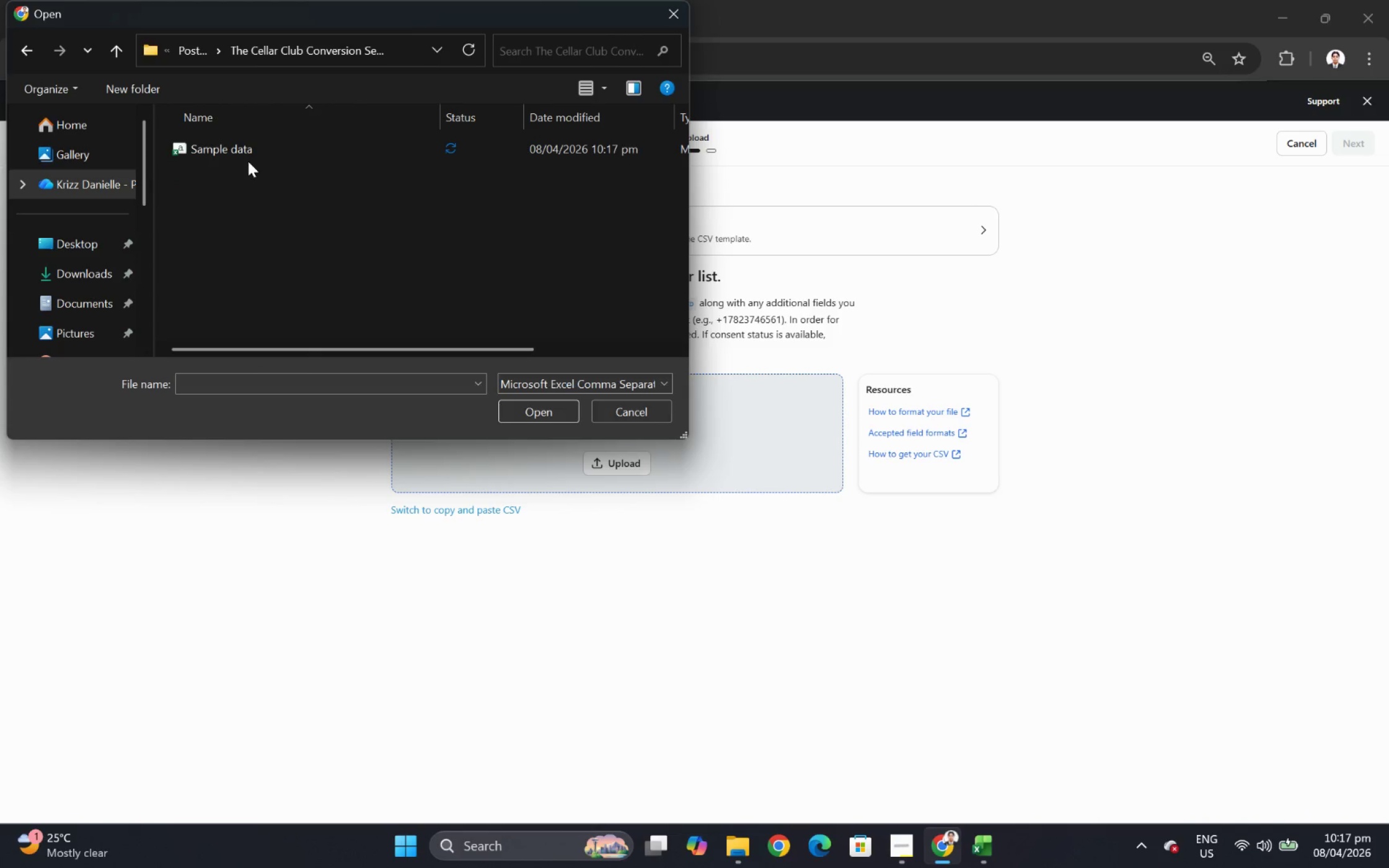 
double_click([261, 149])
 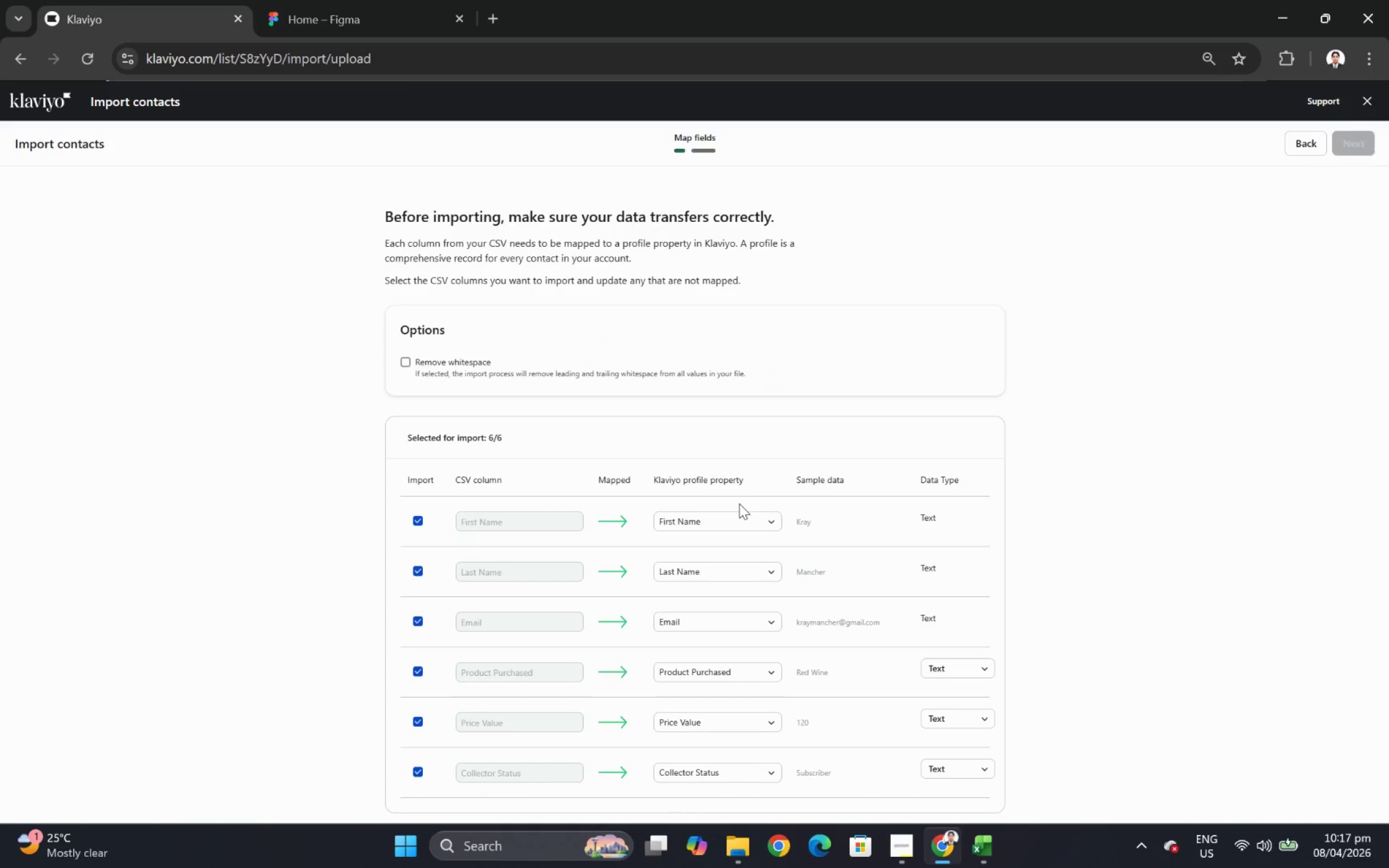 
scroll: coordinate [745, 589], scroll_direction: down, amount: 5.0
 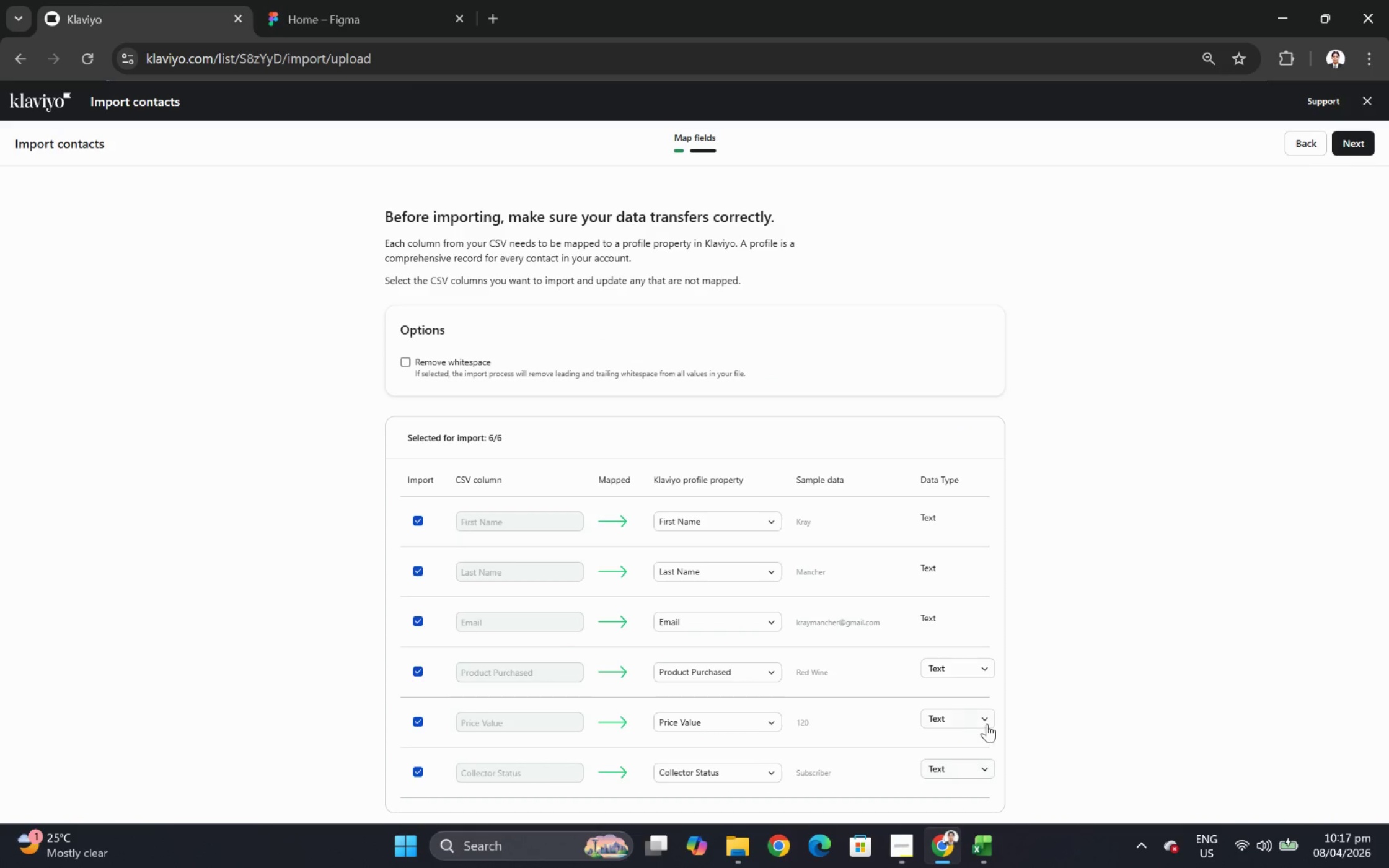 
left_click([987, 717])
 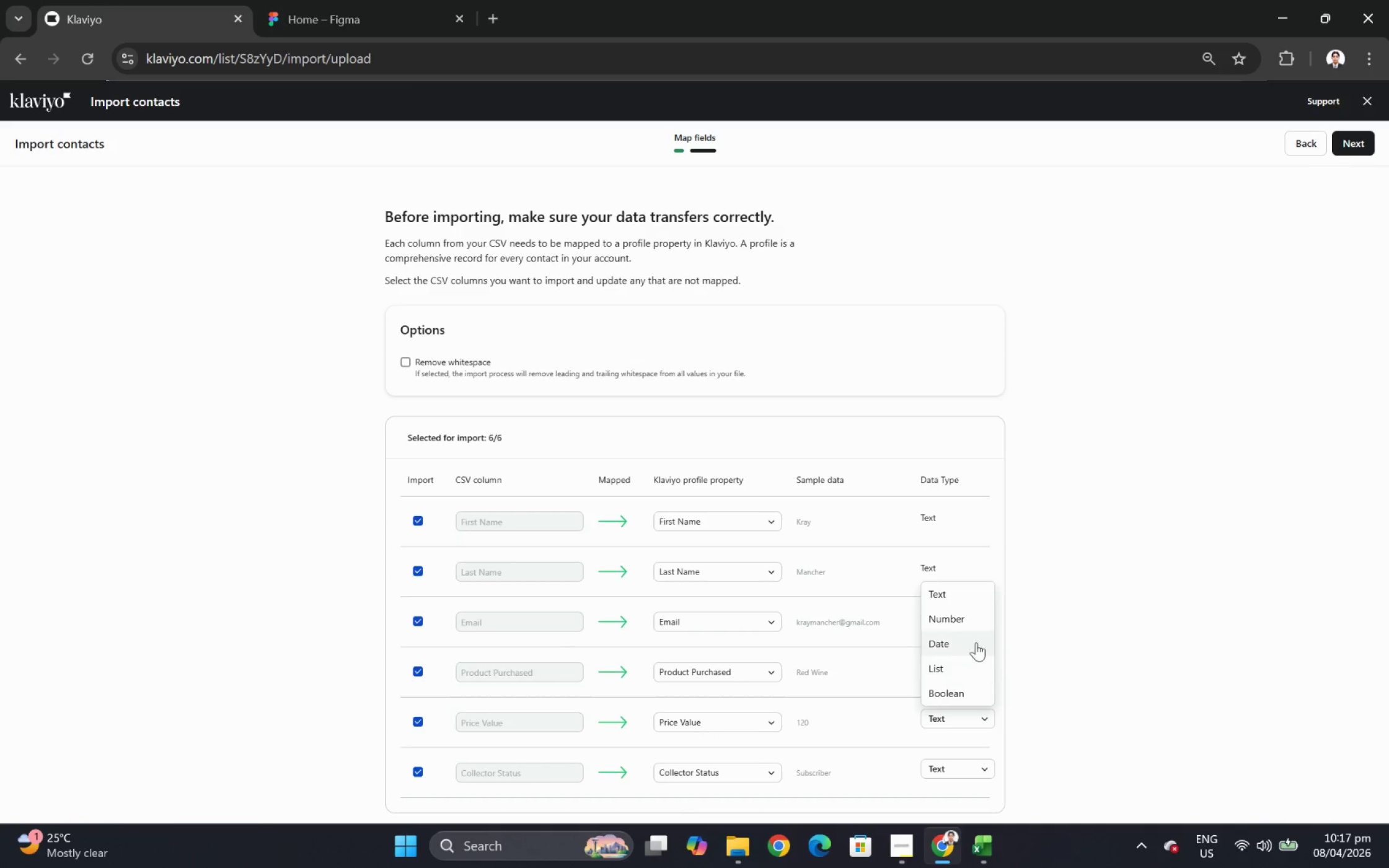 
left_click([971, 619])
 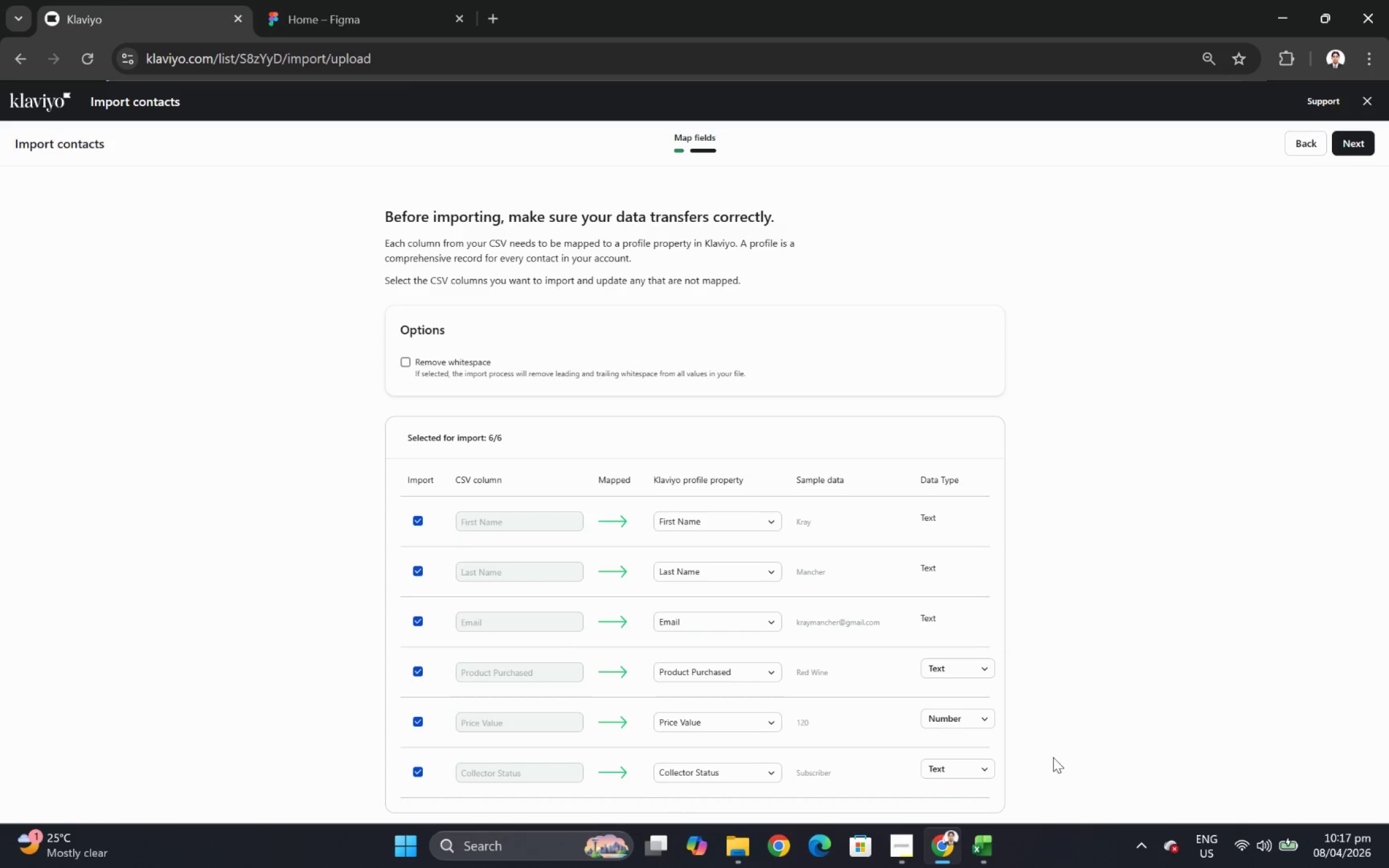 
scroll: coordinate [1272, 602], scroll_direction: down, amount: 3.0
 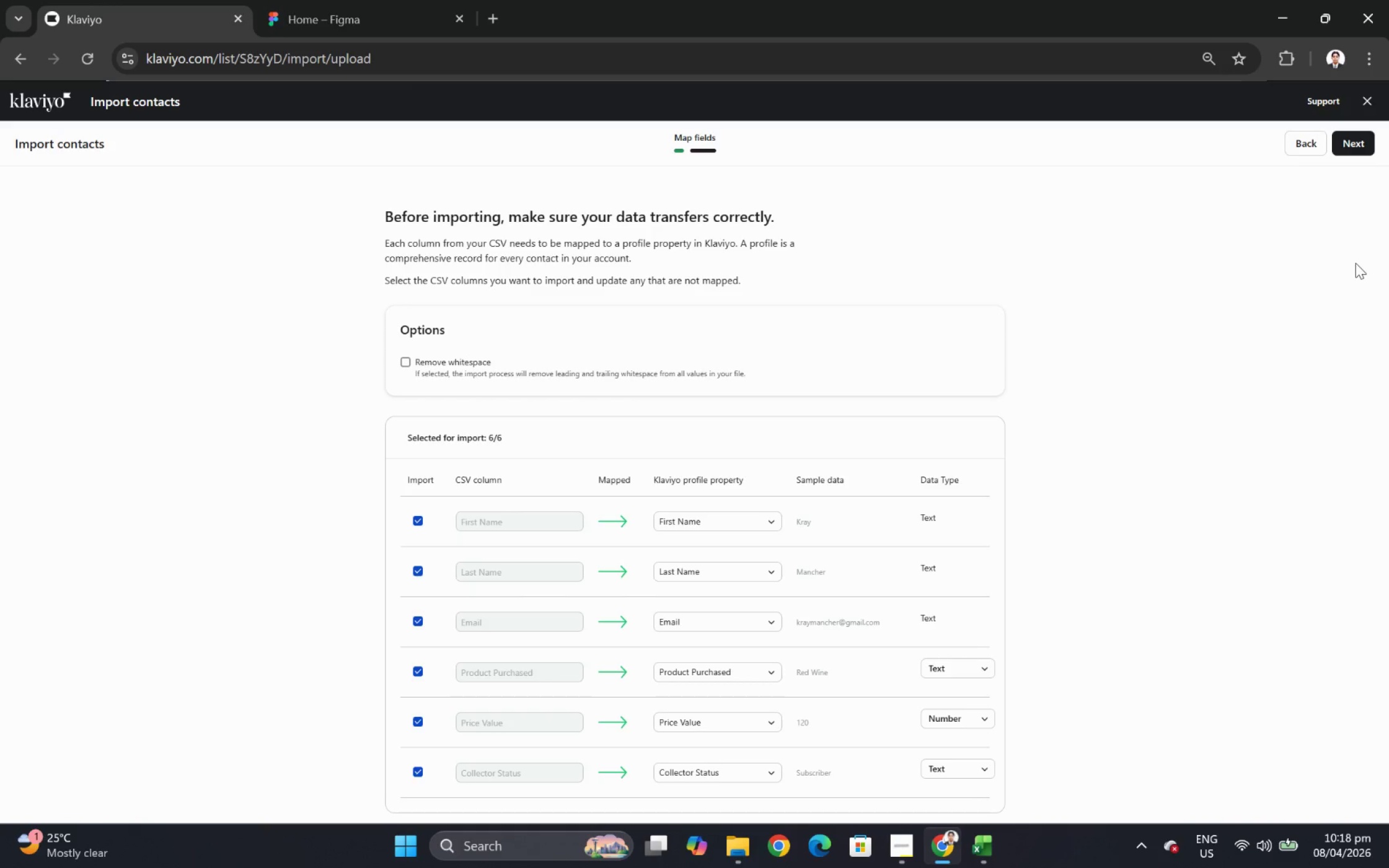 
wait(5.72)
 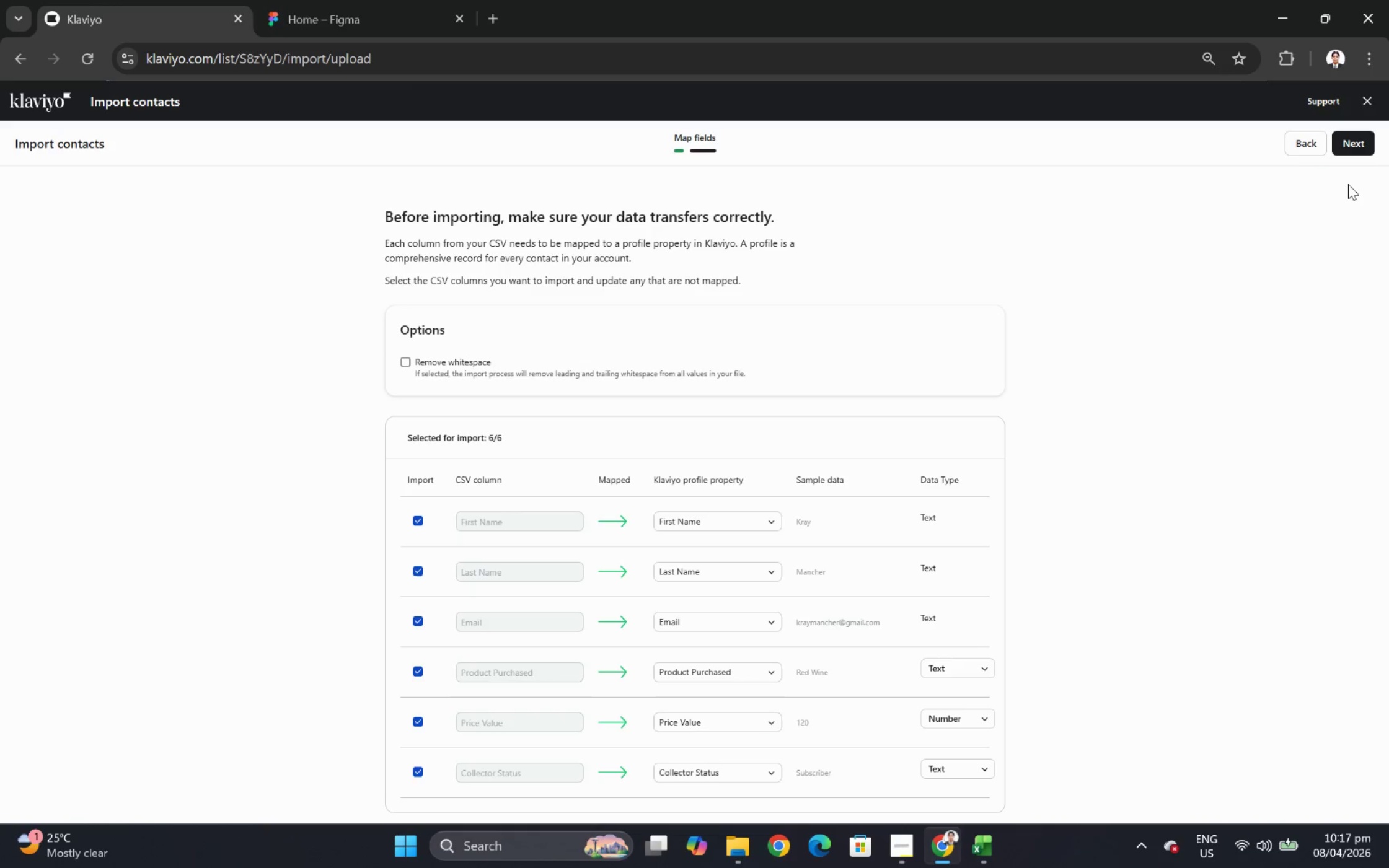 
left_click([1360, 148])
 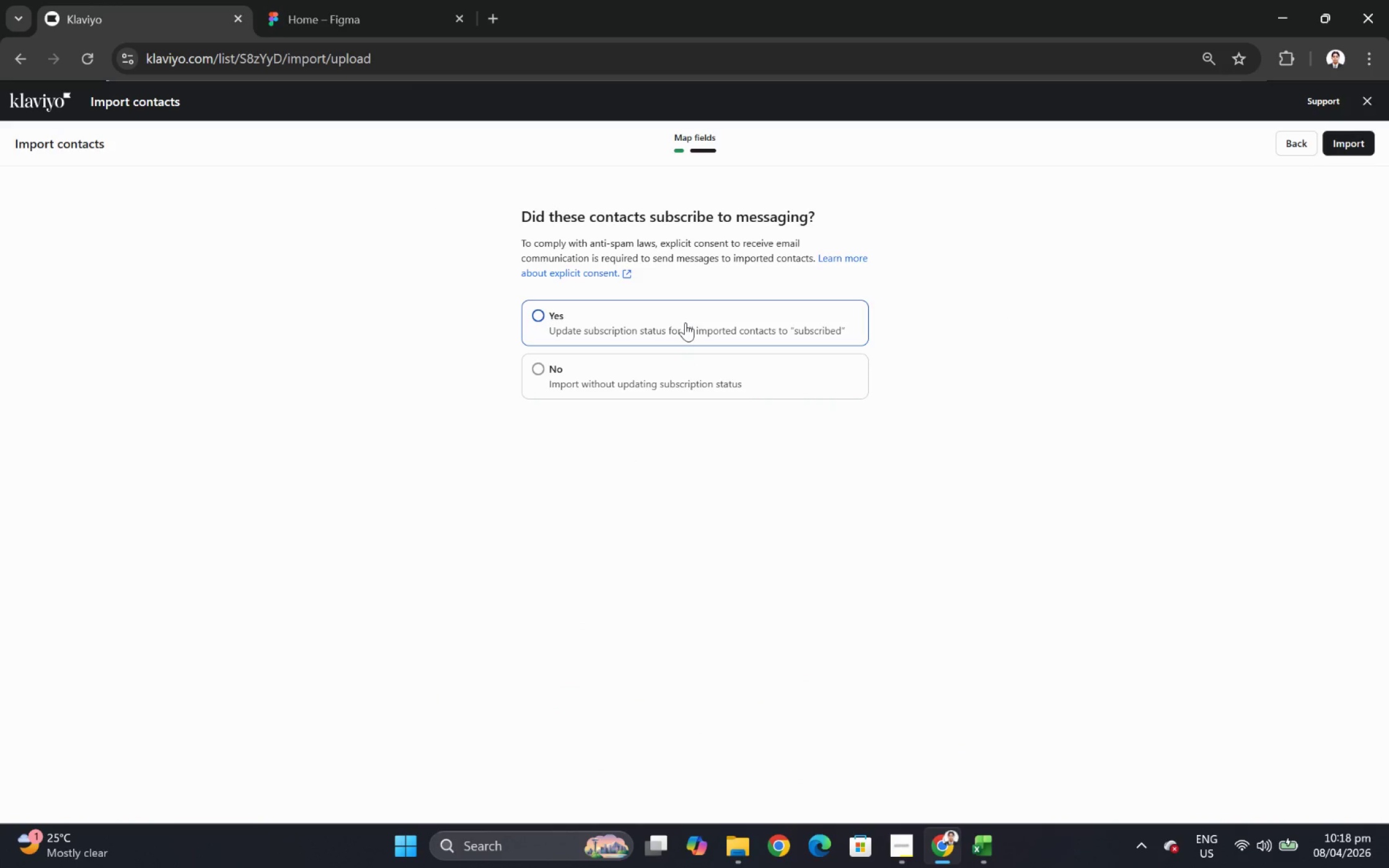 
left_click([685, 322])
 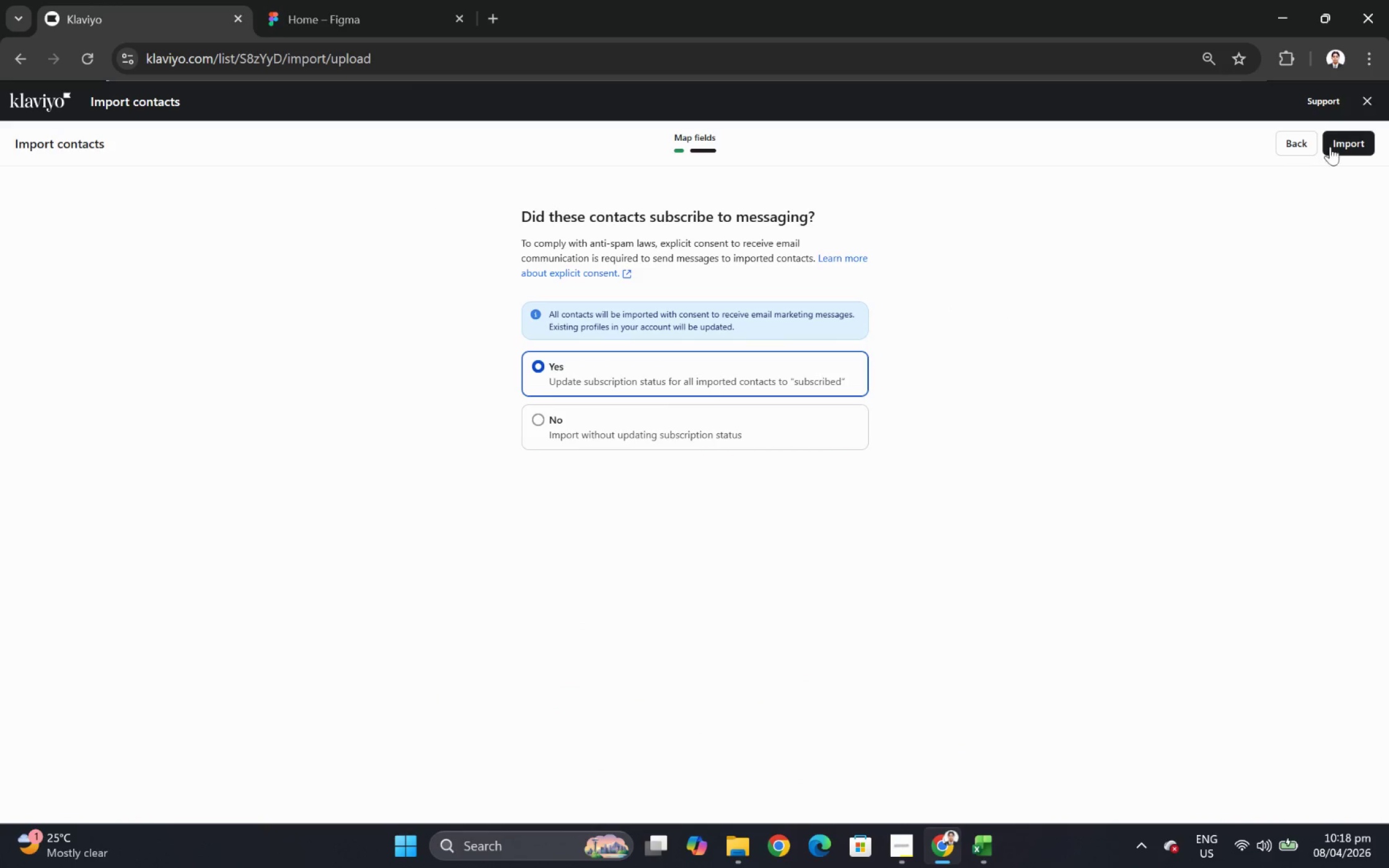 
left_click([1341, 142])
 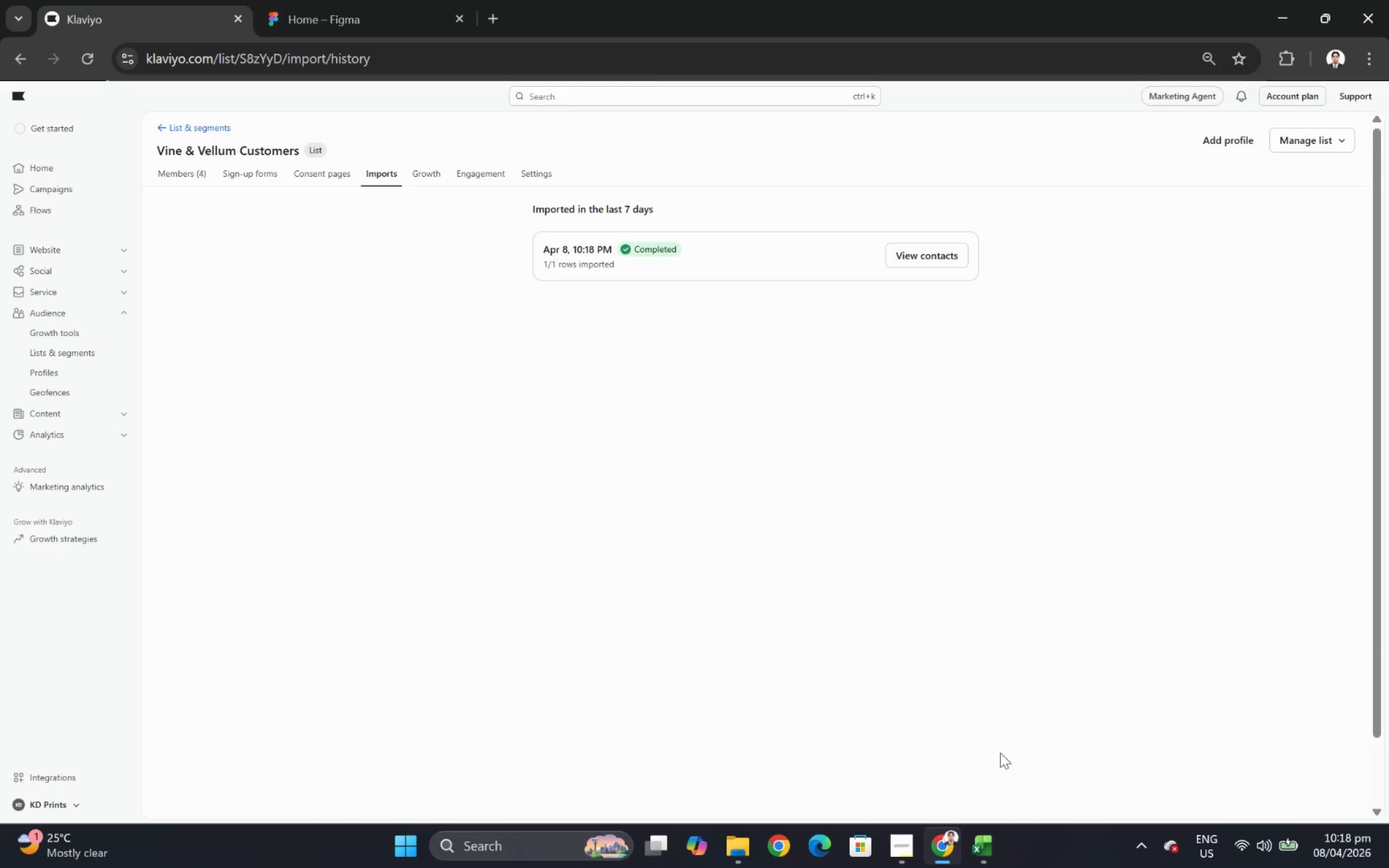 
wait(12.89)
 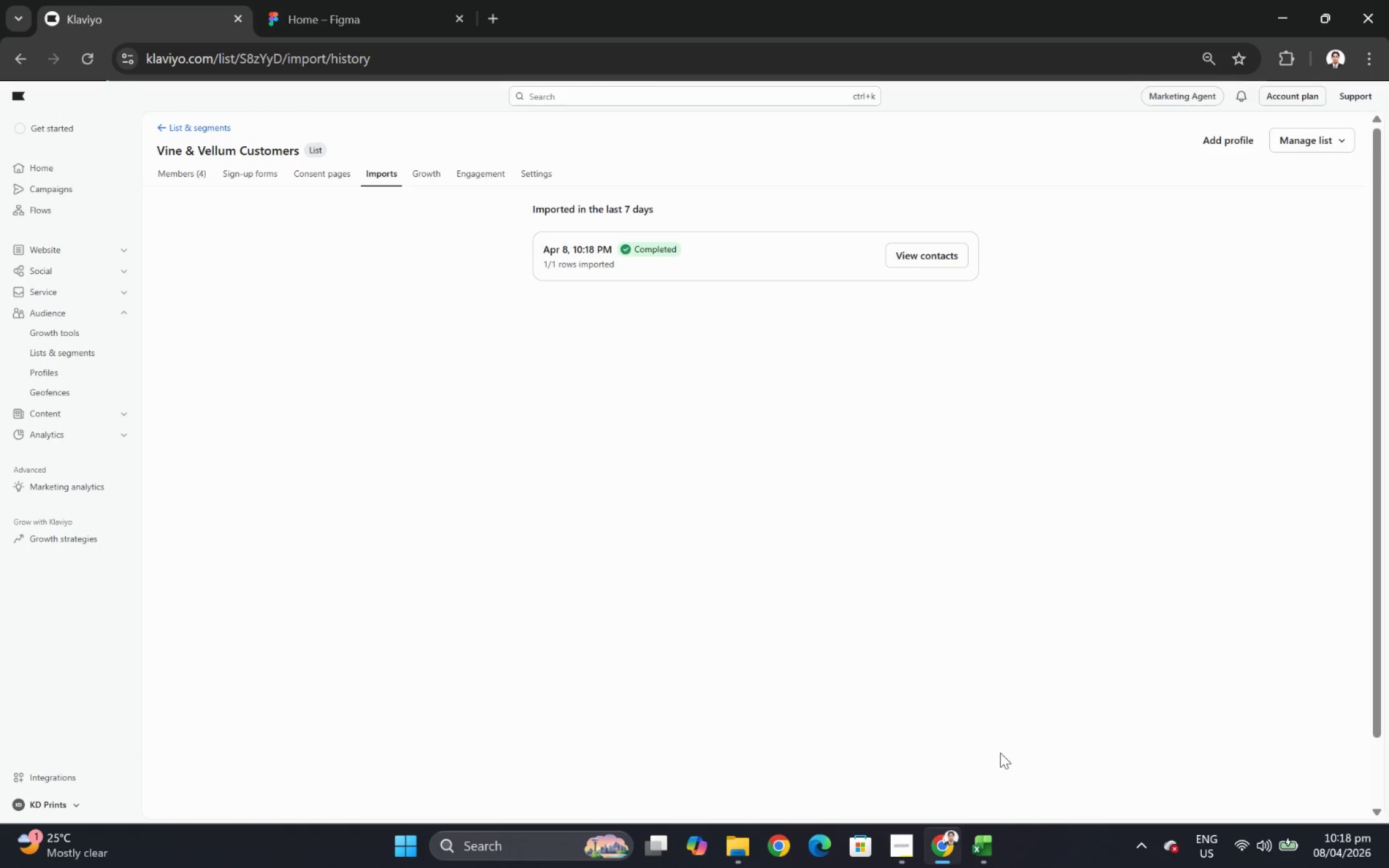 
left_click([991, 855])
 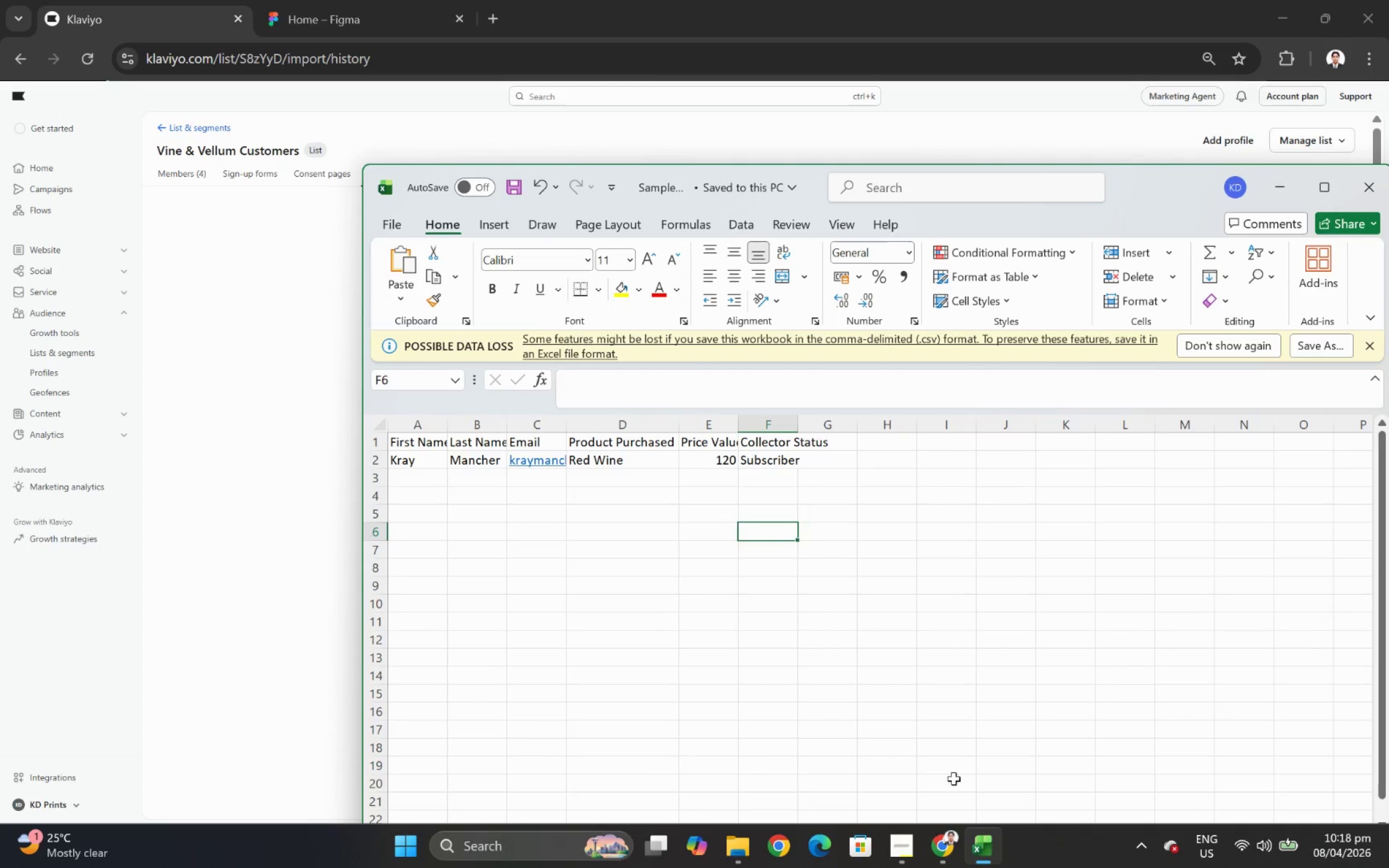 
double_click([707, 461])
 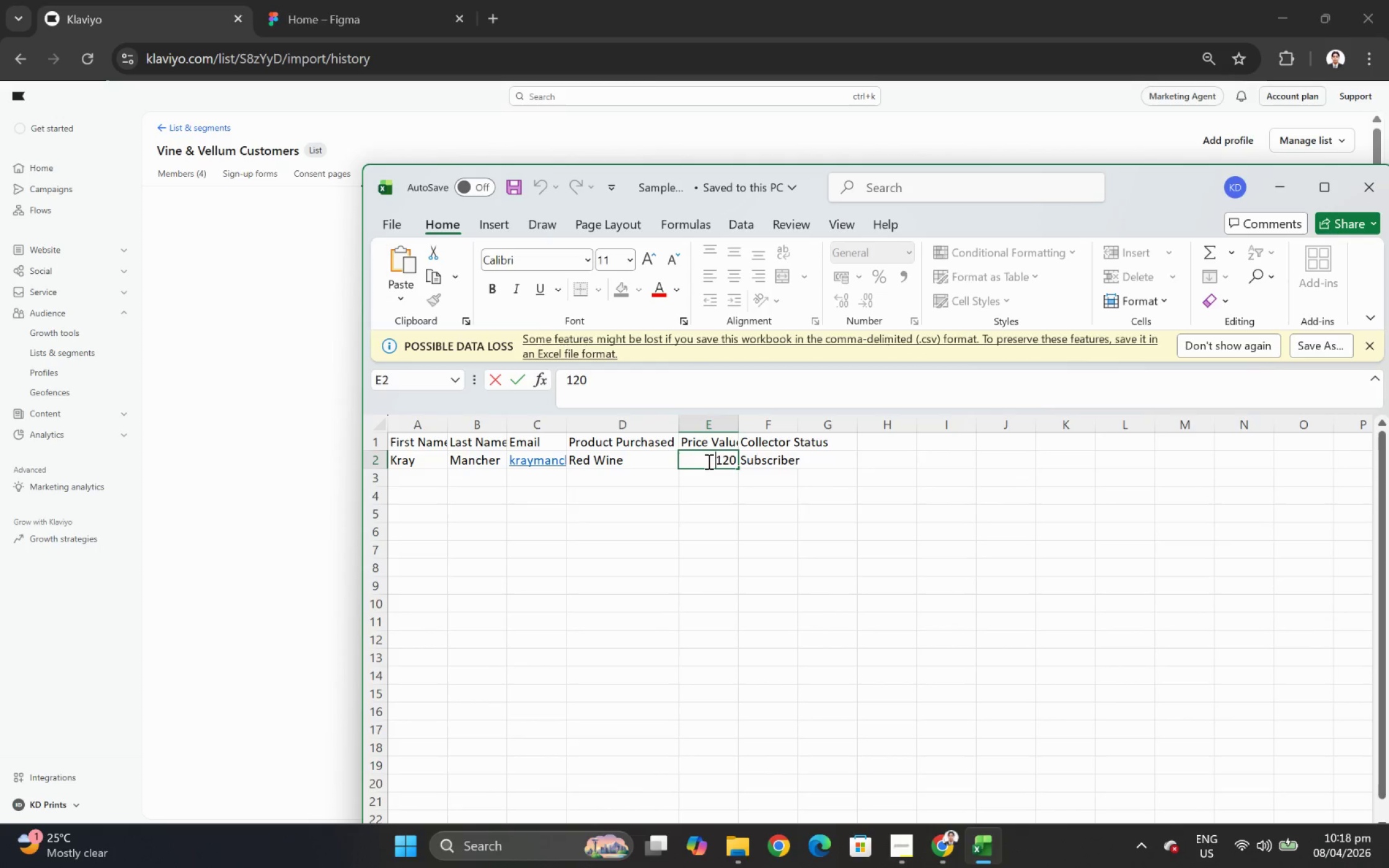 
key(Shift+4)
 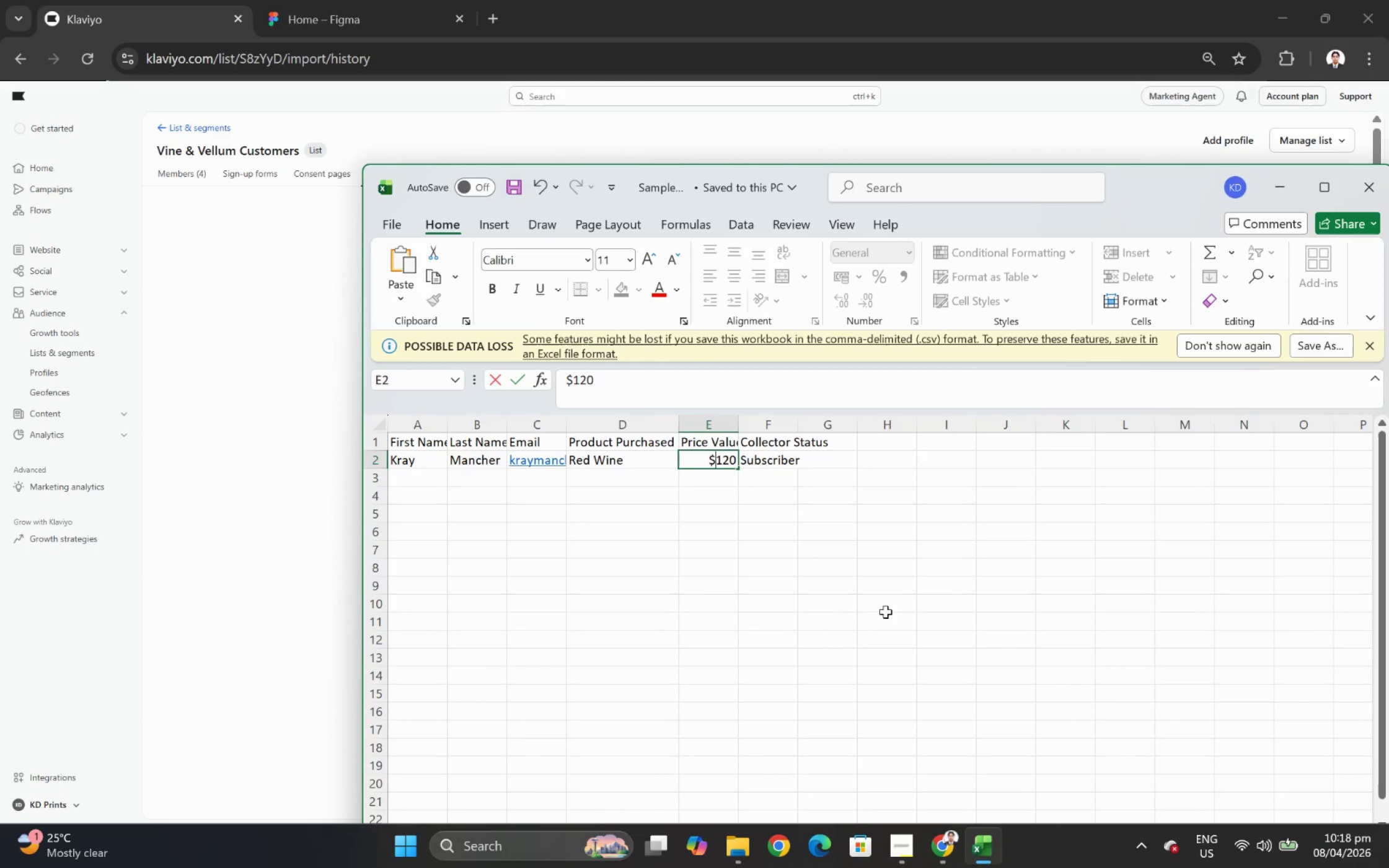 
left_click([889, 617])
 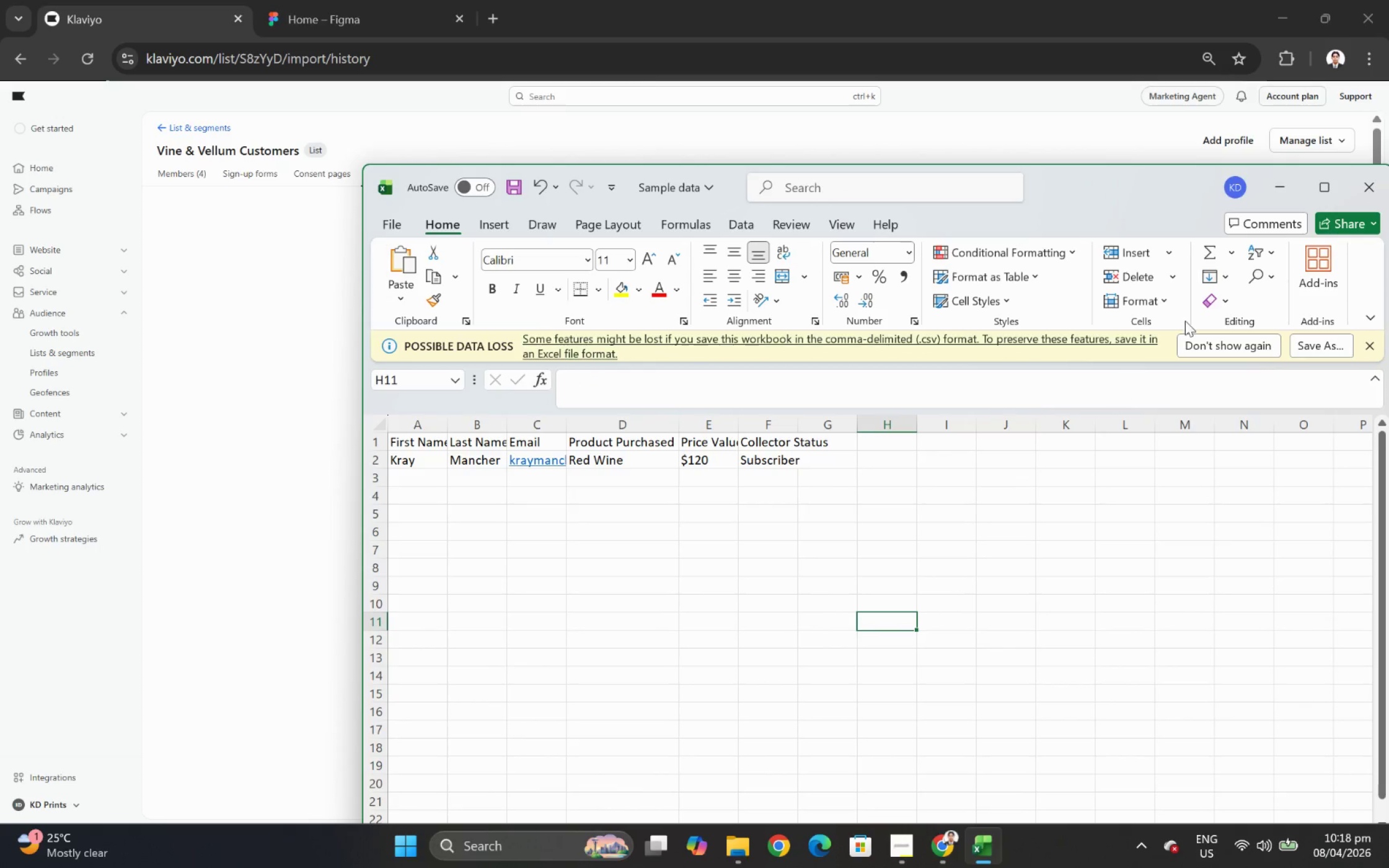 
hold_key(key=ControlLeft, duration=1.25)
 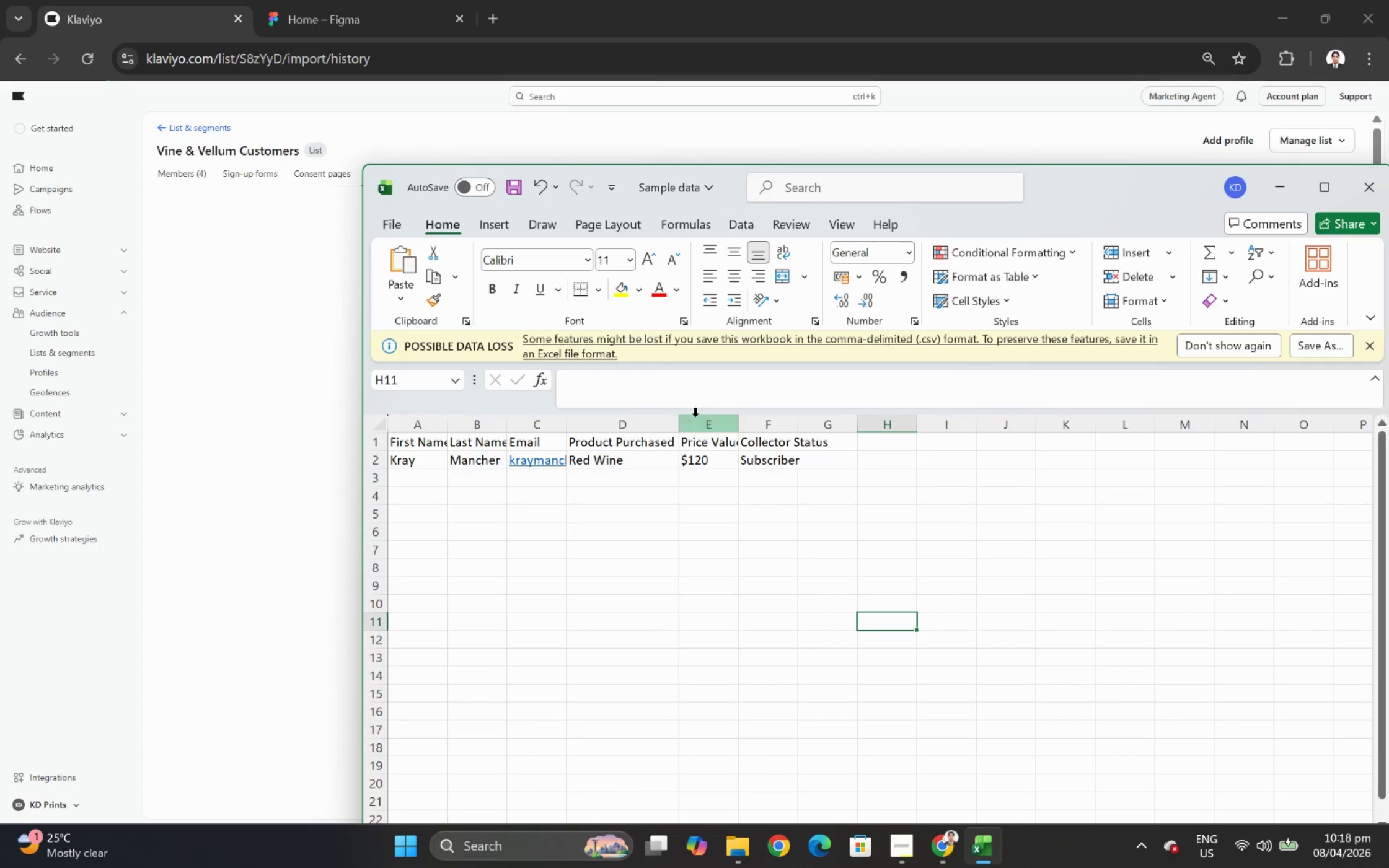 
key(Control+S)
 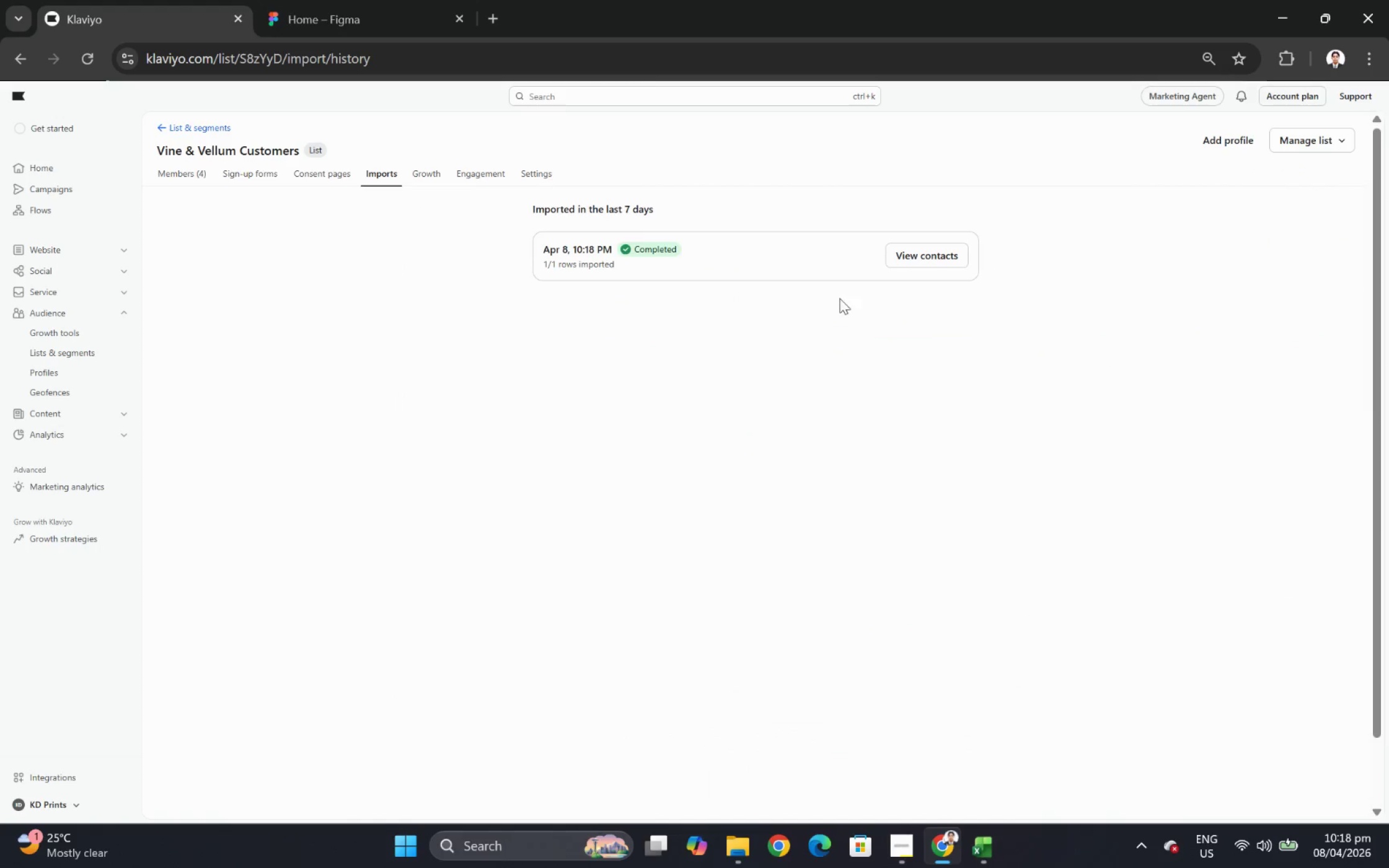 
left_click([920, 252])
 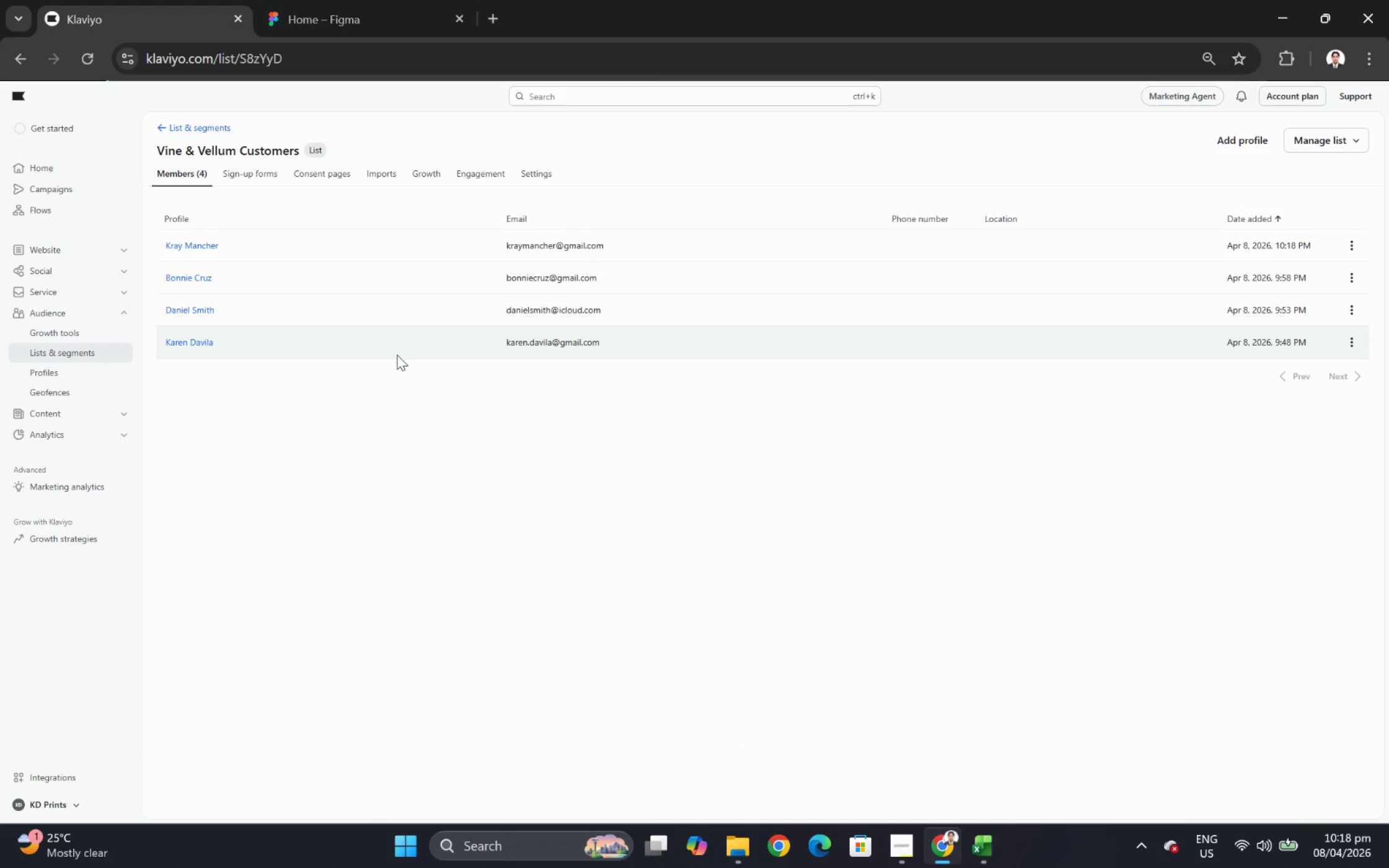 
left_click([205, 242])
 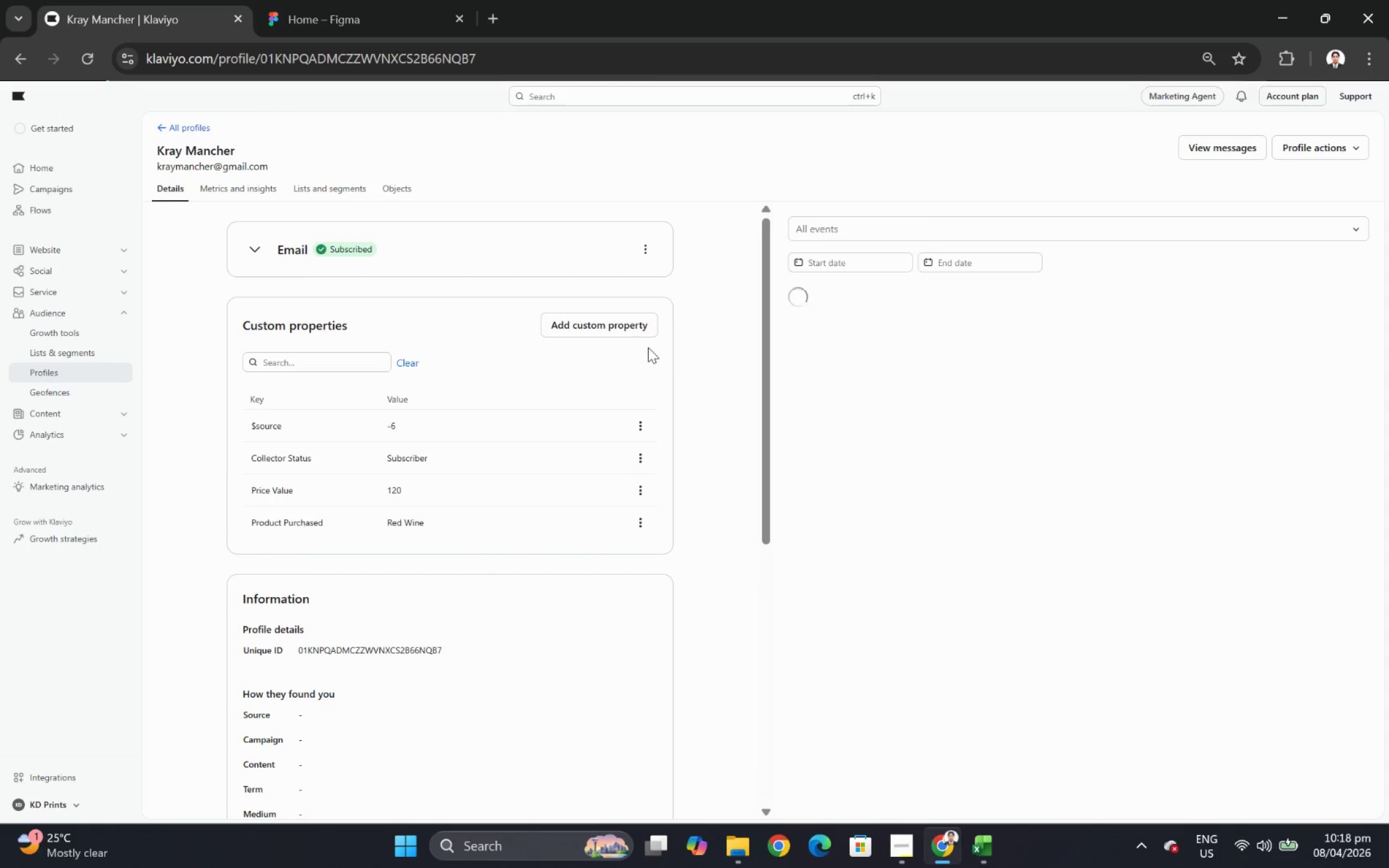 
wait(6.41)
 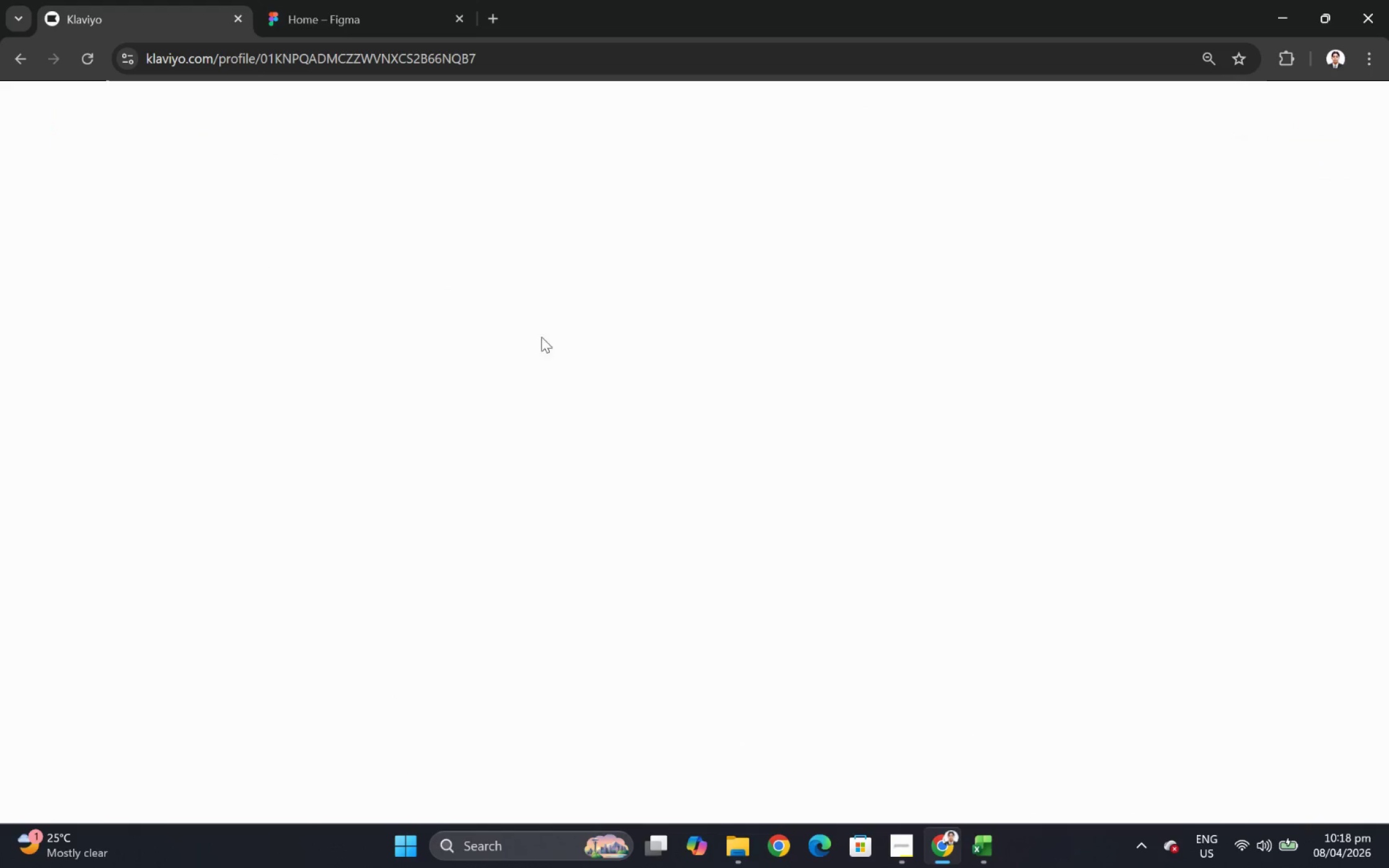 
left_click([639, 485])
 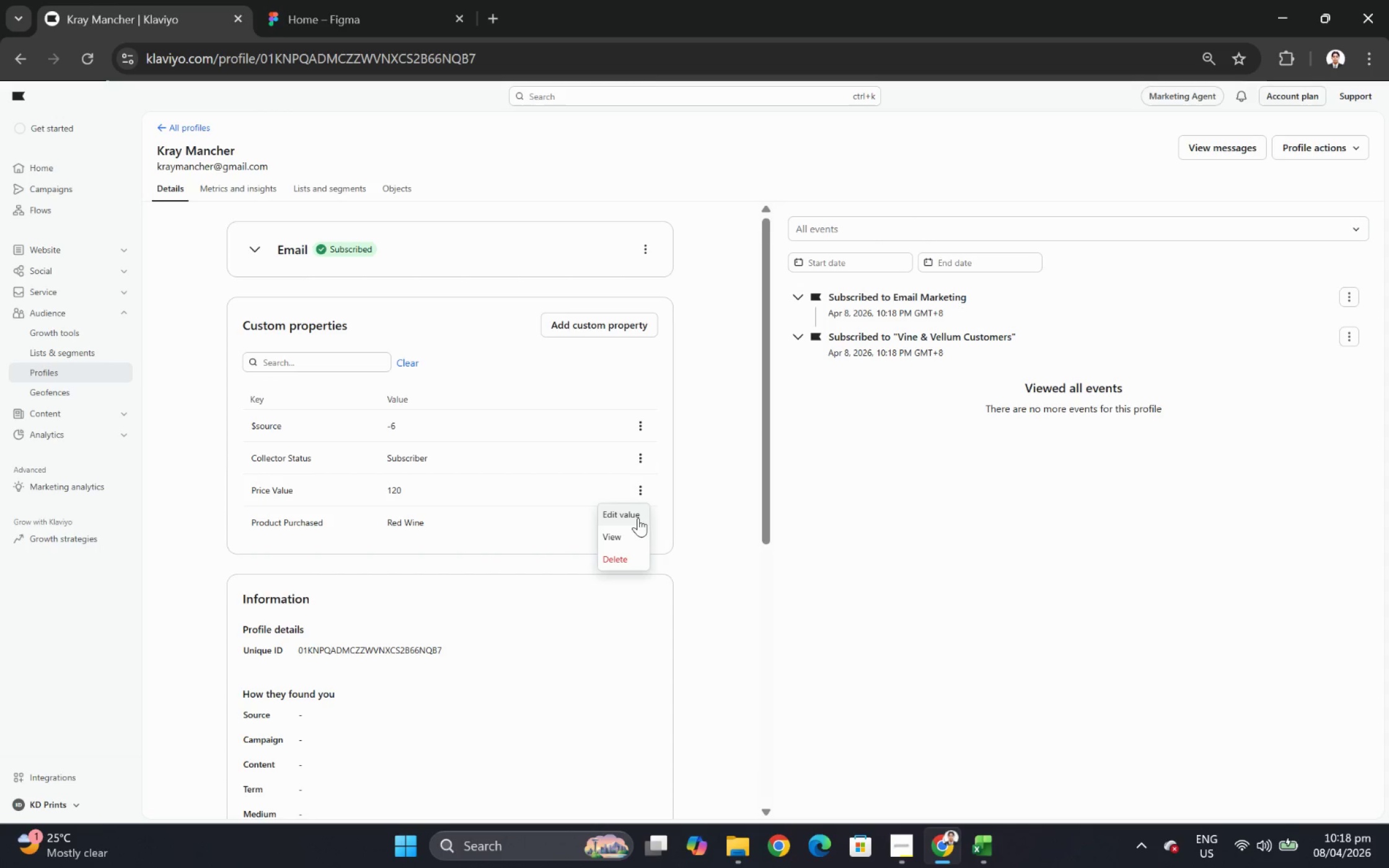 
left_click([638, 518])
 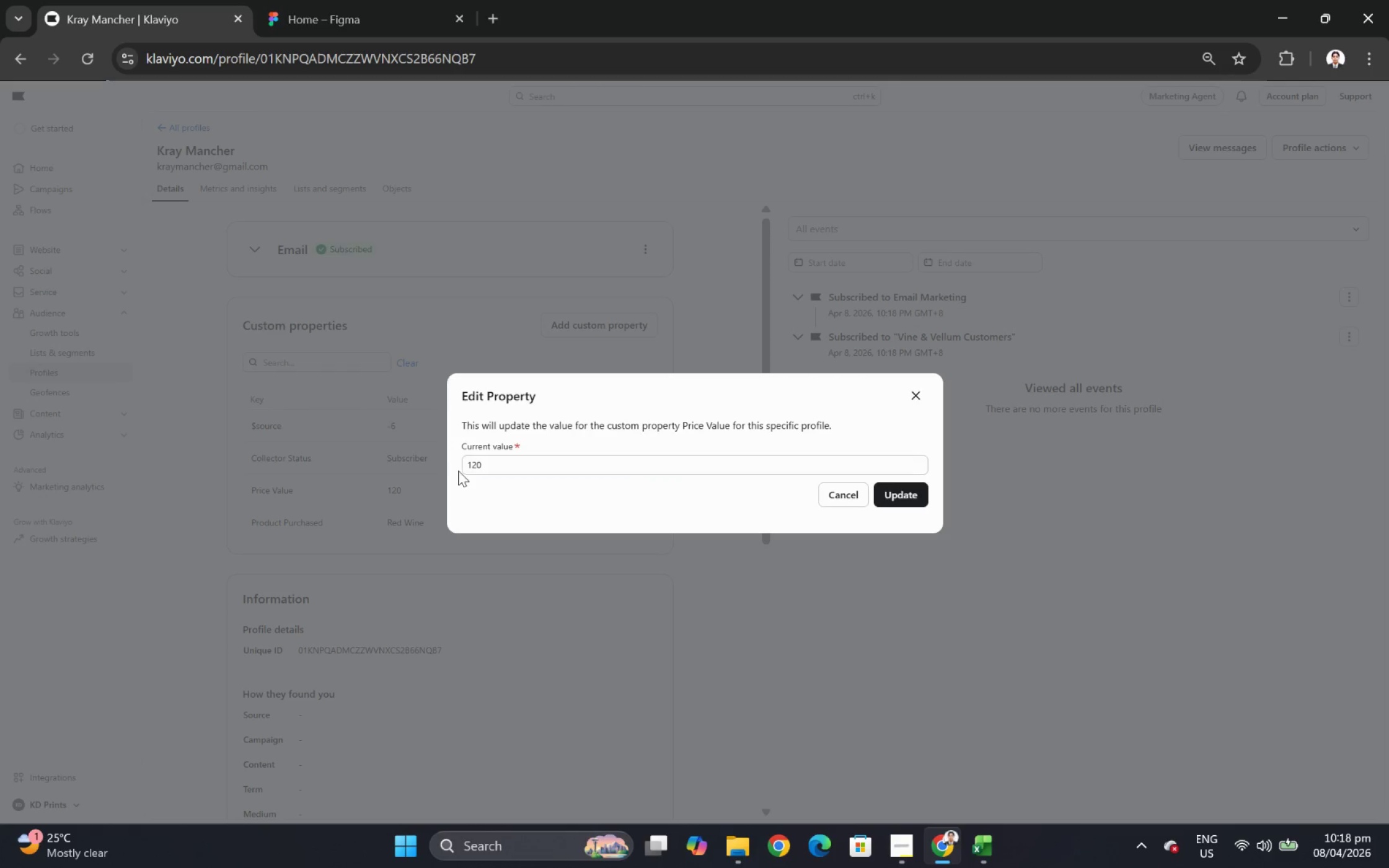 
left_click([469, 461])
 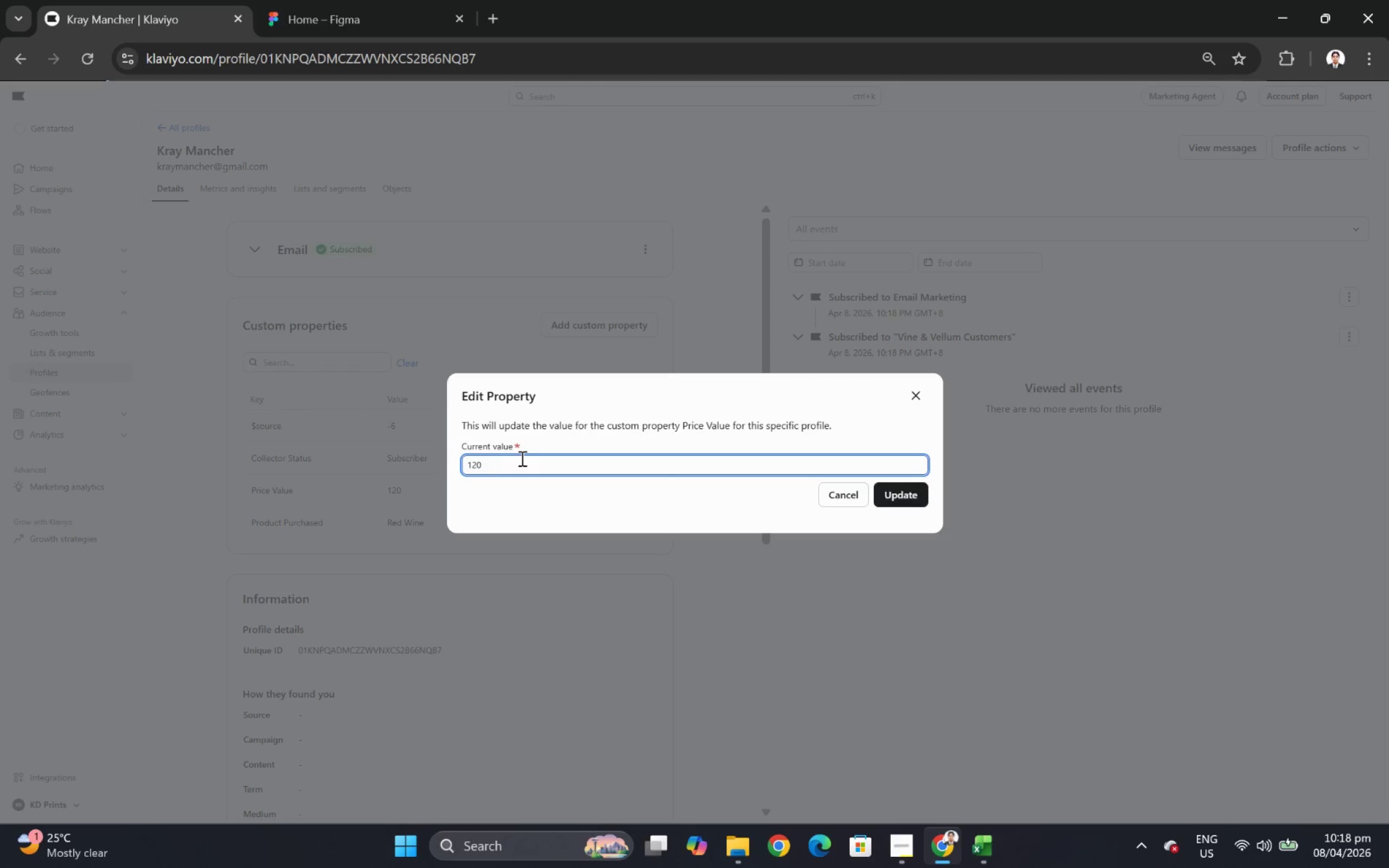 
key(Shift+4)
 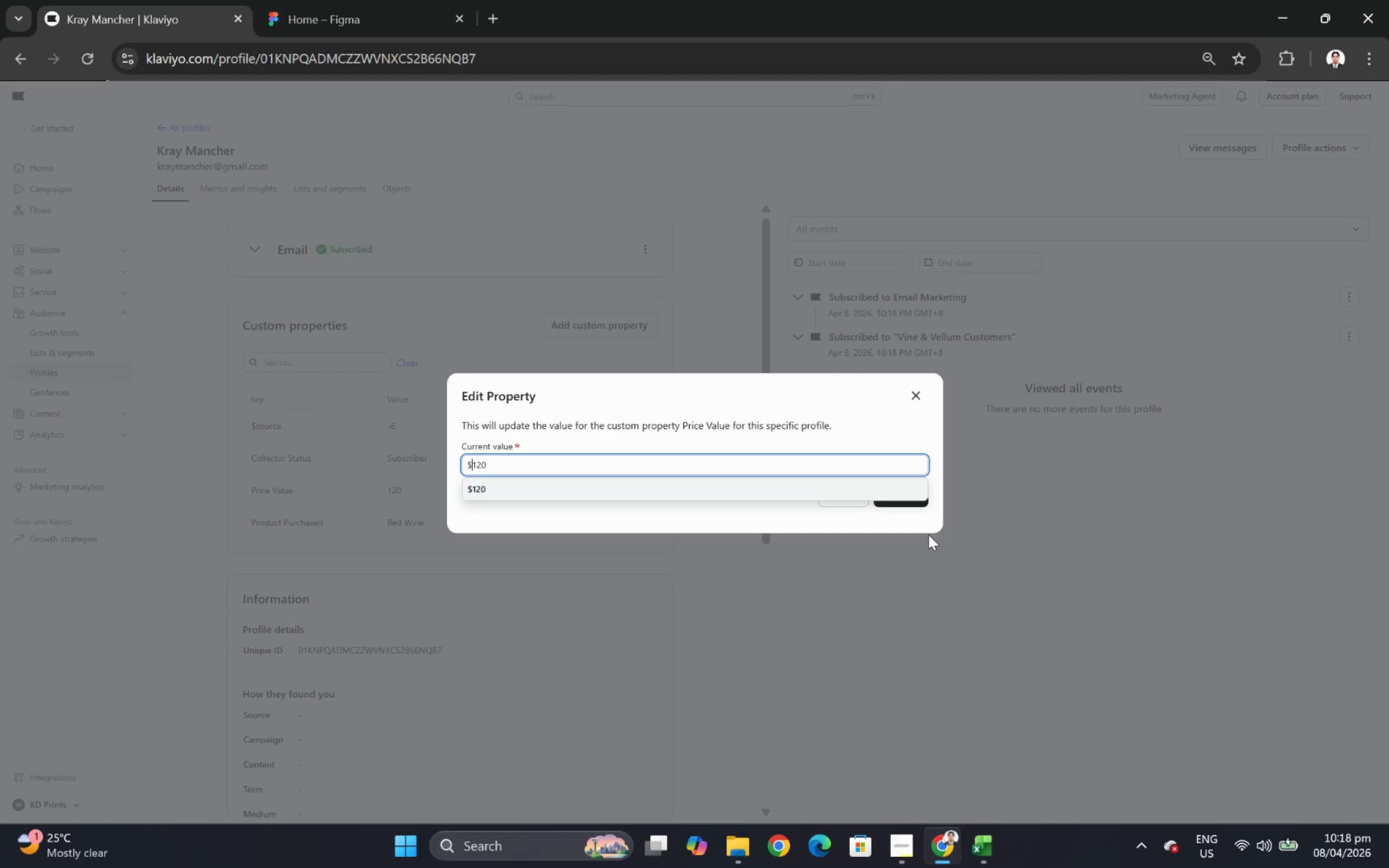 
left_click([919, 523])
 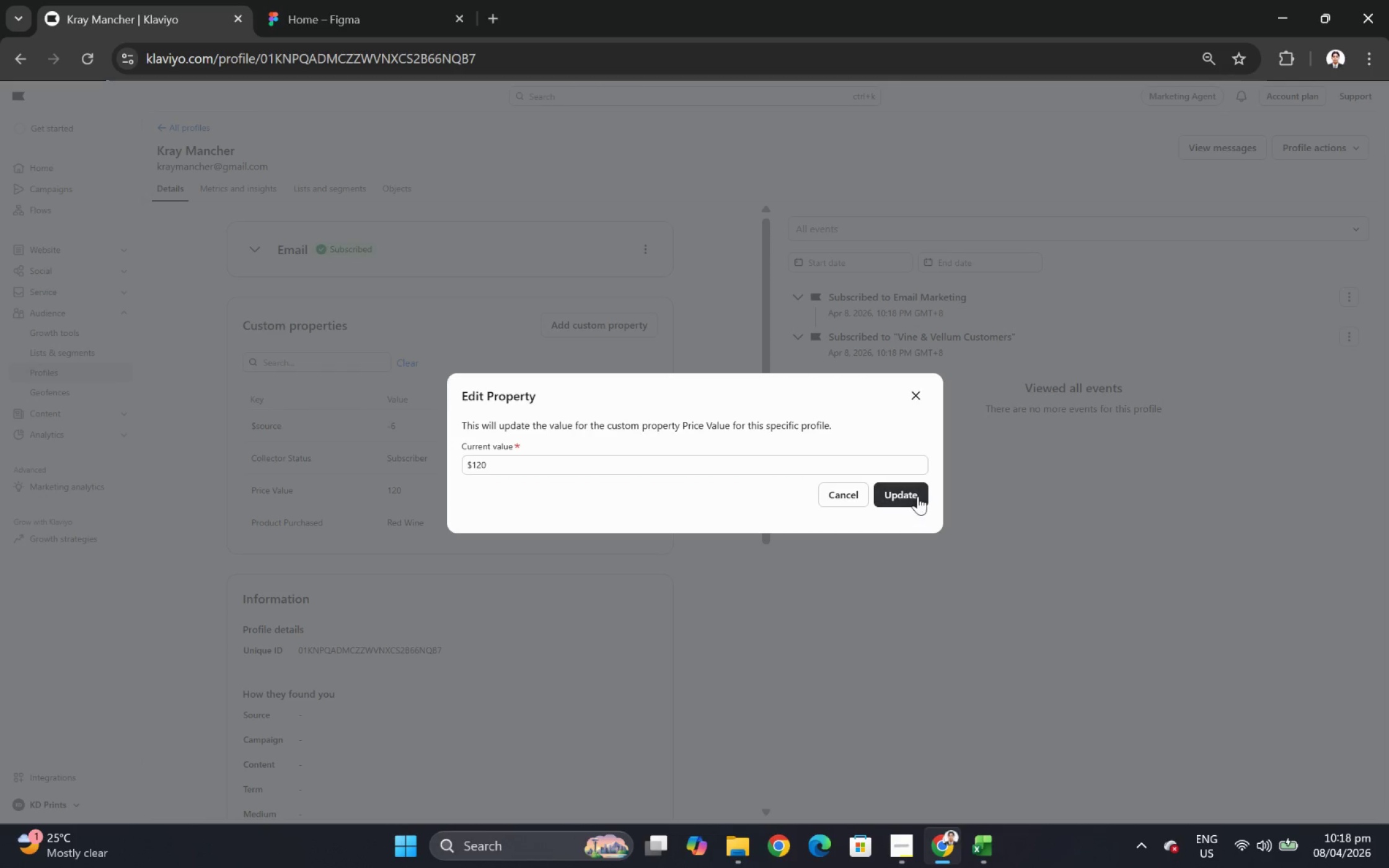 
left_click([917, 496])
 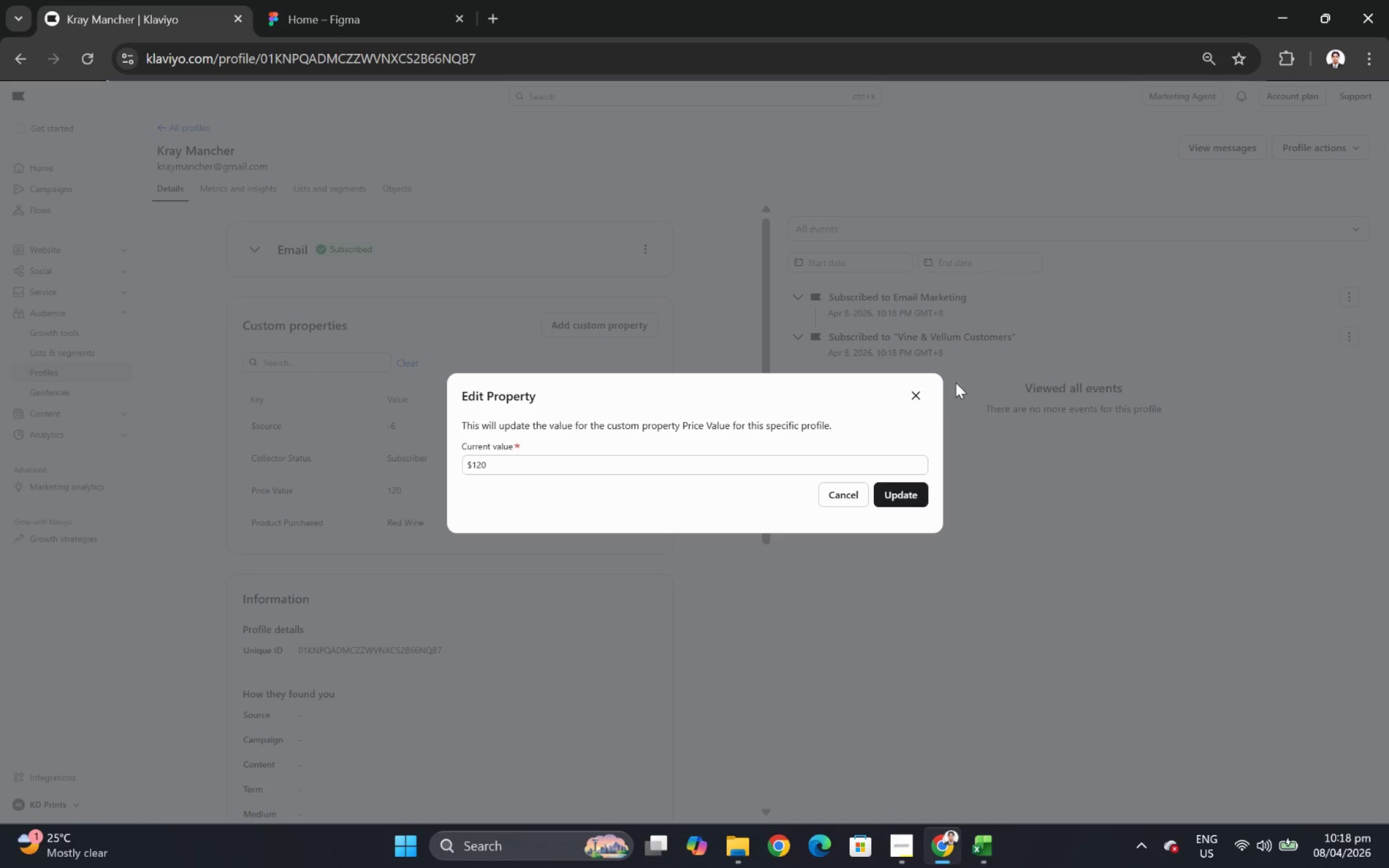 
left_click([910, 397])
 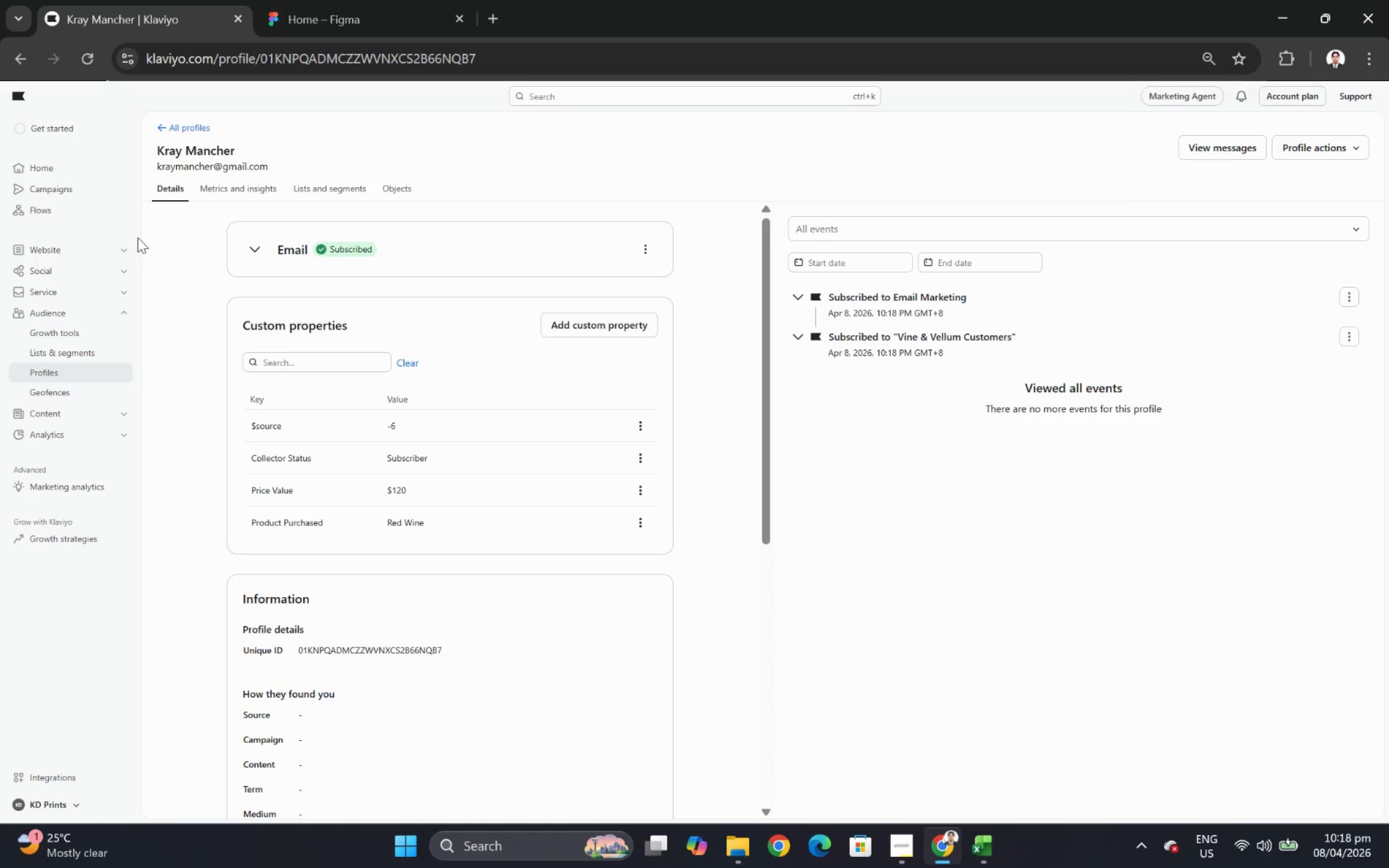 
left_click([161, 131])
 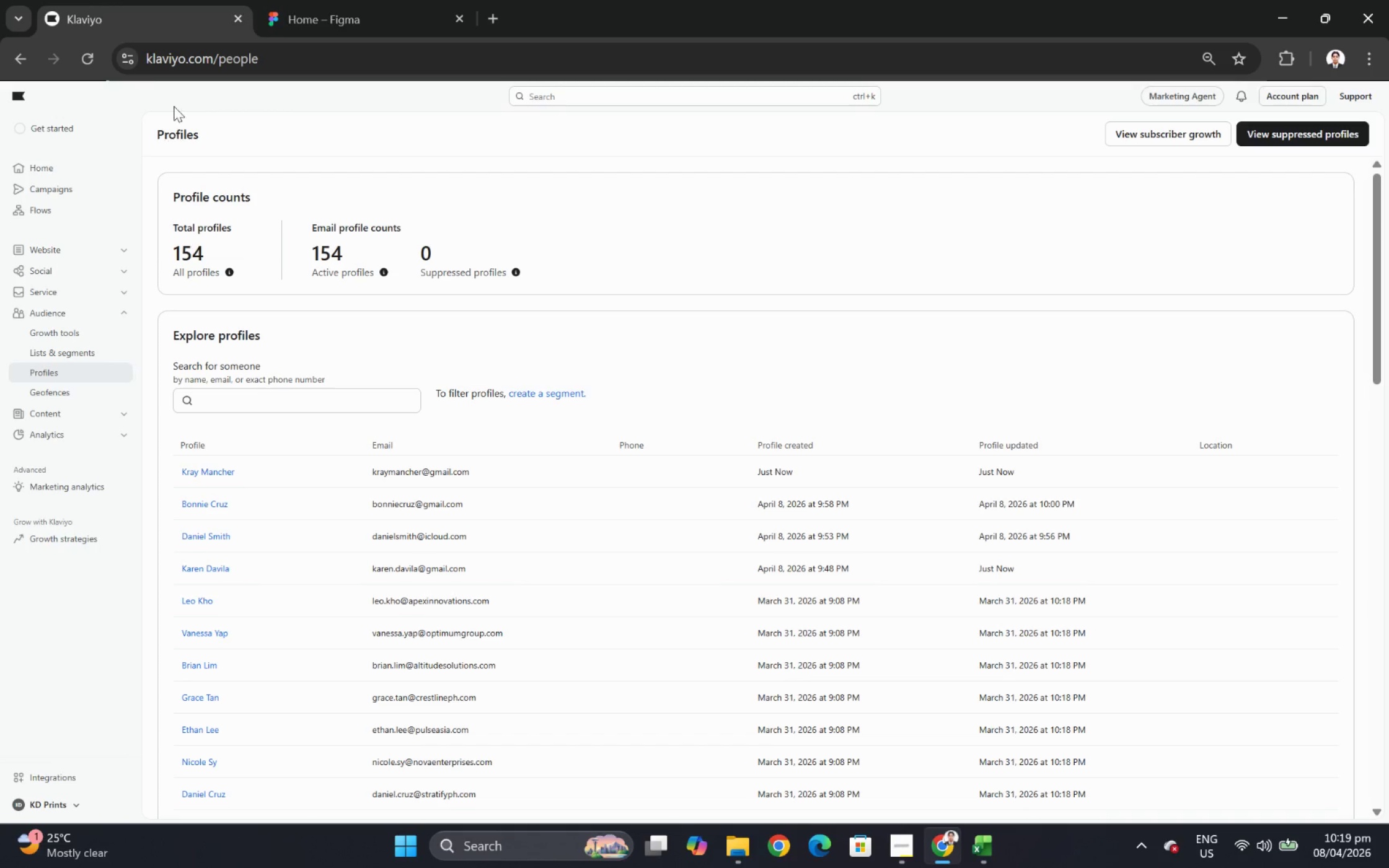 
wait(7.34)
 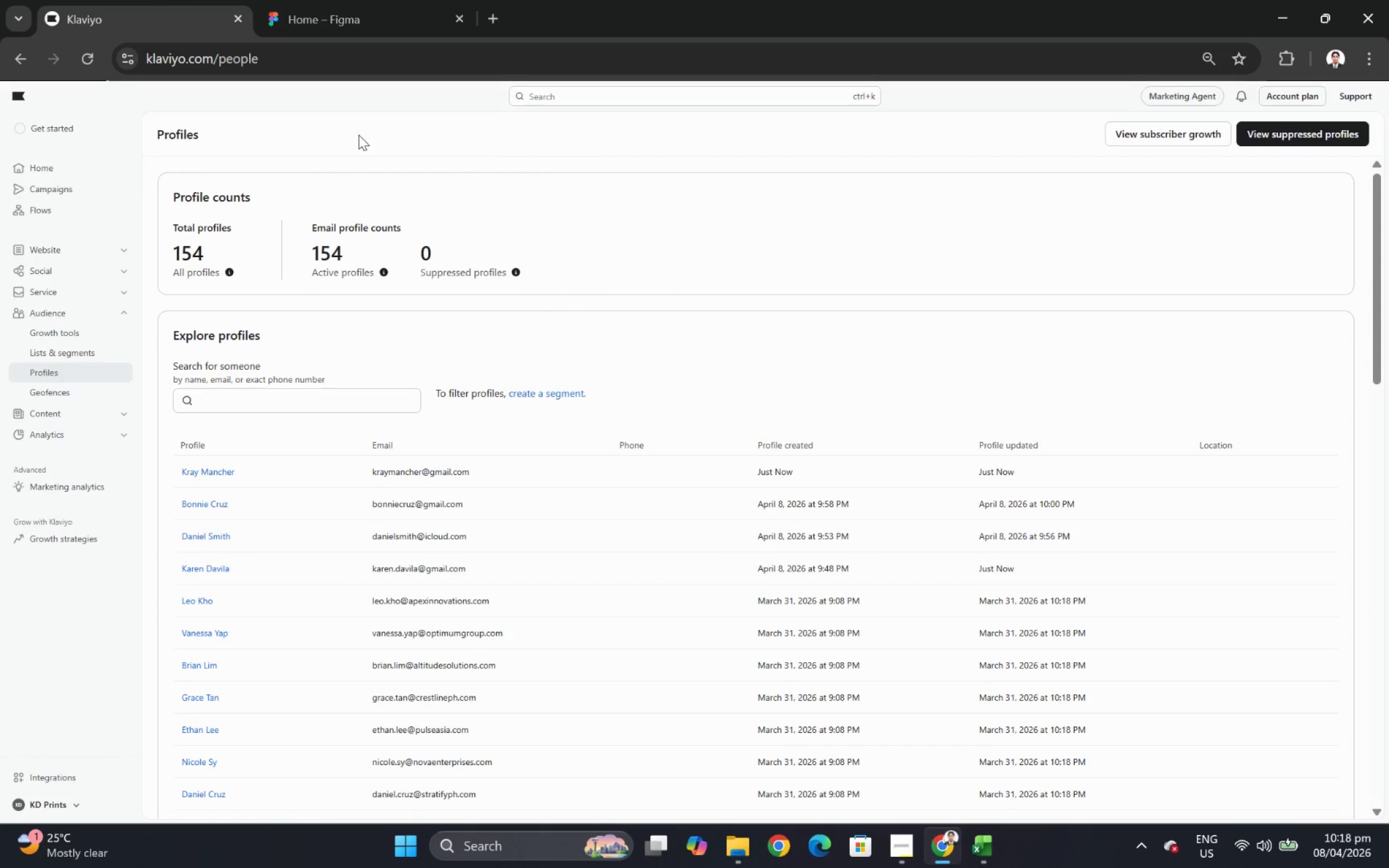 
left_click([324, 190])
 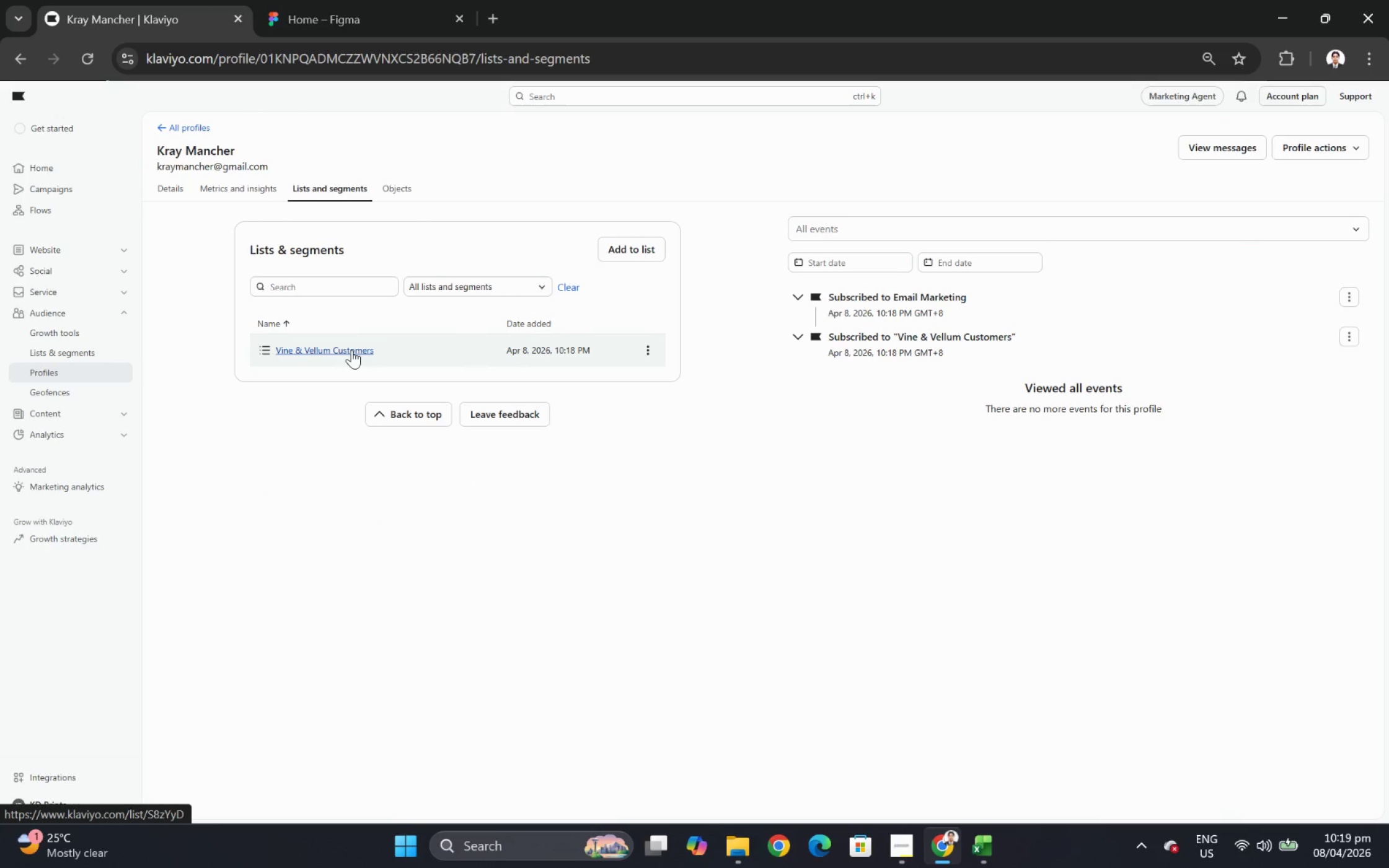 
wait(6.16)
 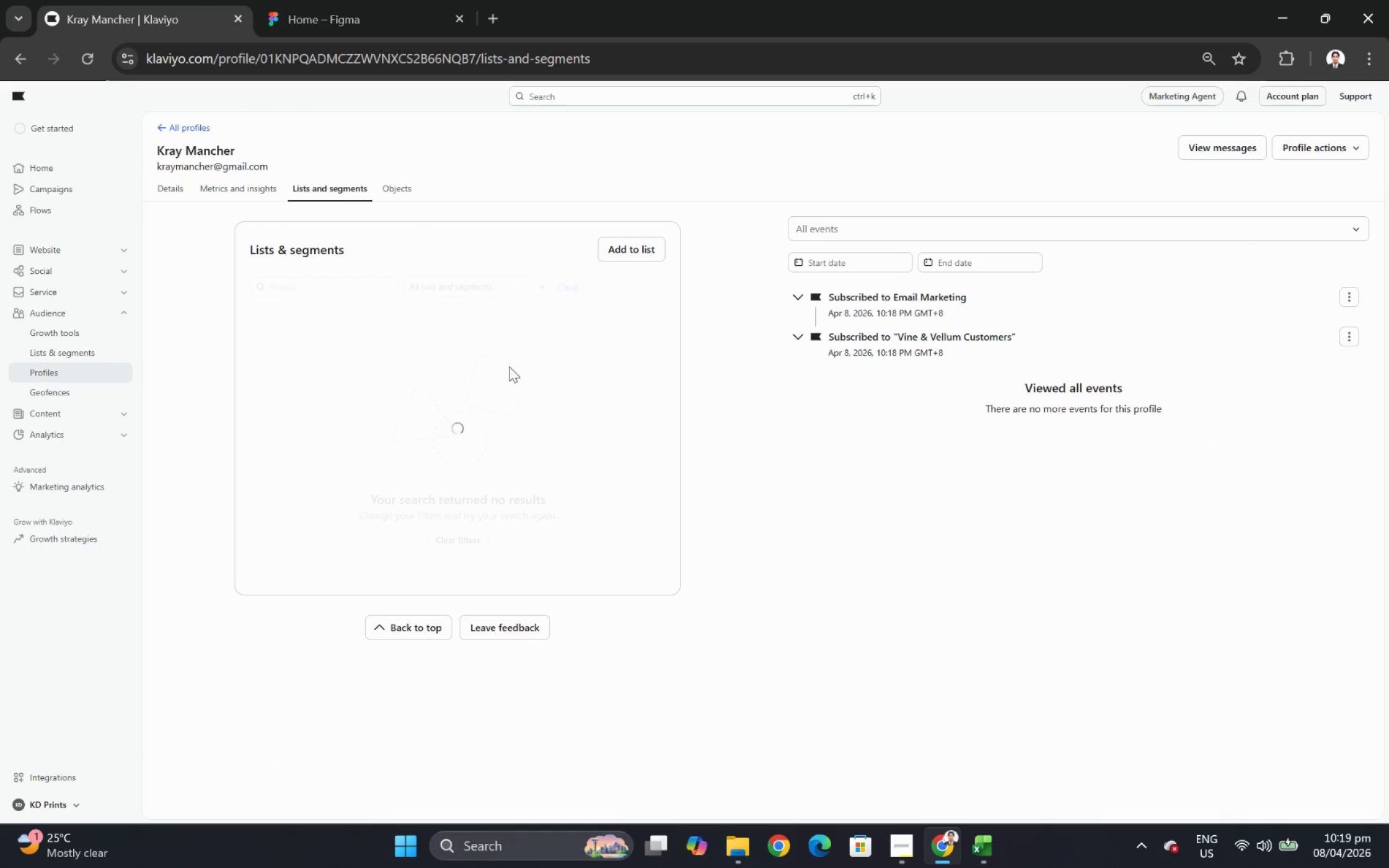 
left_click([351, 349])
 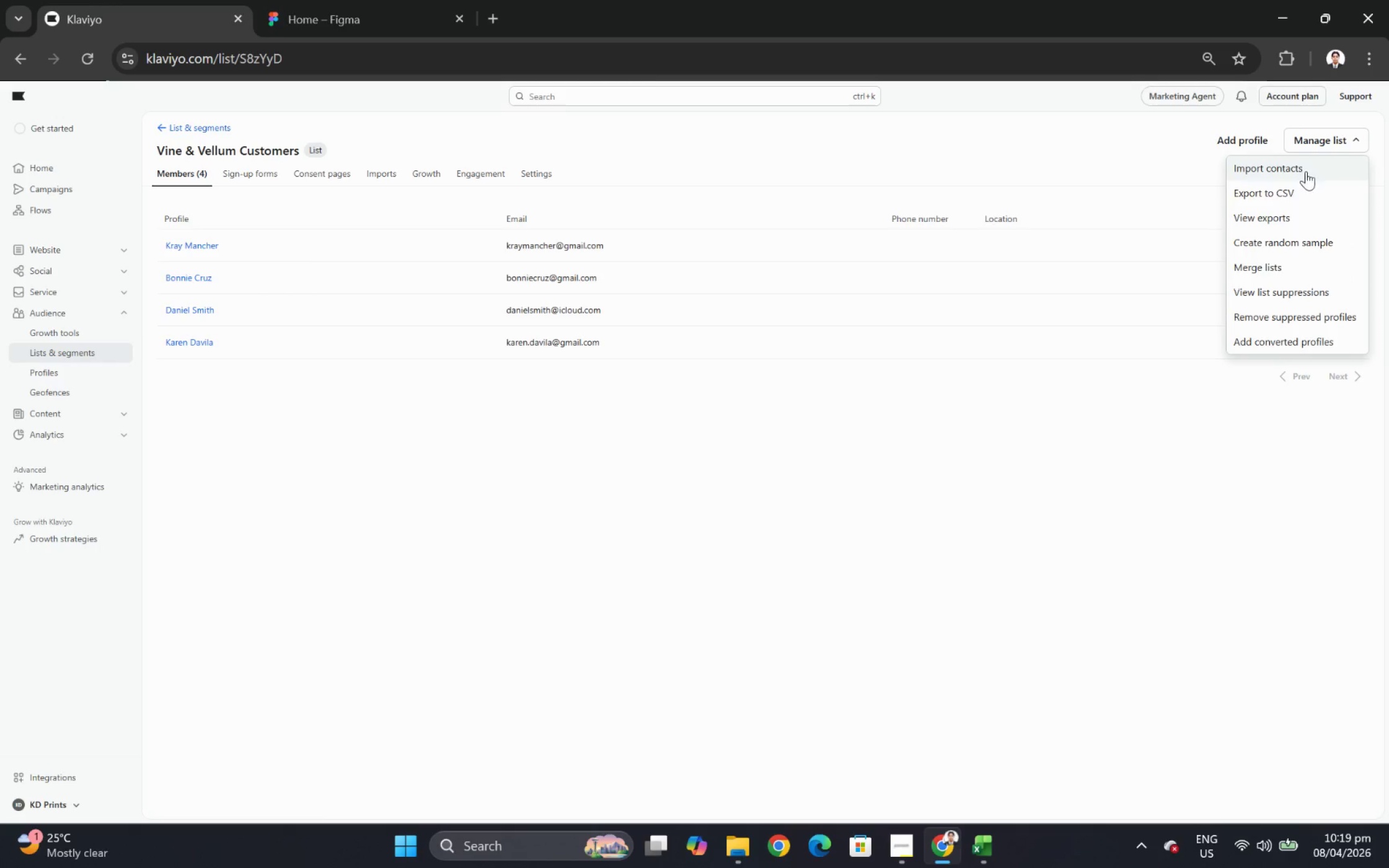 
wait(13.23)
 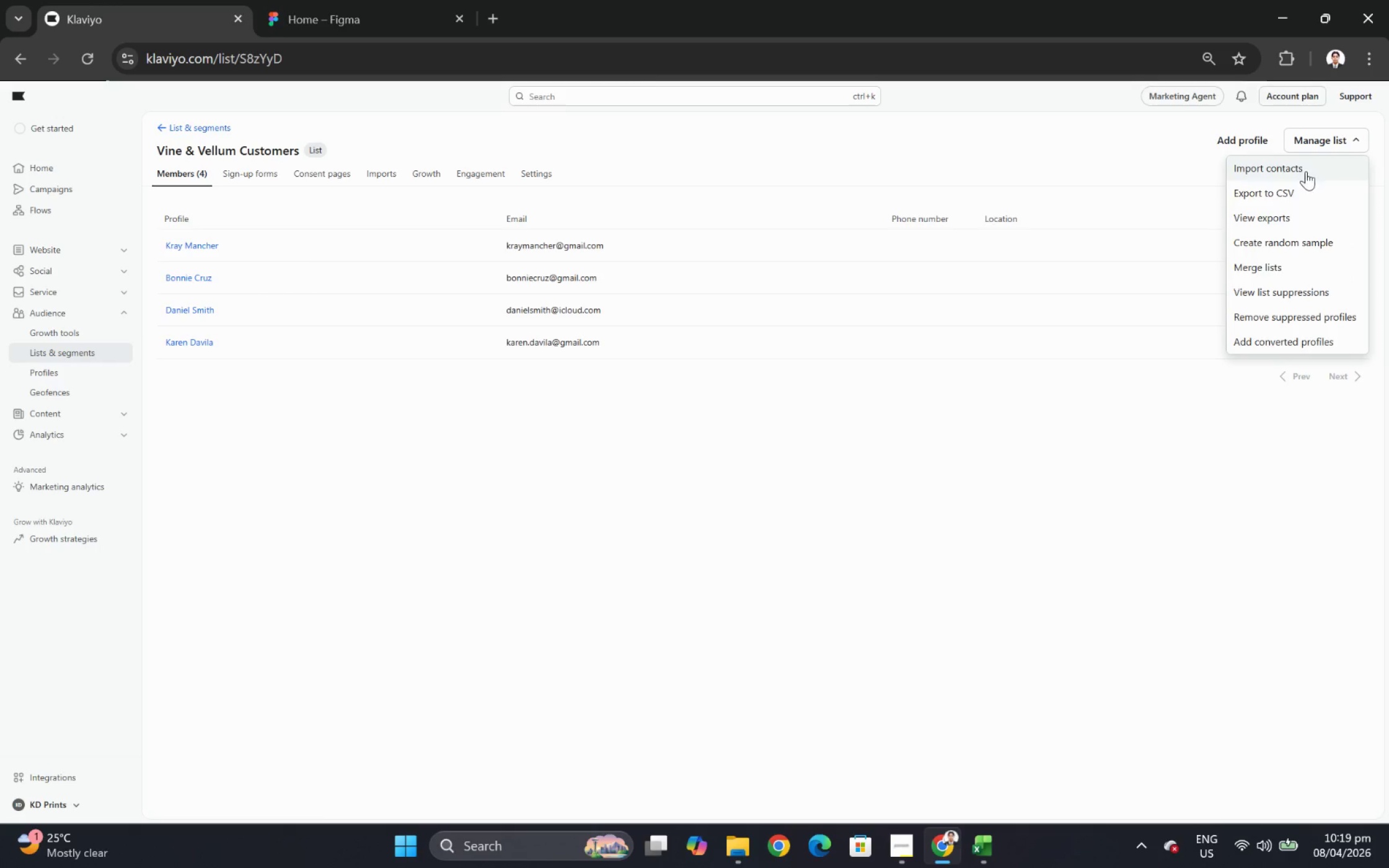 
left_click([1305, 172])
 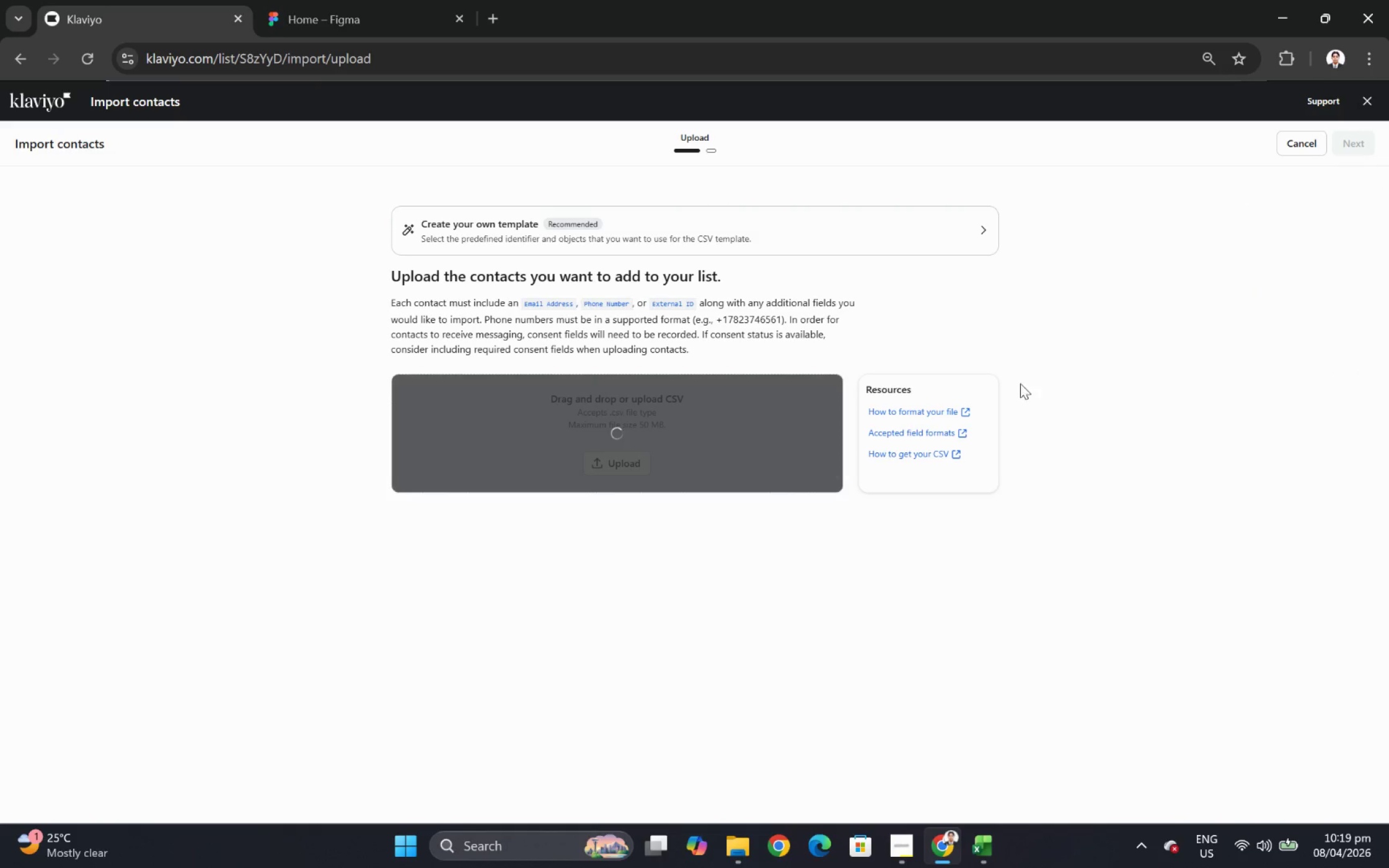 
left_click([599, 454])
 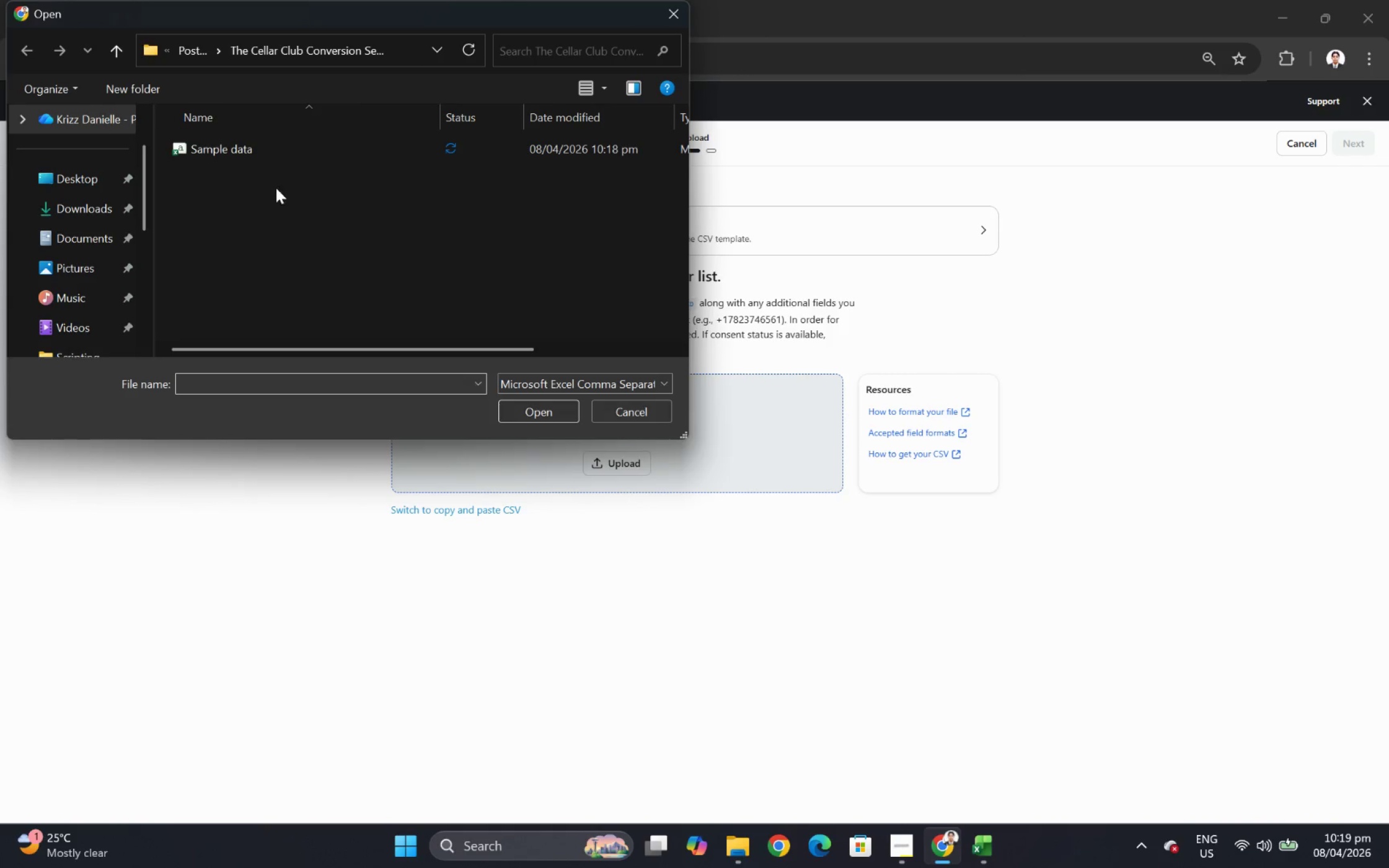 
double_click([285, 159])
 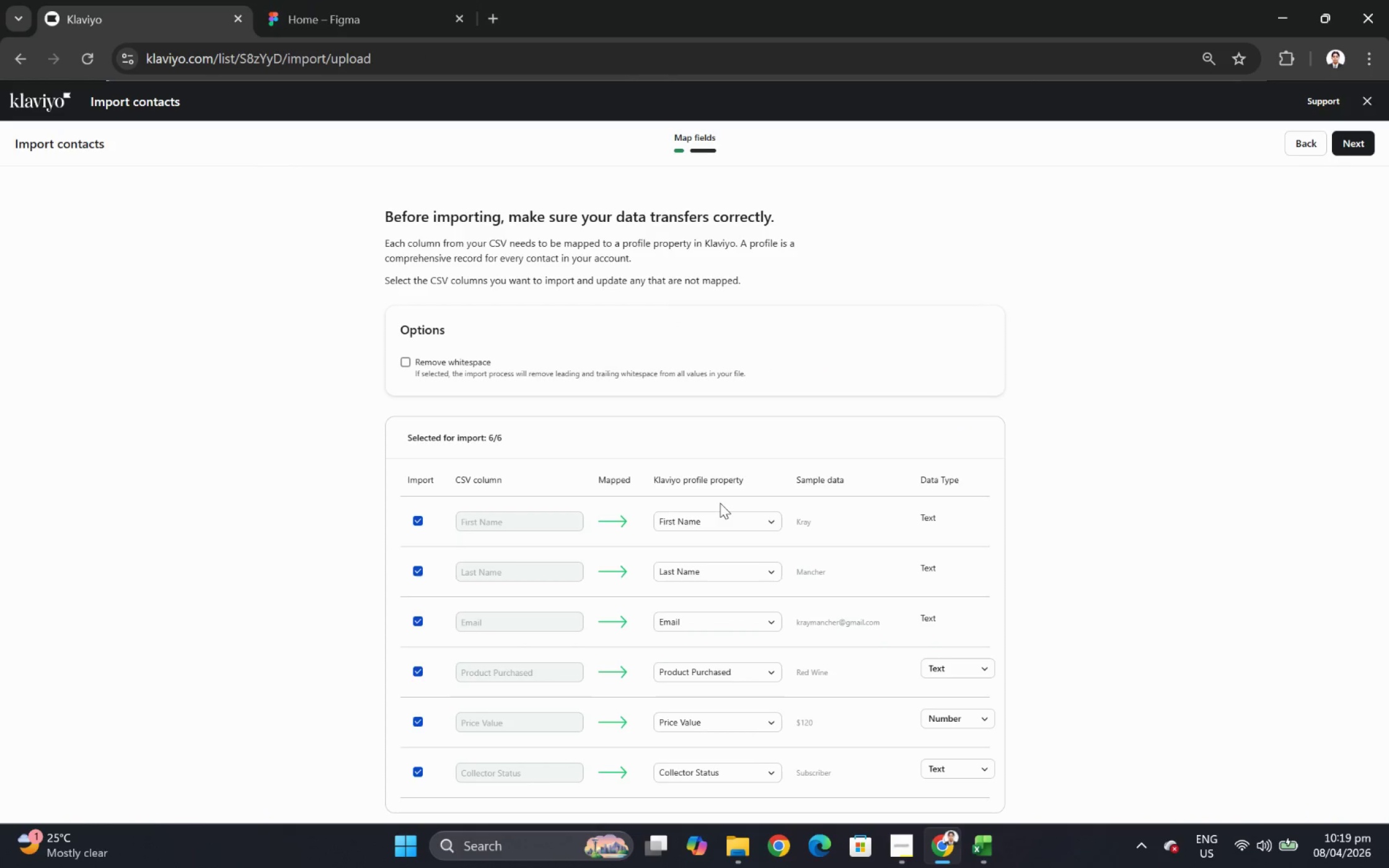 
scroll: coordinate [916, 568], scroll_direction: down, amount: 3.0
 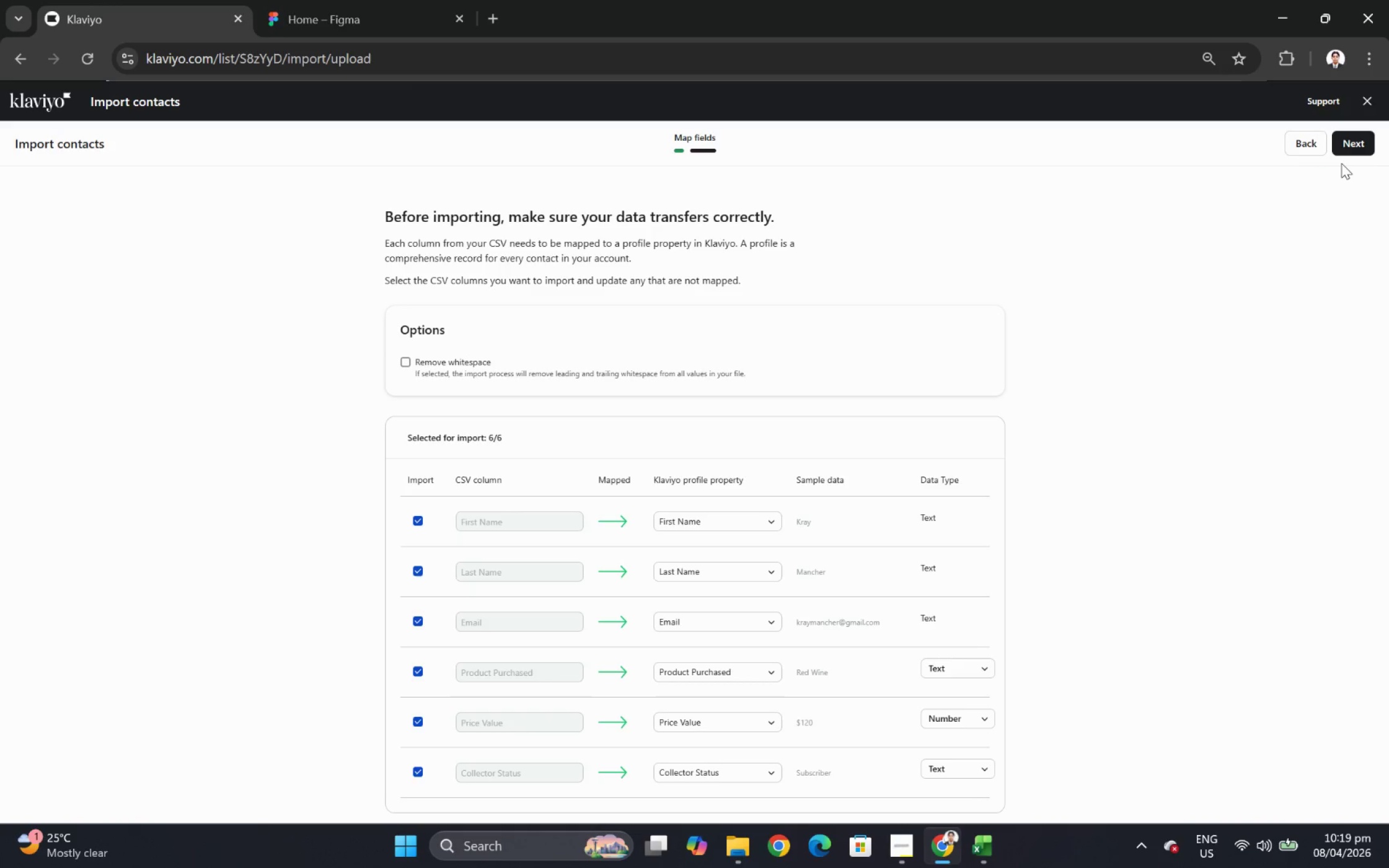 
left_click([1360, 146])
 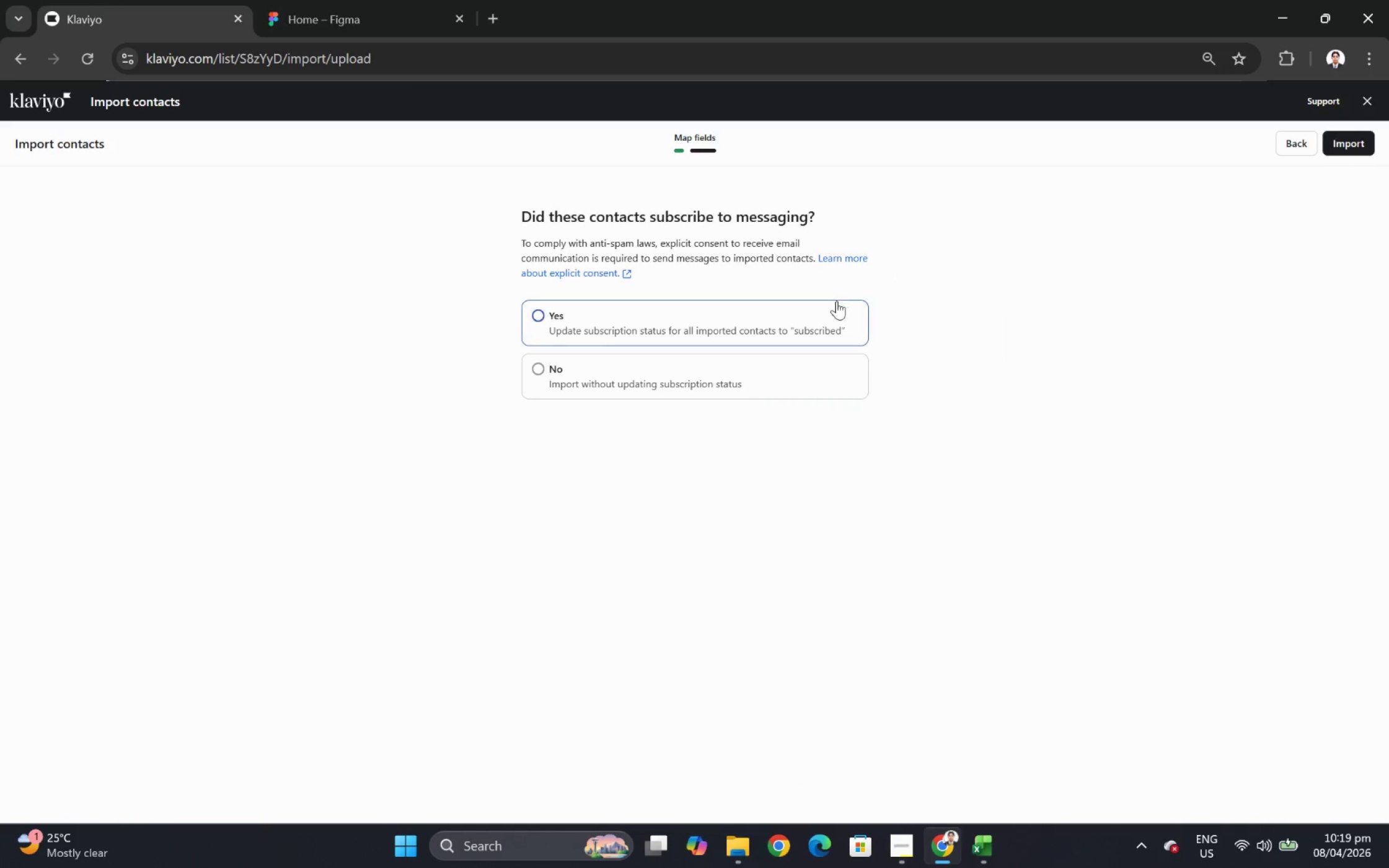 
left_click([821, 314])
 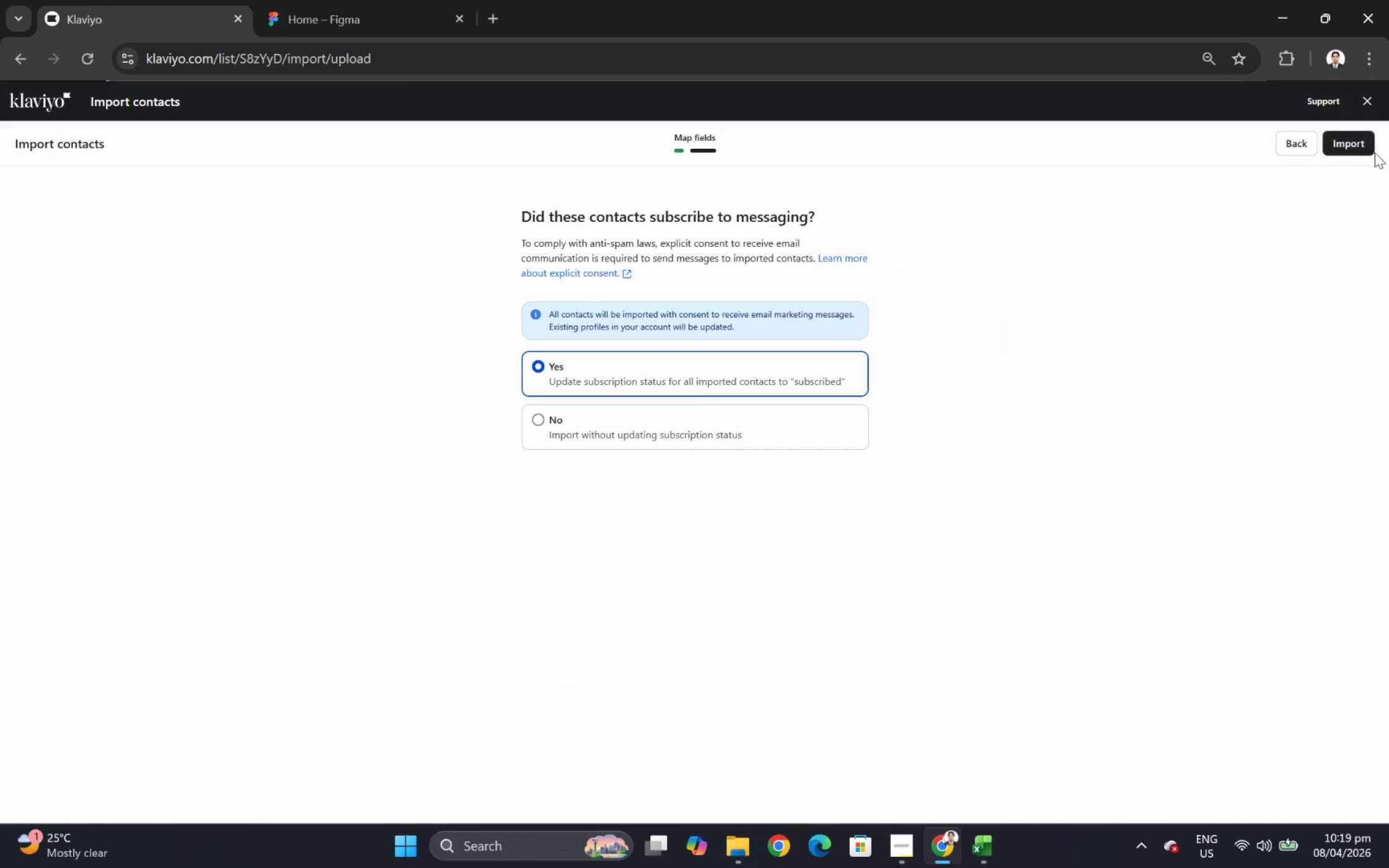 
left_click([1364, 146])
 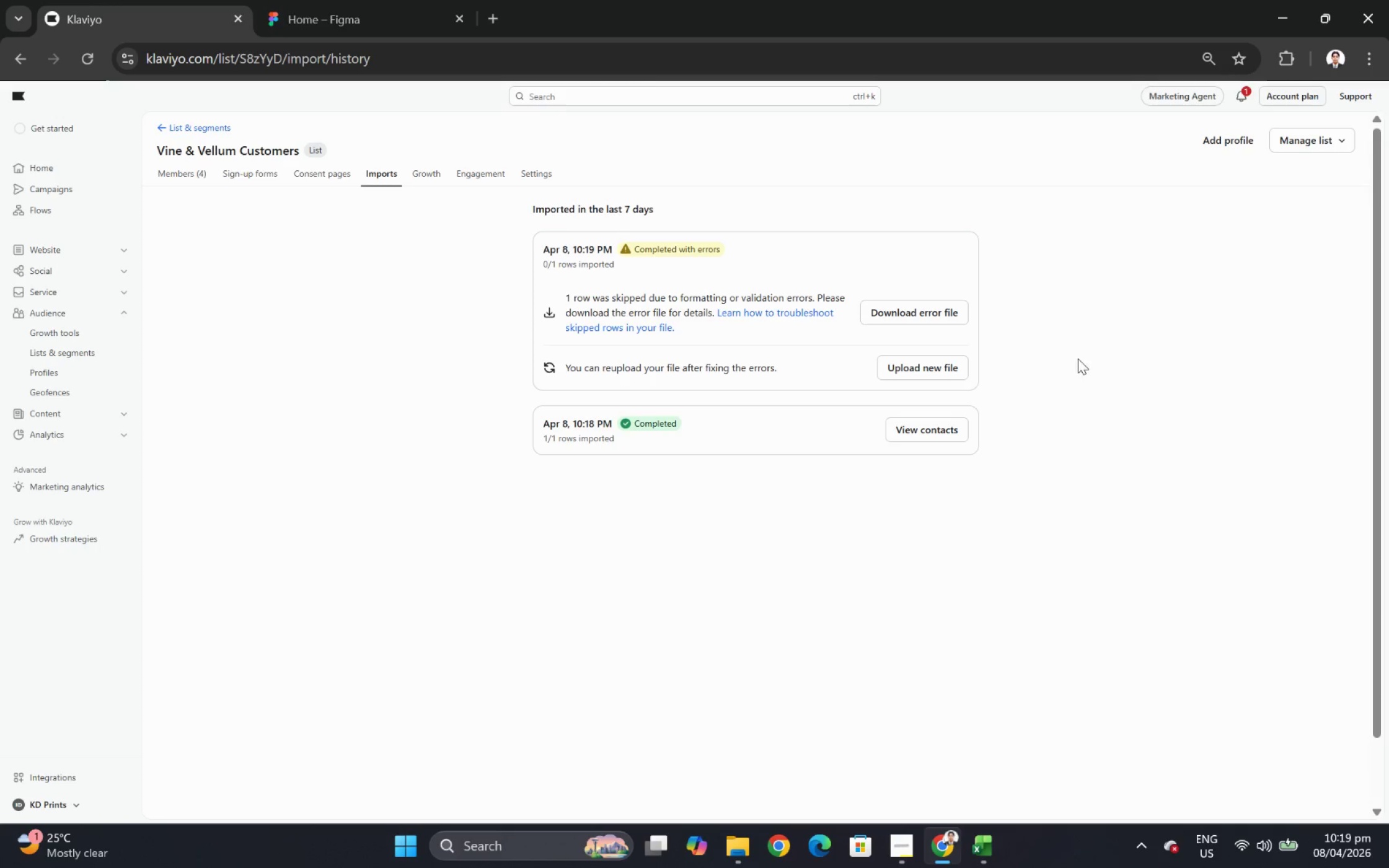 
wait(15.78)
 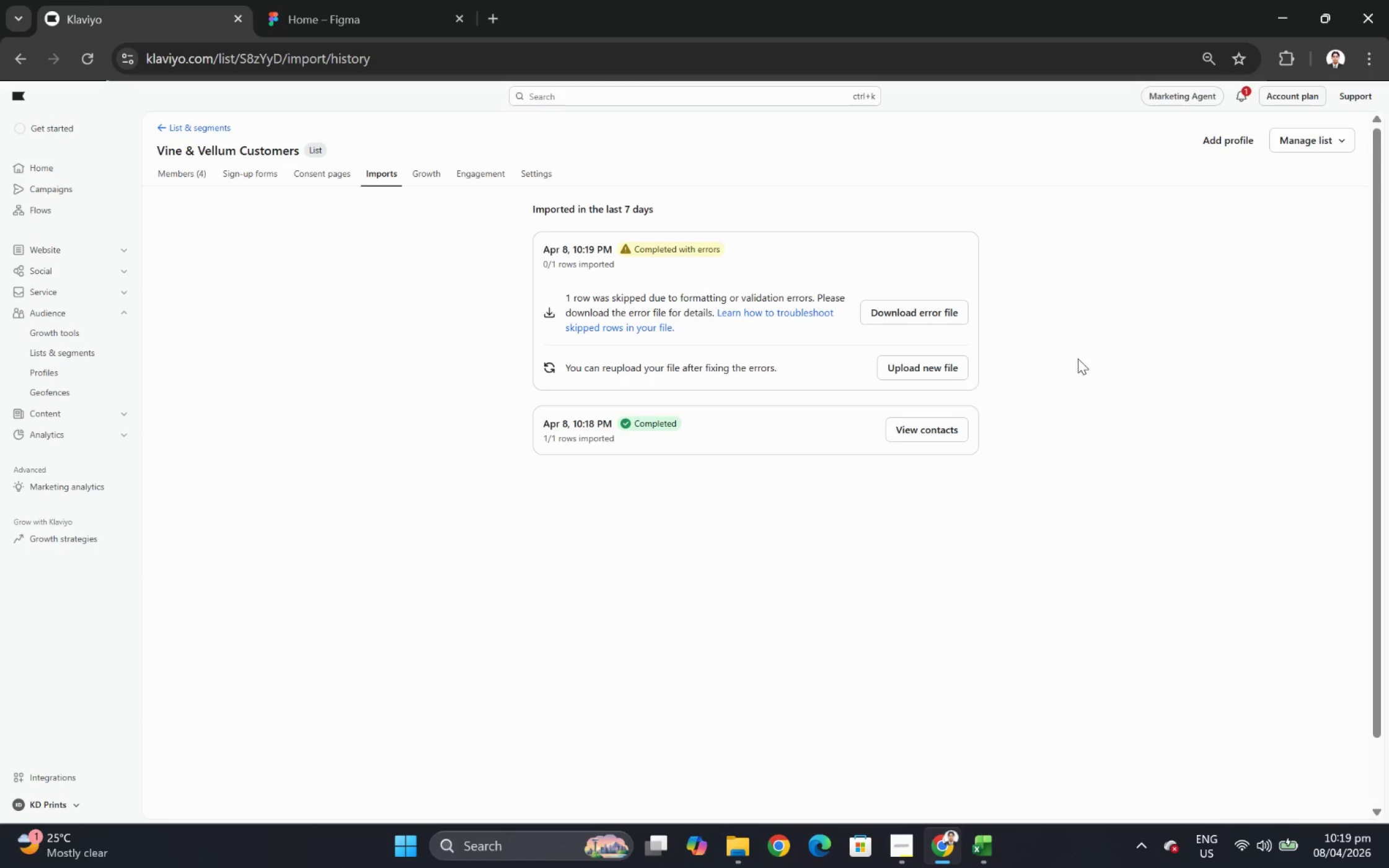 
left_click([941, 320])
 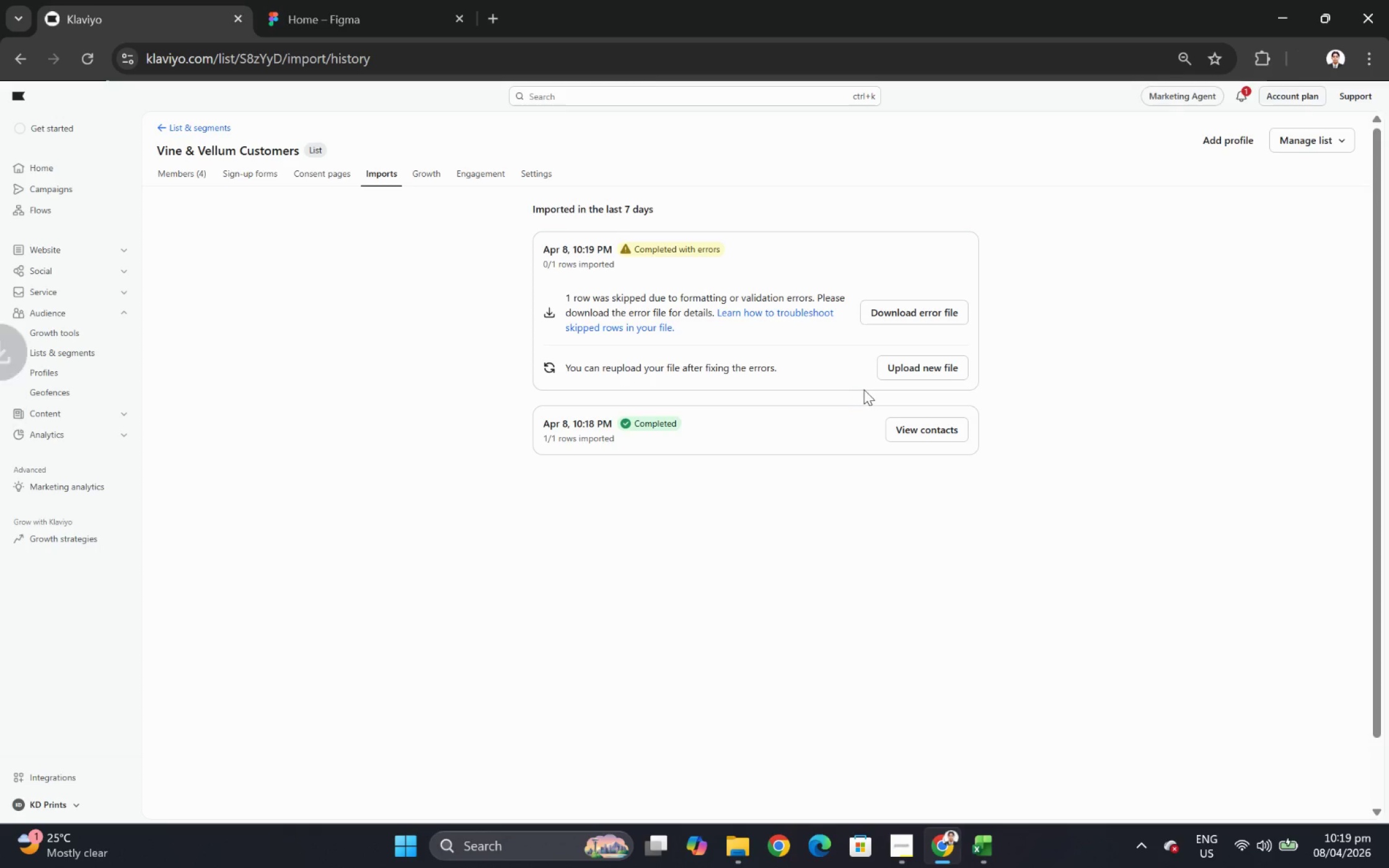 
left_click([1145, 106])
 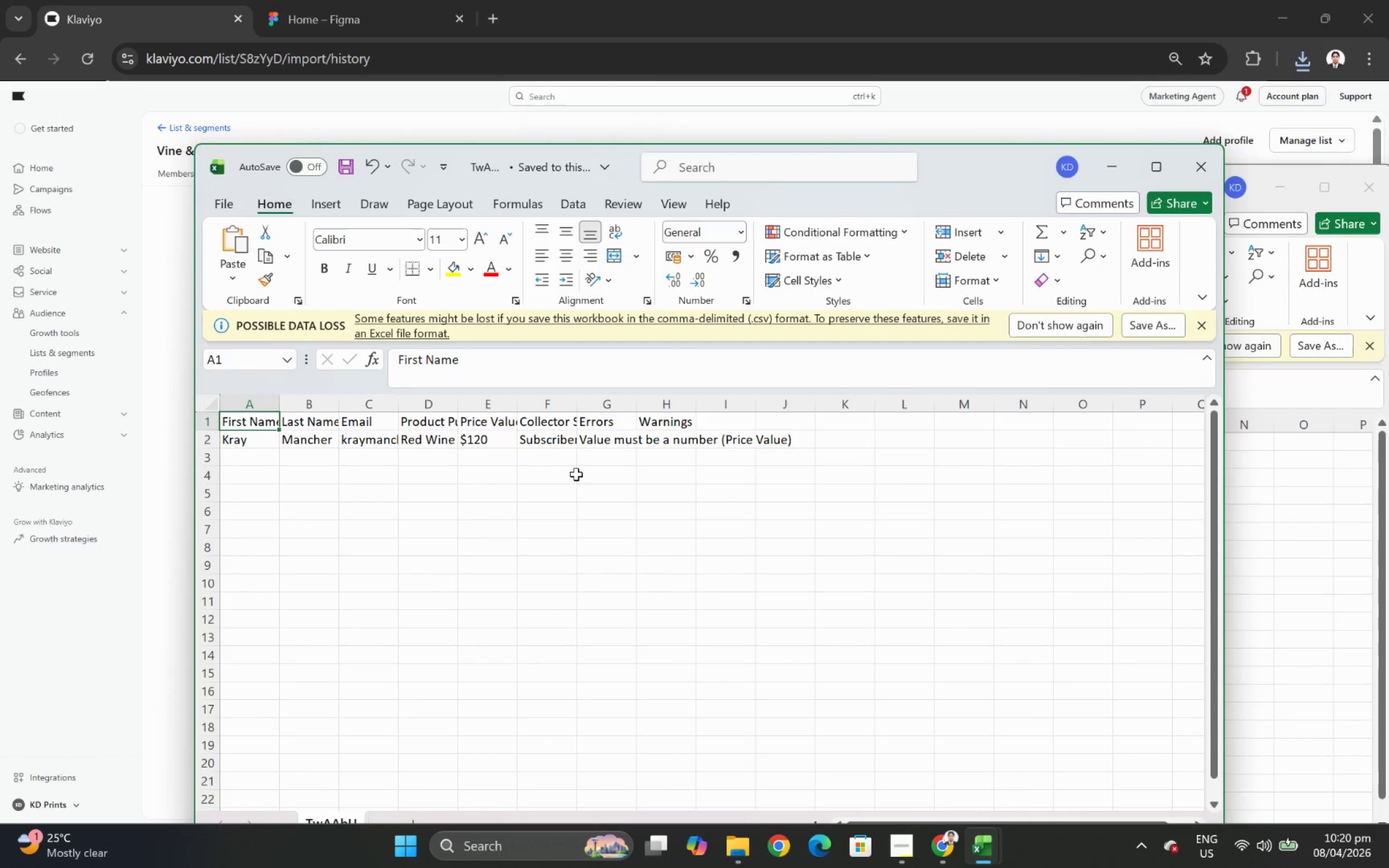 
left_click([619, 441])
 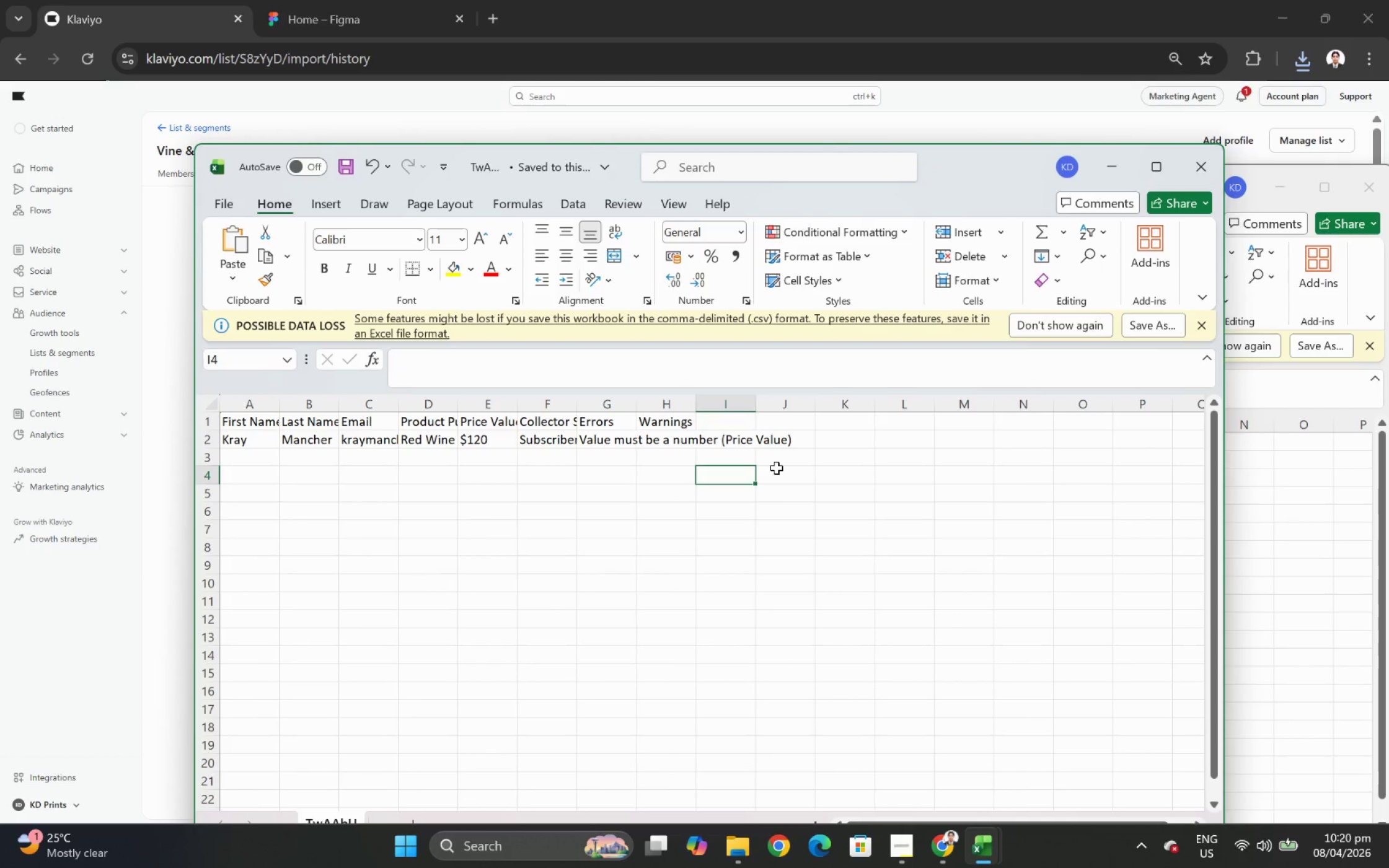 
wait(5.8)
 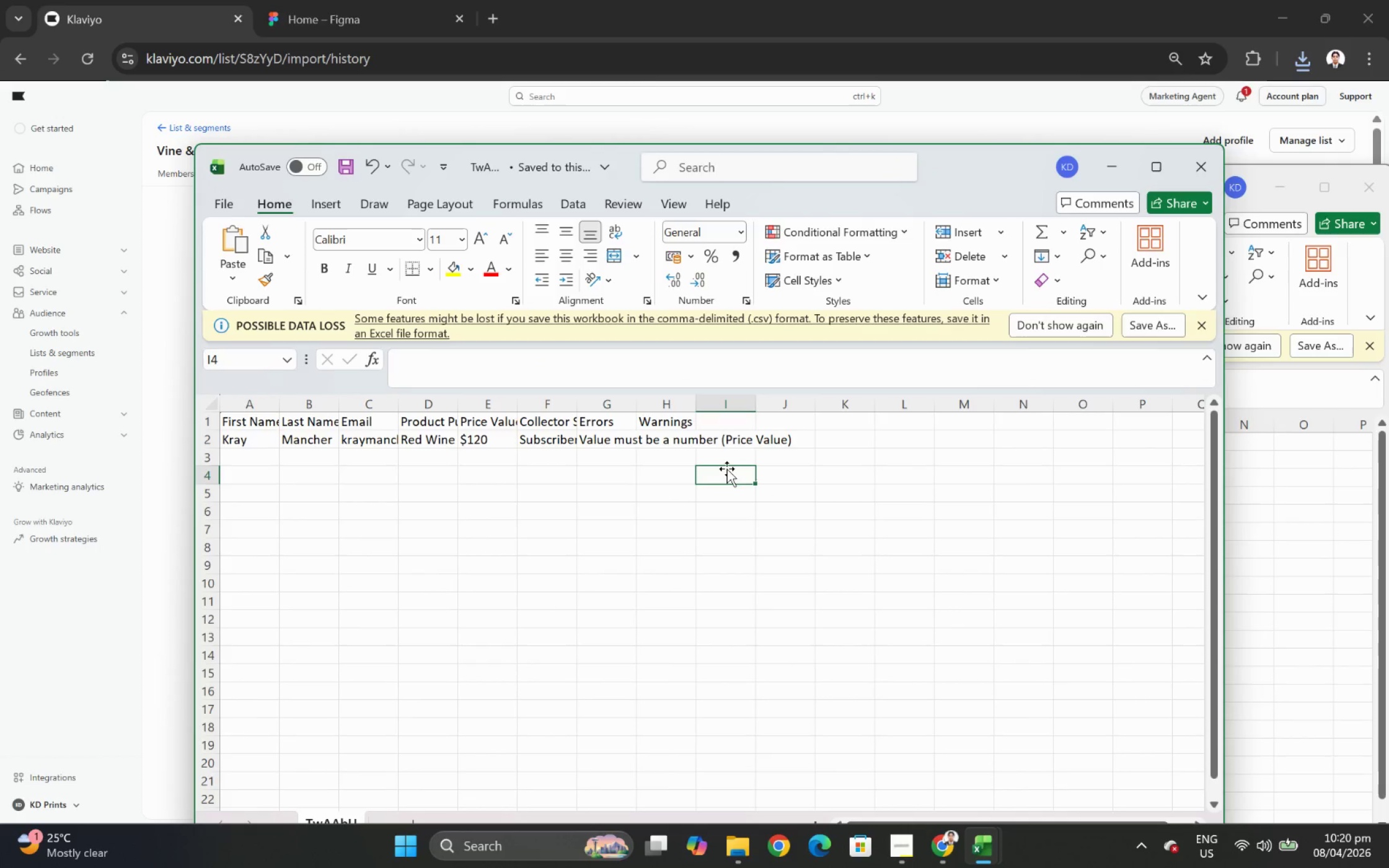 
left_click_drag(start_coordinate=[521, 401], to_coordinate=[557, 399])
 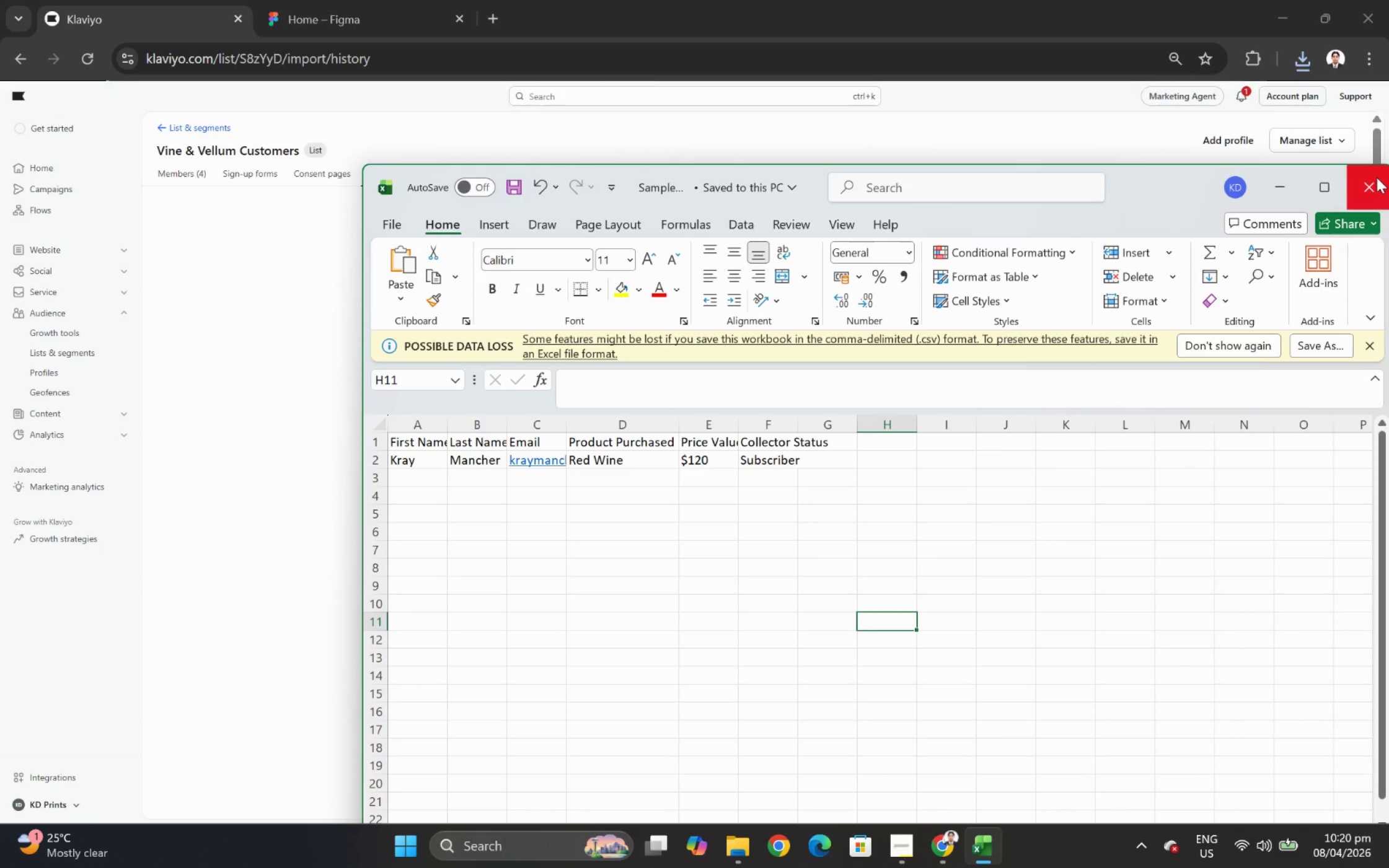 
wait(6.36)
 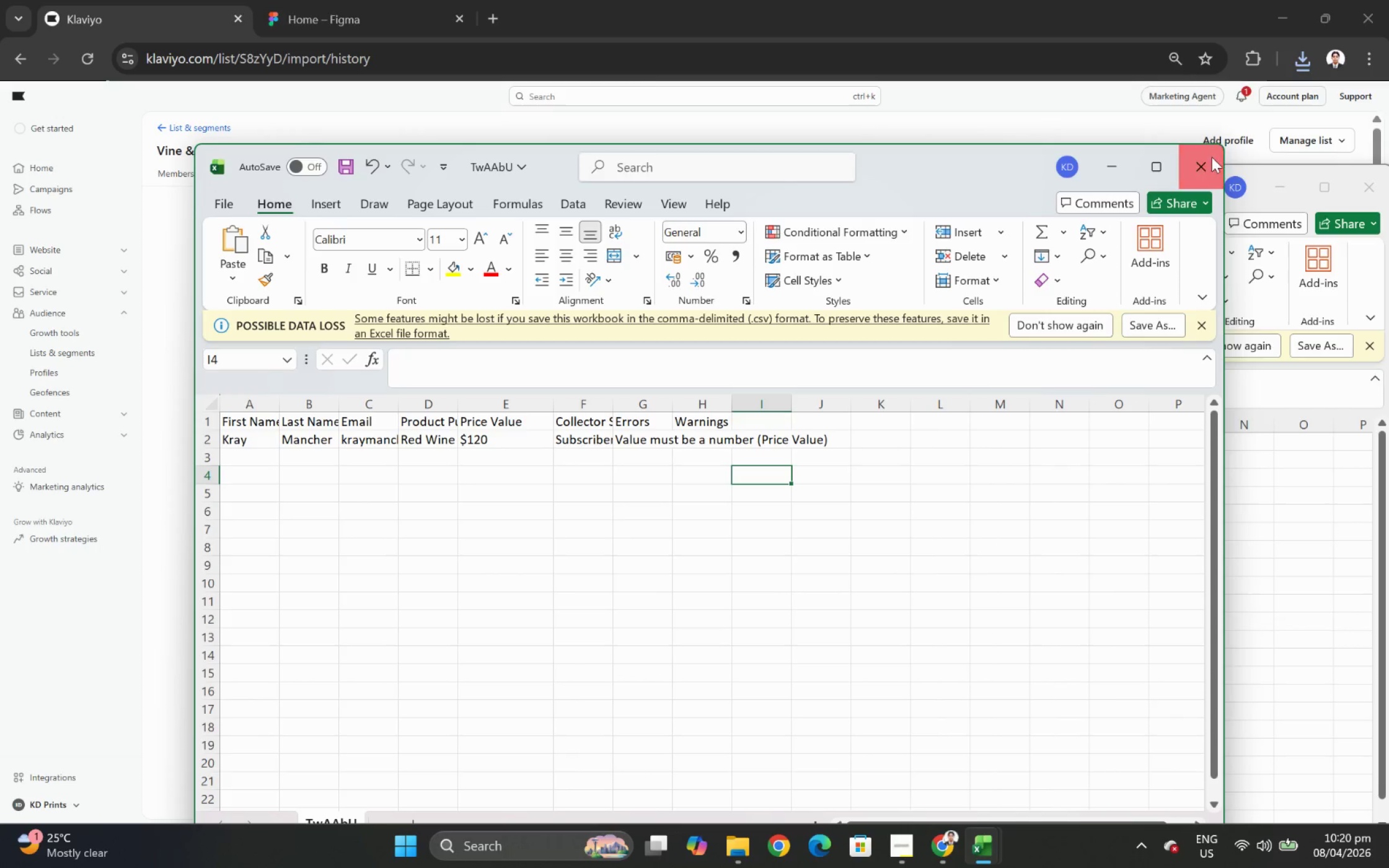 
left_click([1365, 182])
 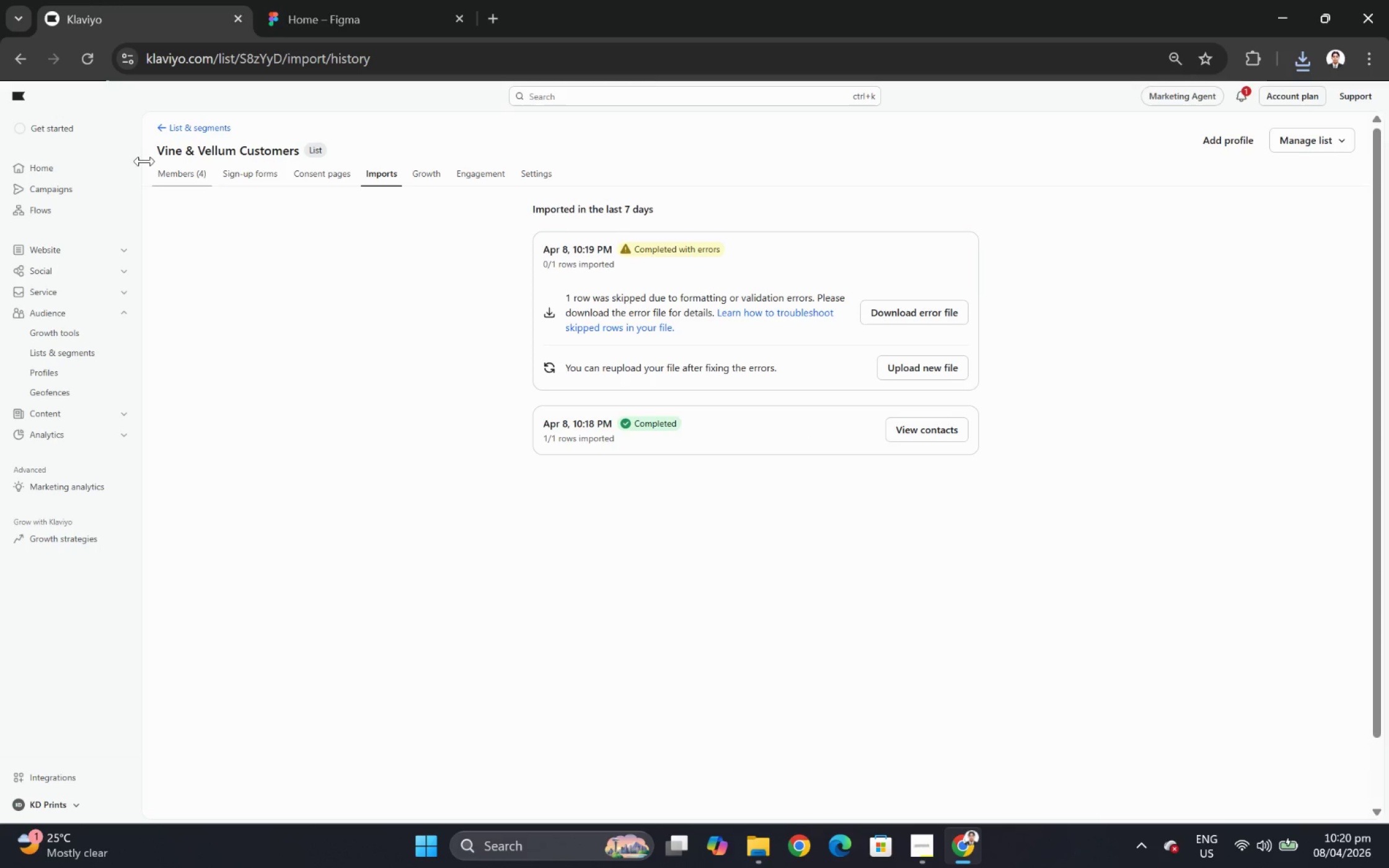 
left_click([326, 177])
 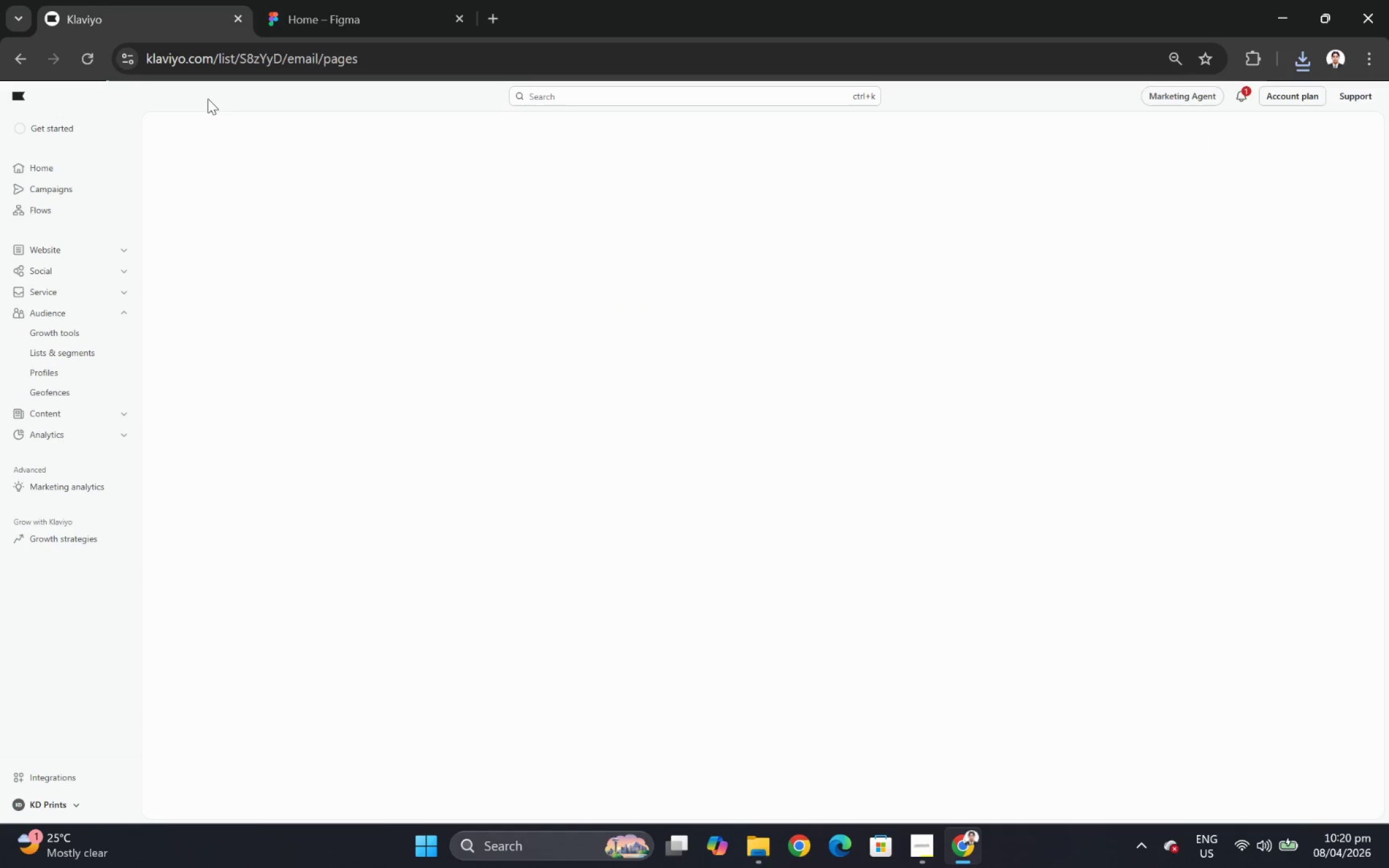 
left_click([27, 53])
 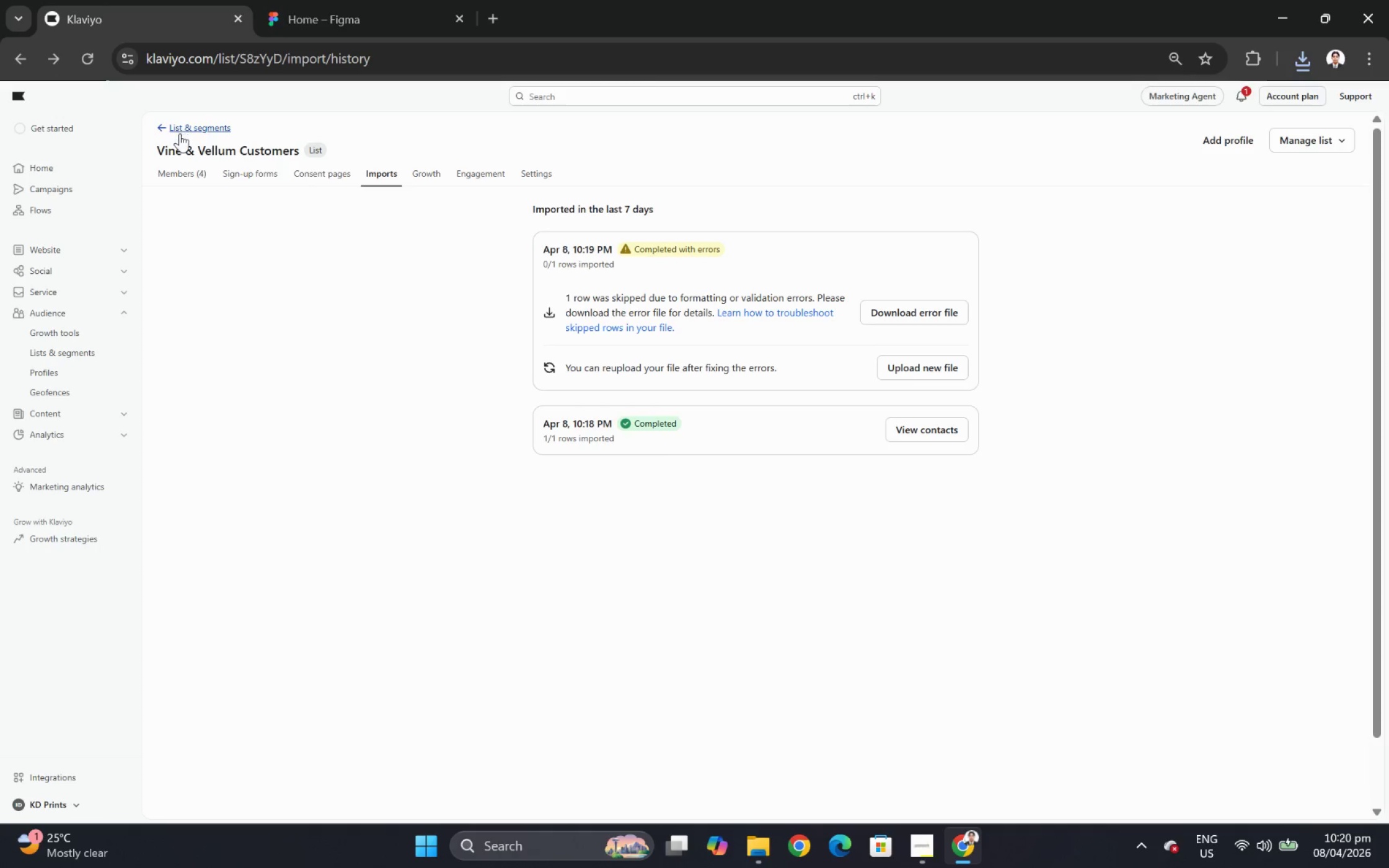 
left_click([179, 176])
 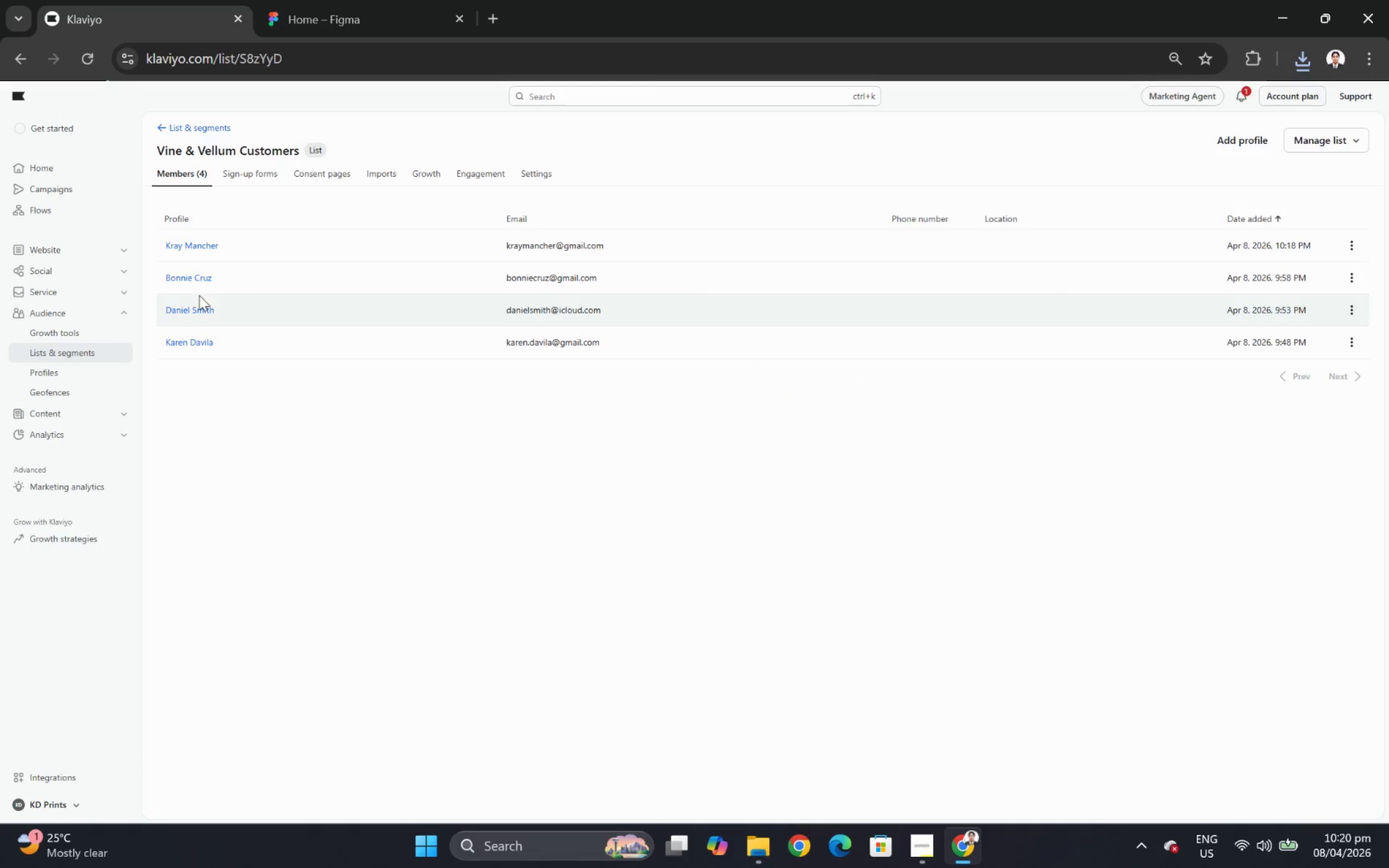 
left_click([187, 281])
 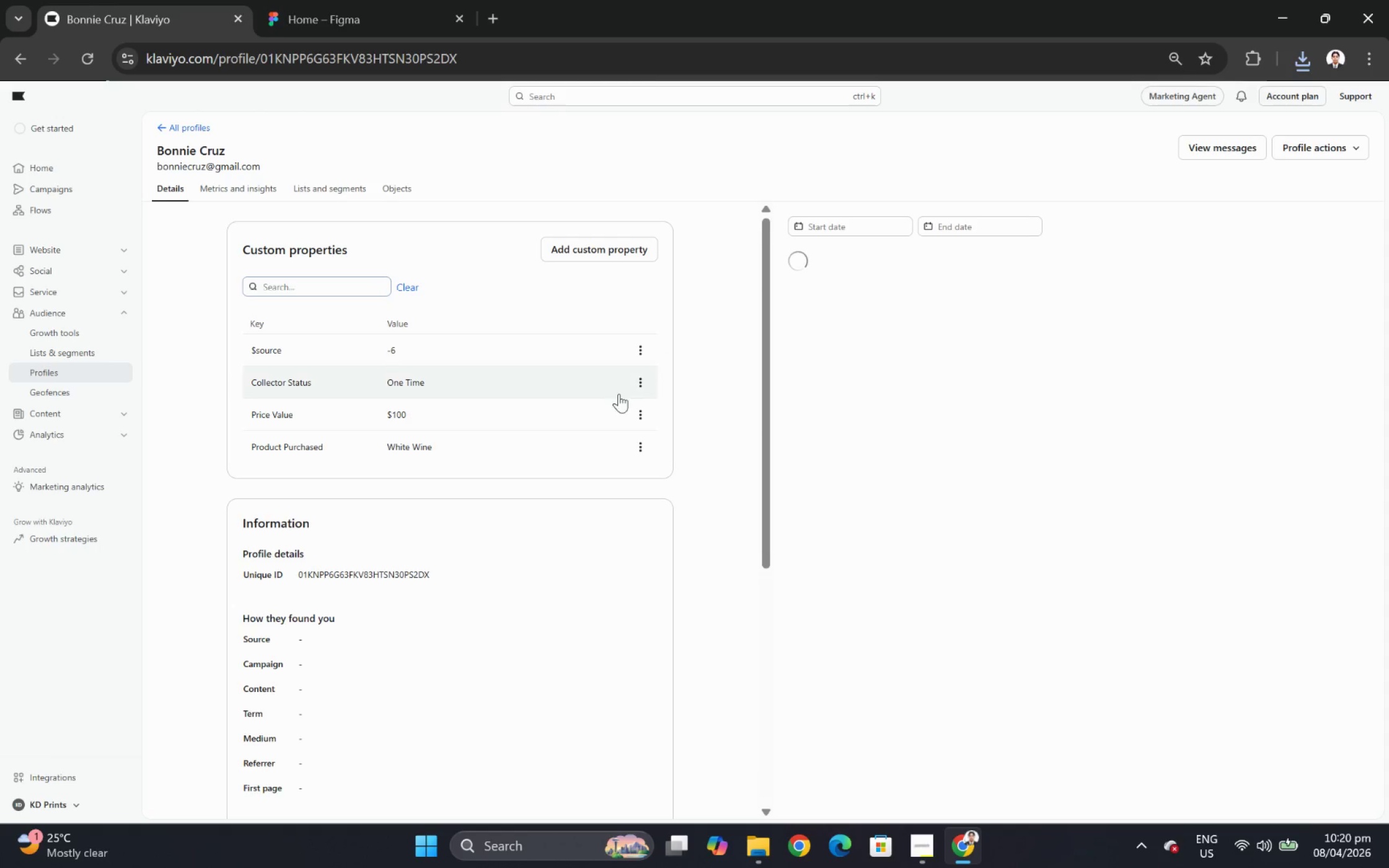 
wait(5.14)
 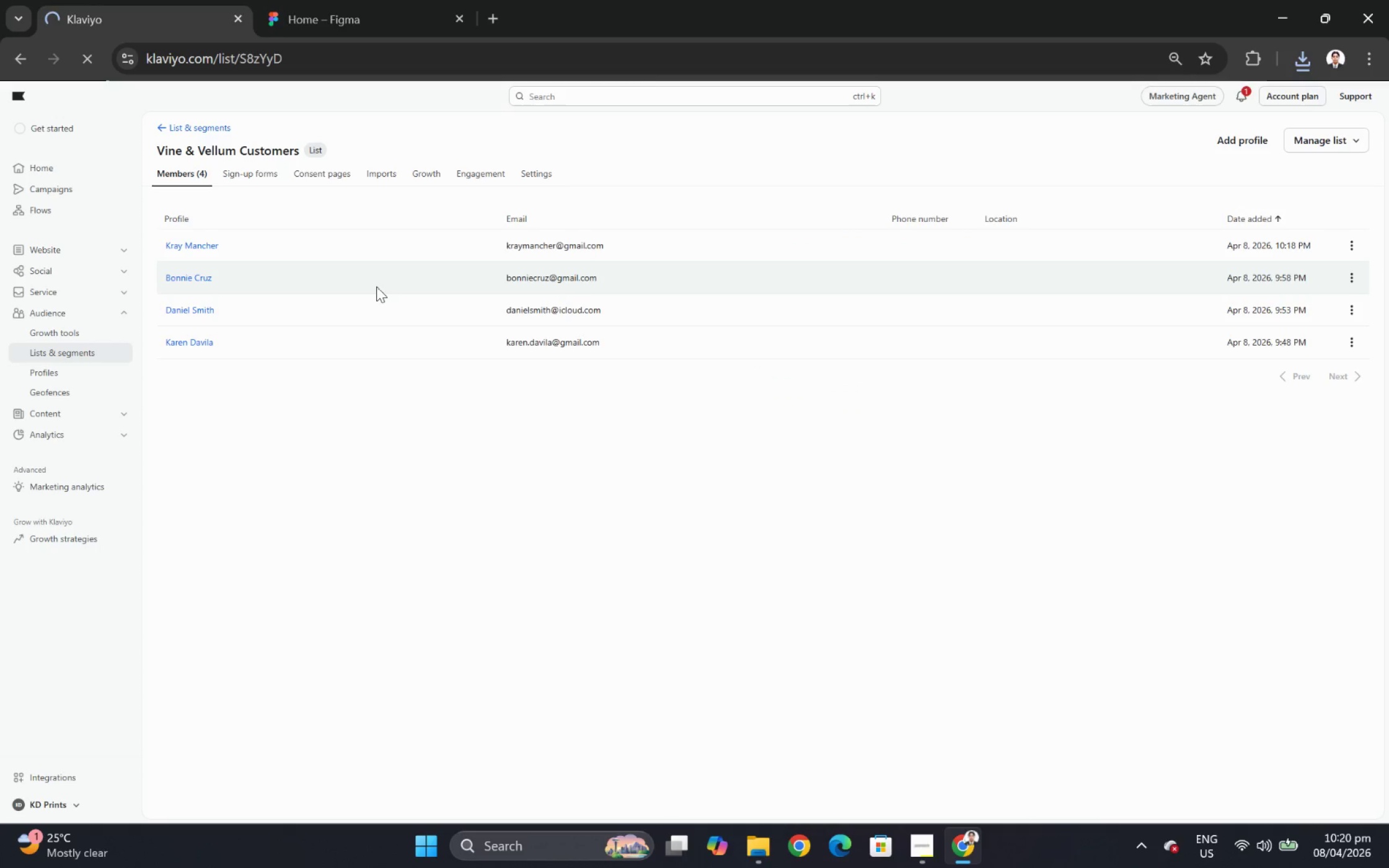 
left_click([641, 416])
 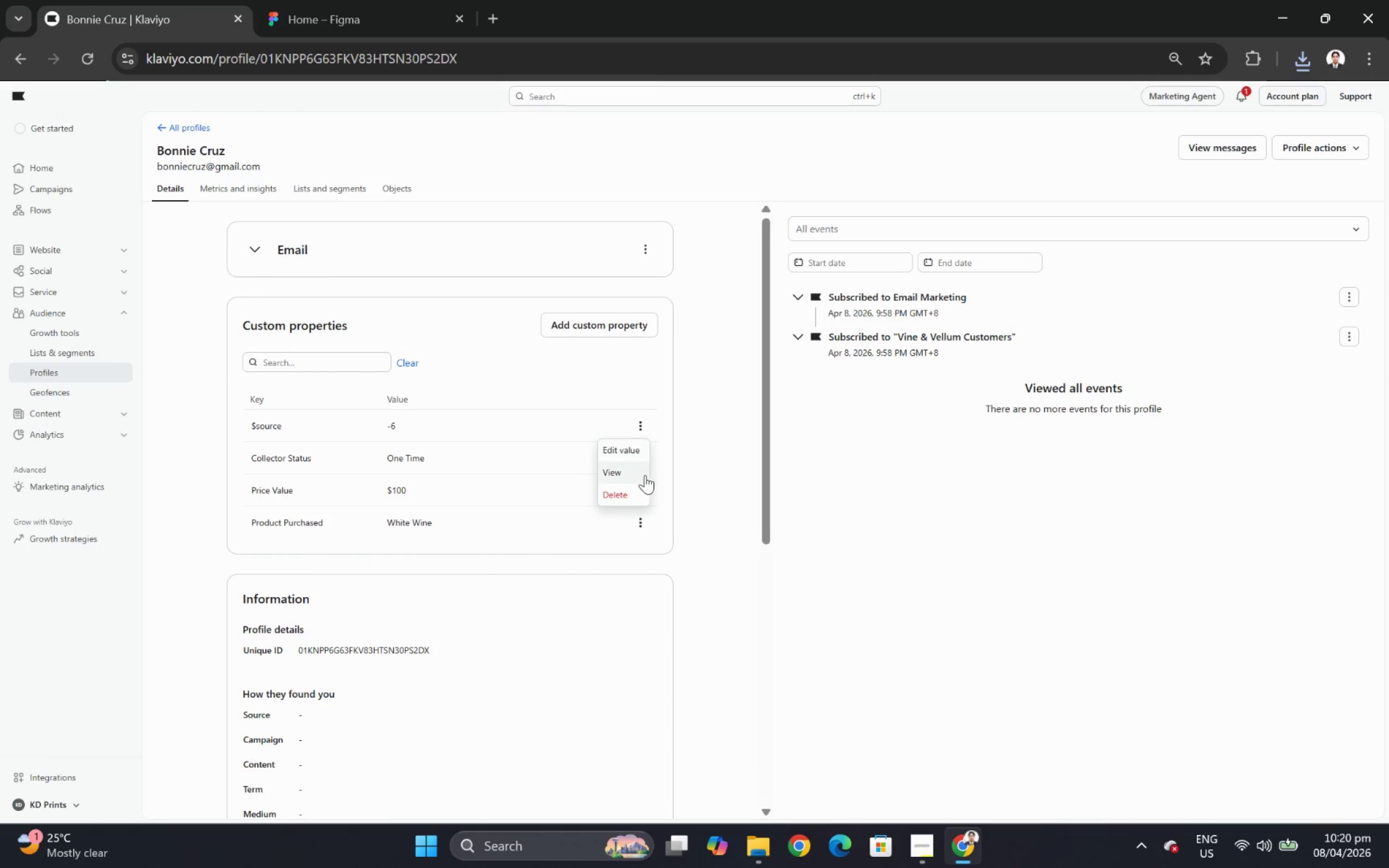 
left_click([678, 480])
 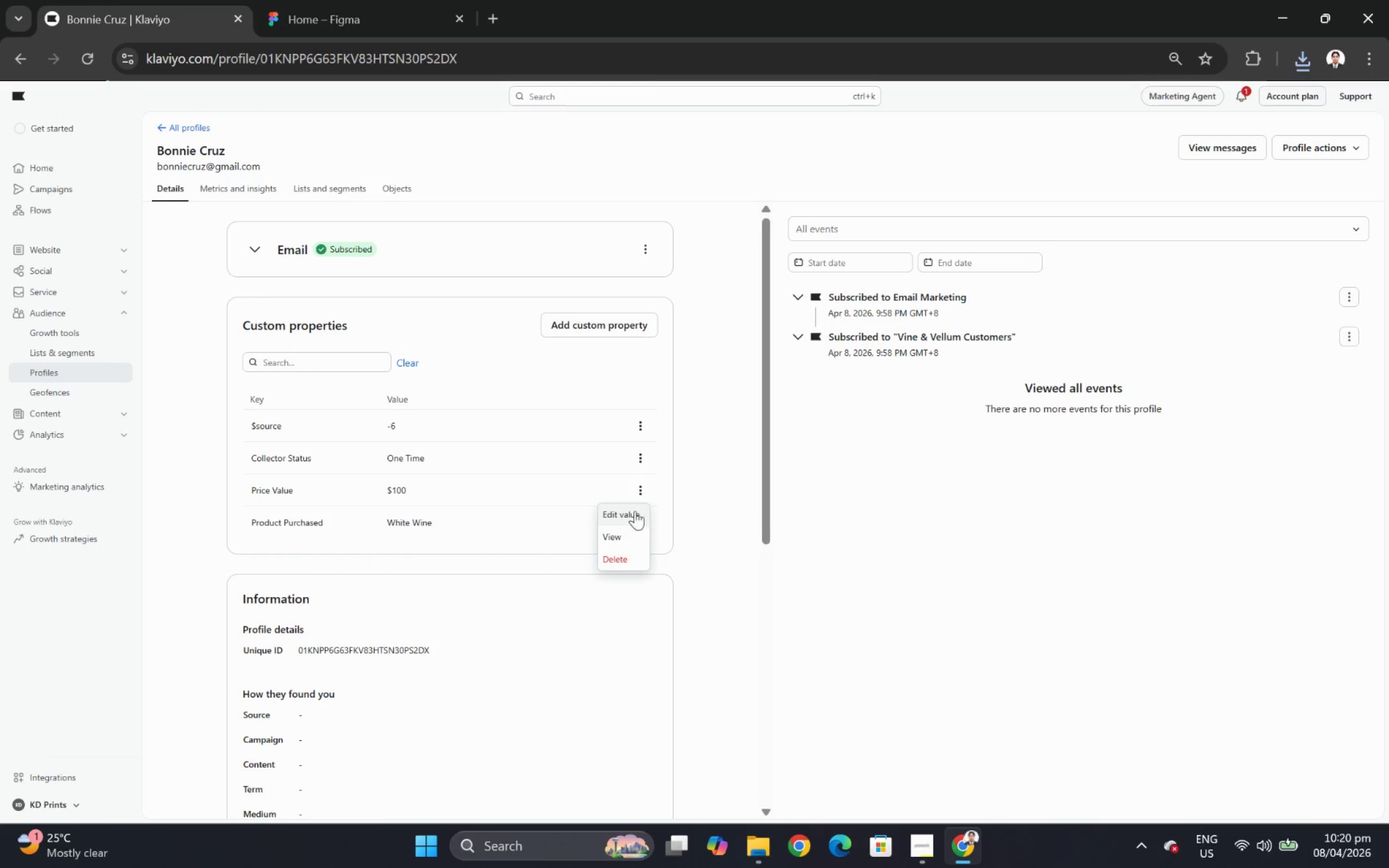 
left_click([630, 530])
 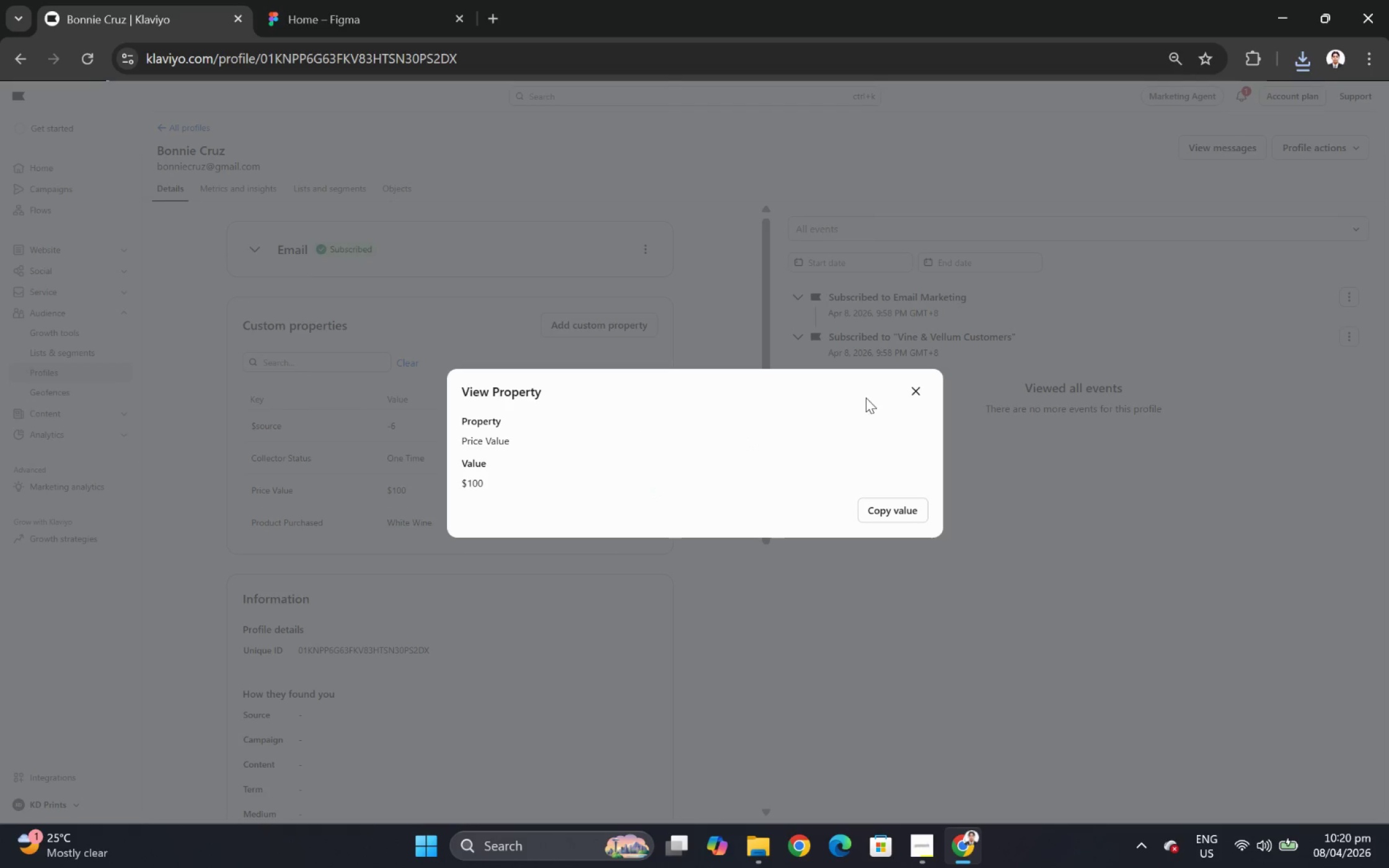 
left_click([904, 397])
 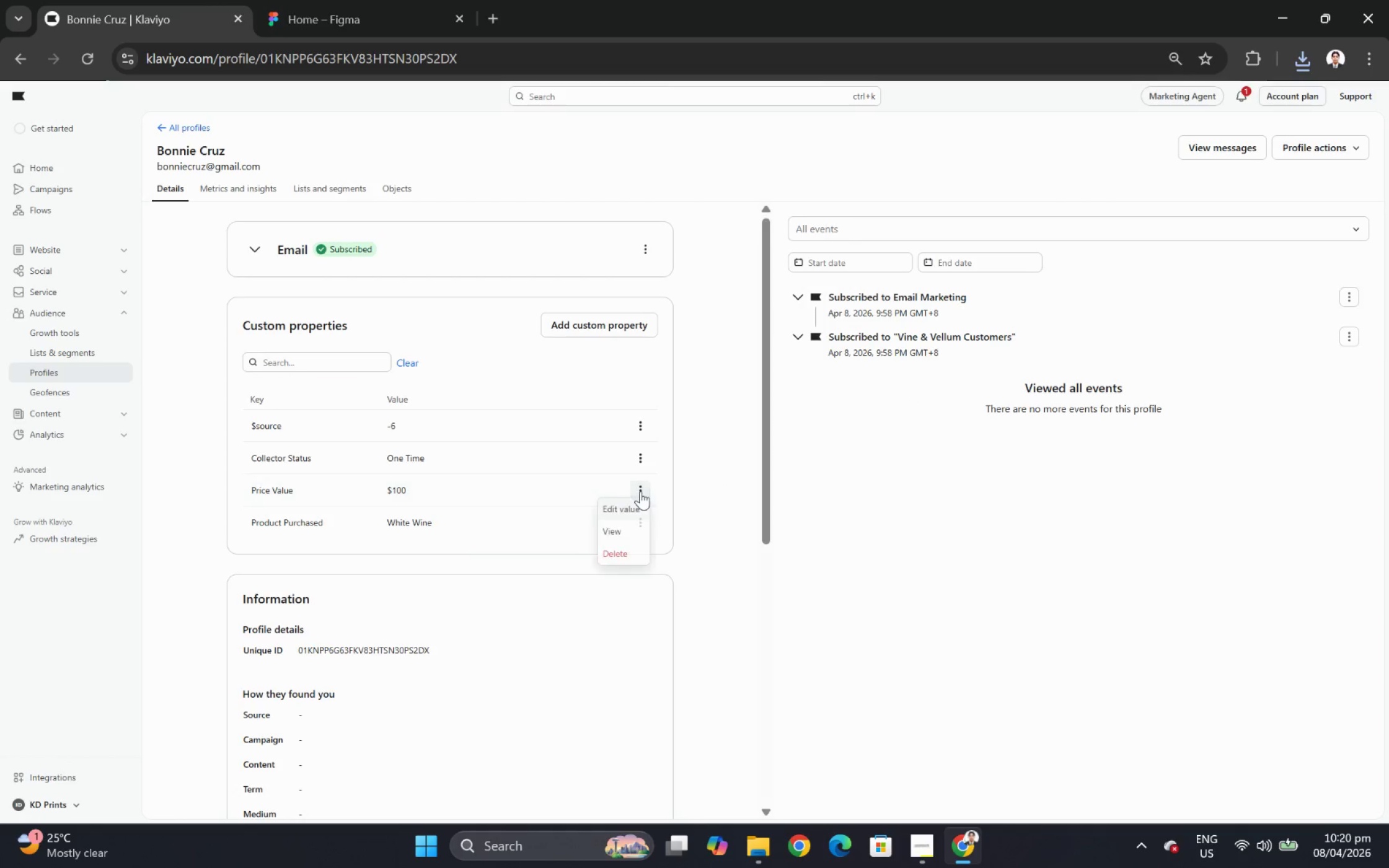 
left_click([635, 513])
 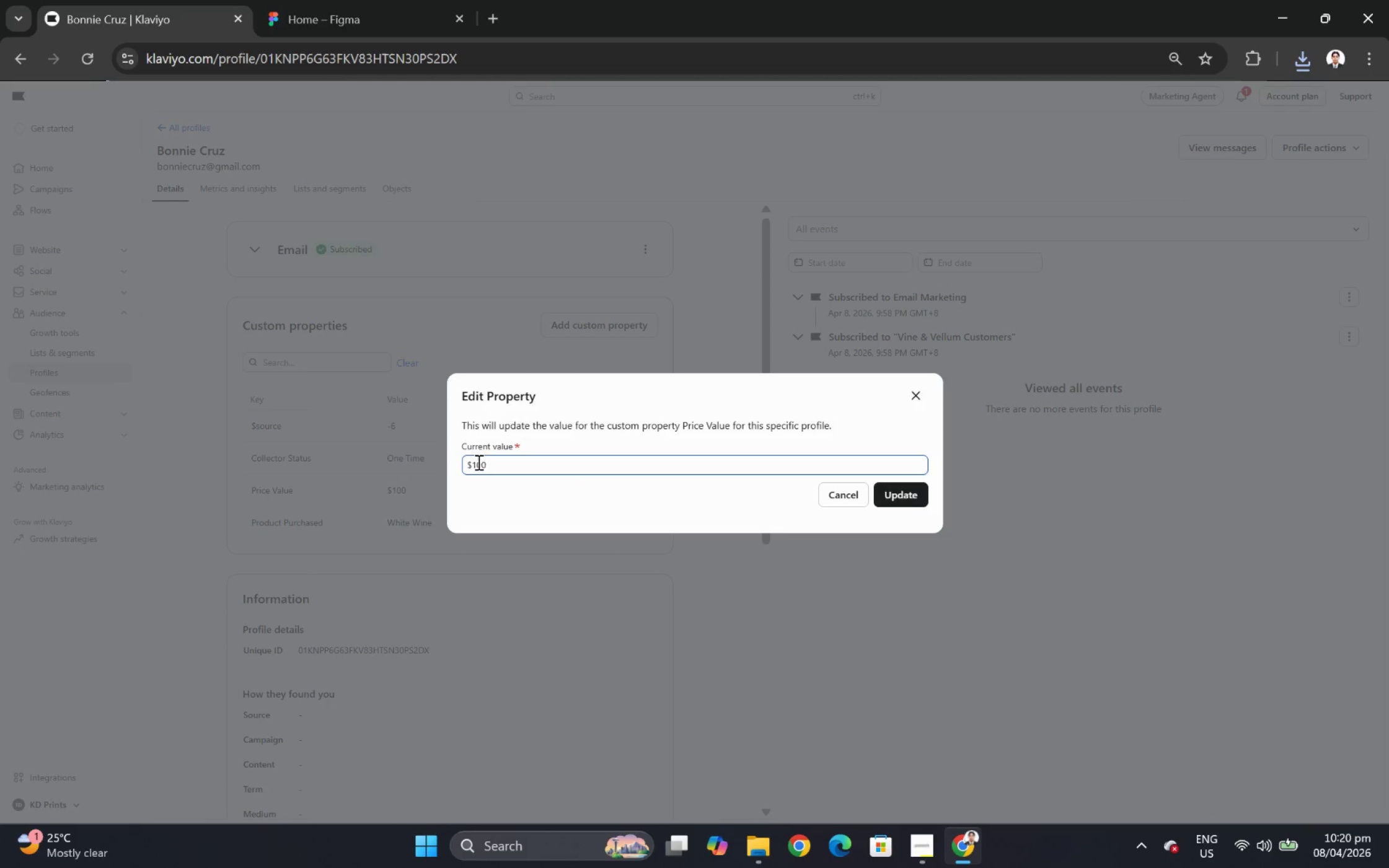 
left_click_drag(start_coordinate=[474, 462], to_coordinate=[462, 462])
 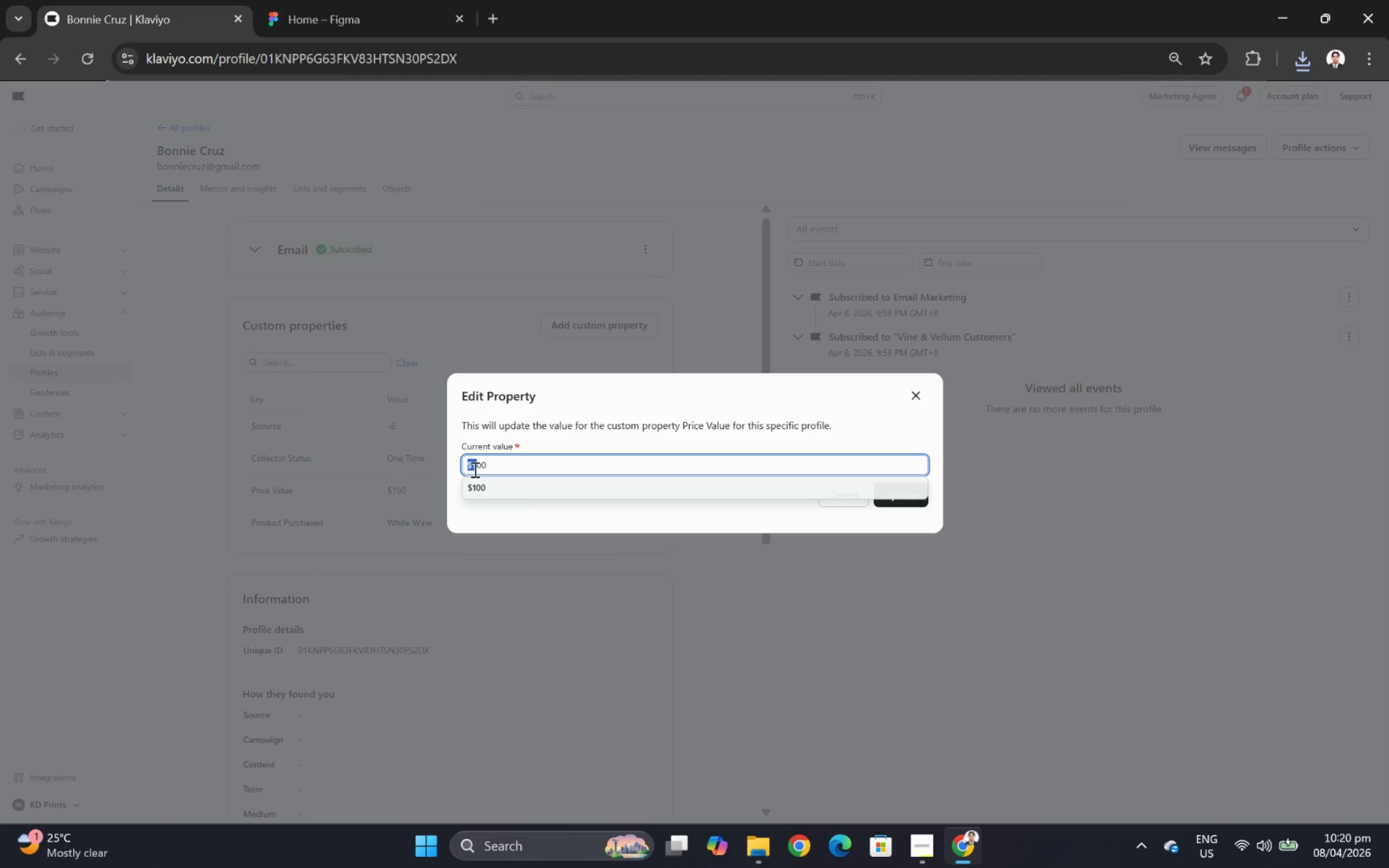 
key(Backspace)
 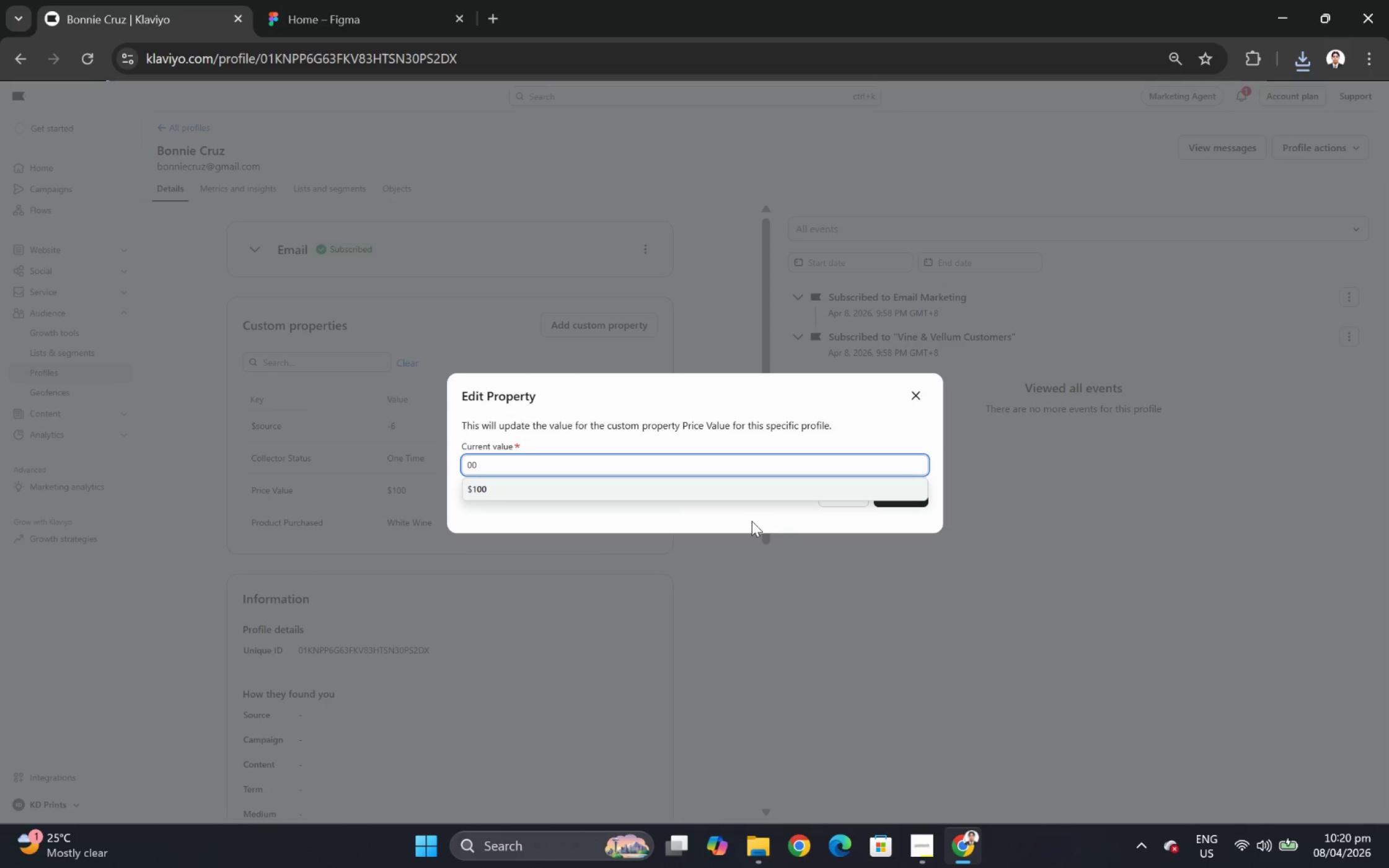 
key(1)
 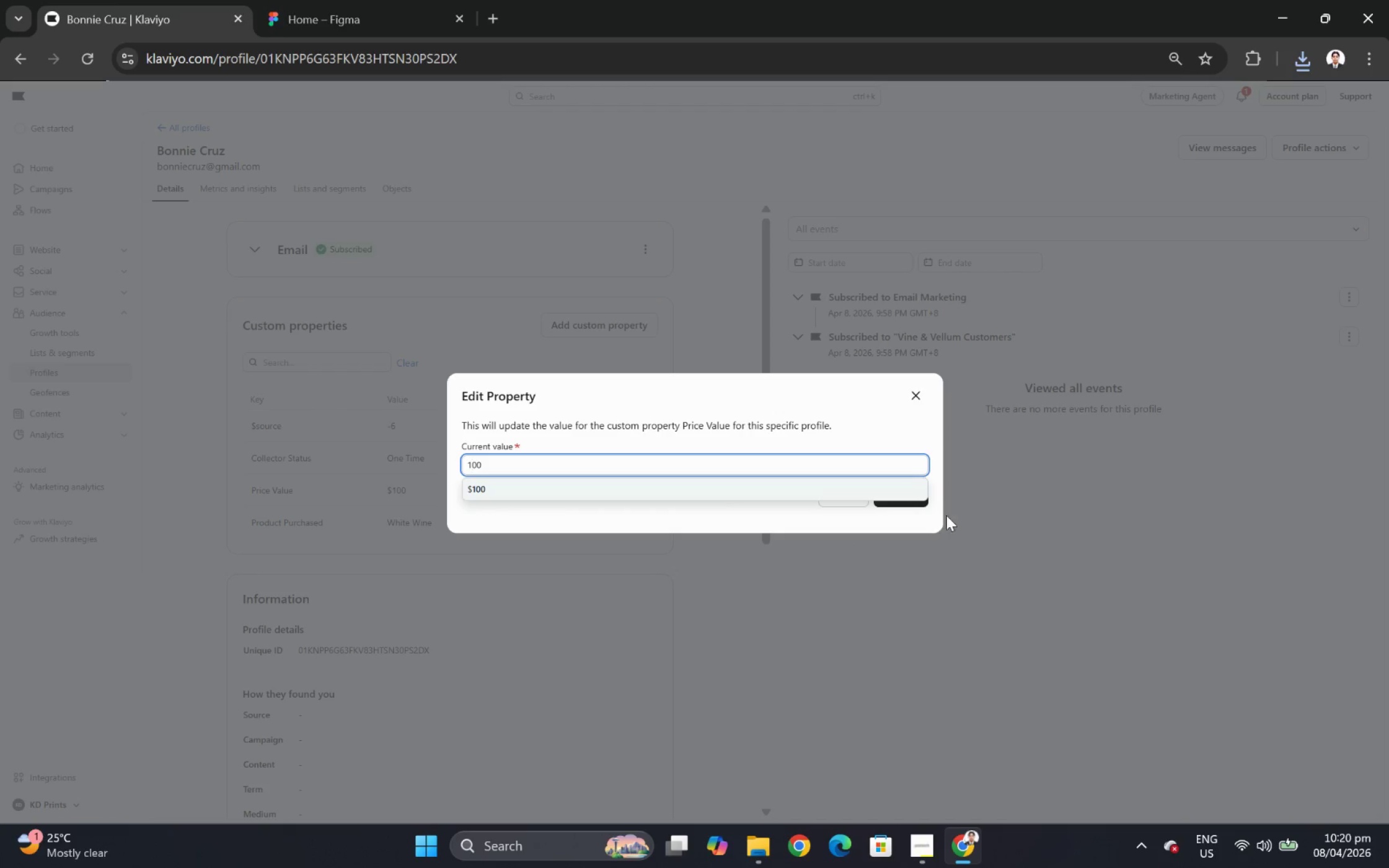 
left_click([950, 517])
 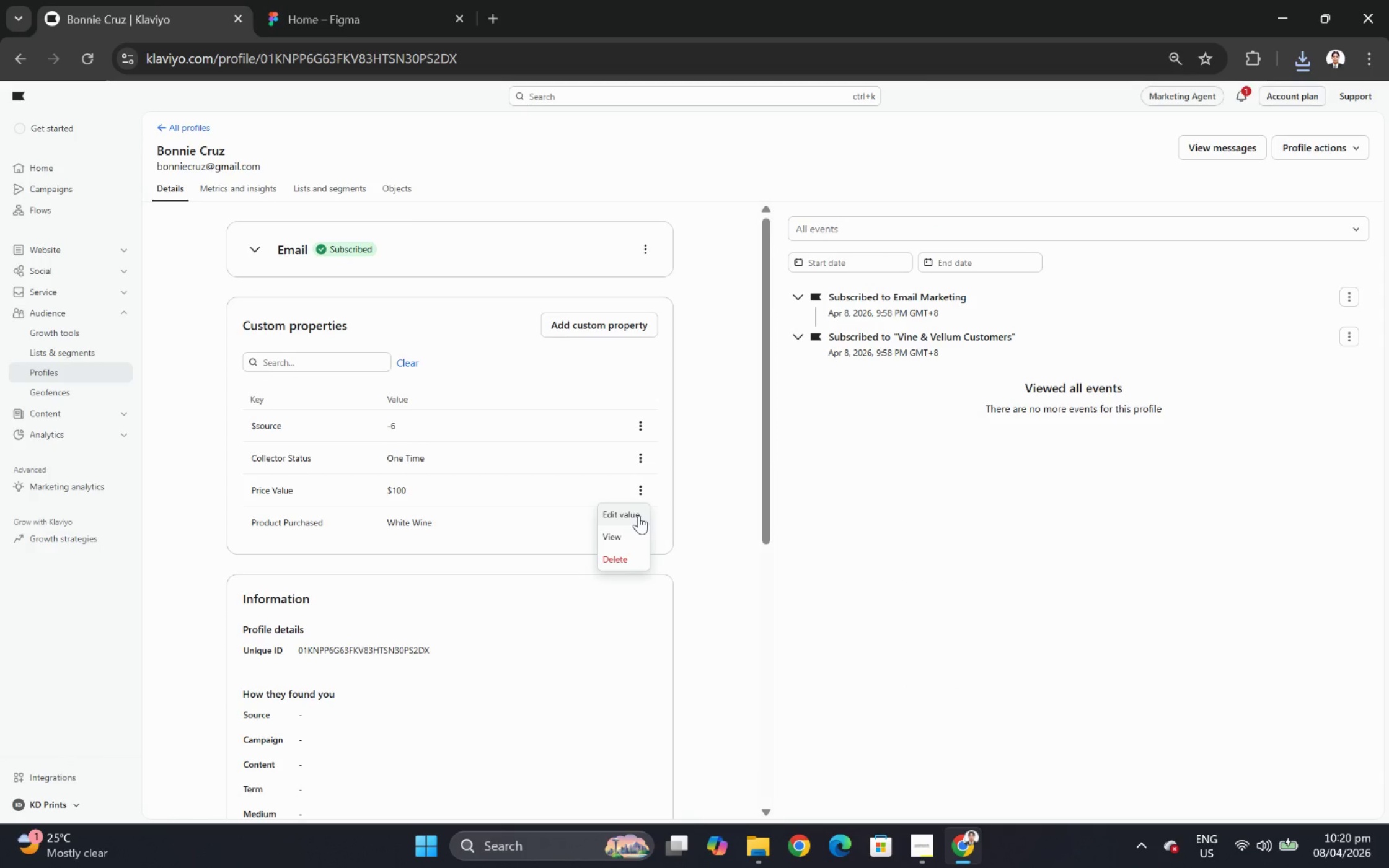 
left_click([638, 515])
 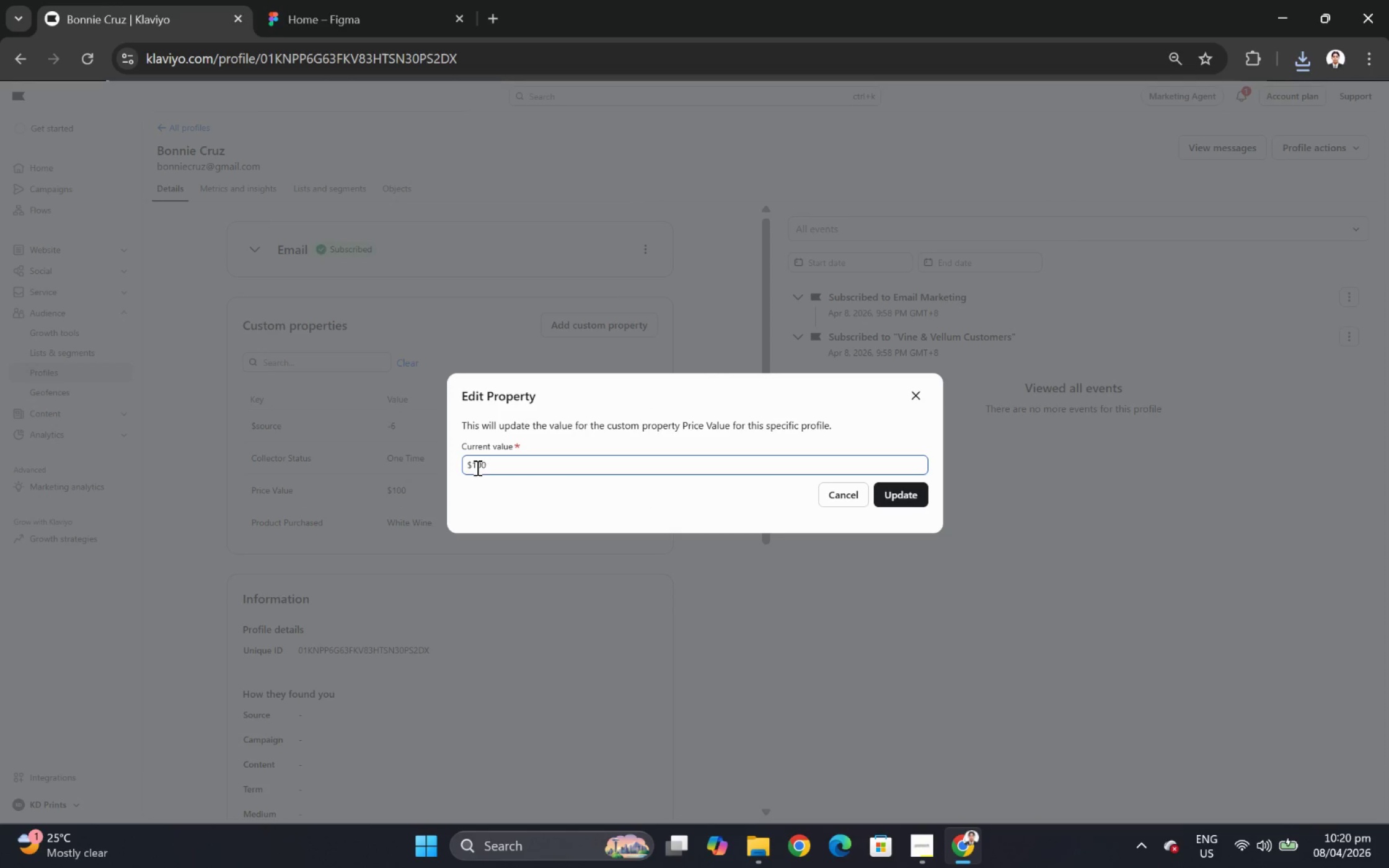 
left_click([475, 467])
 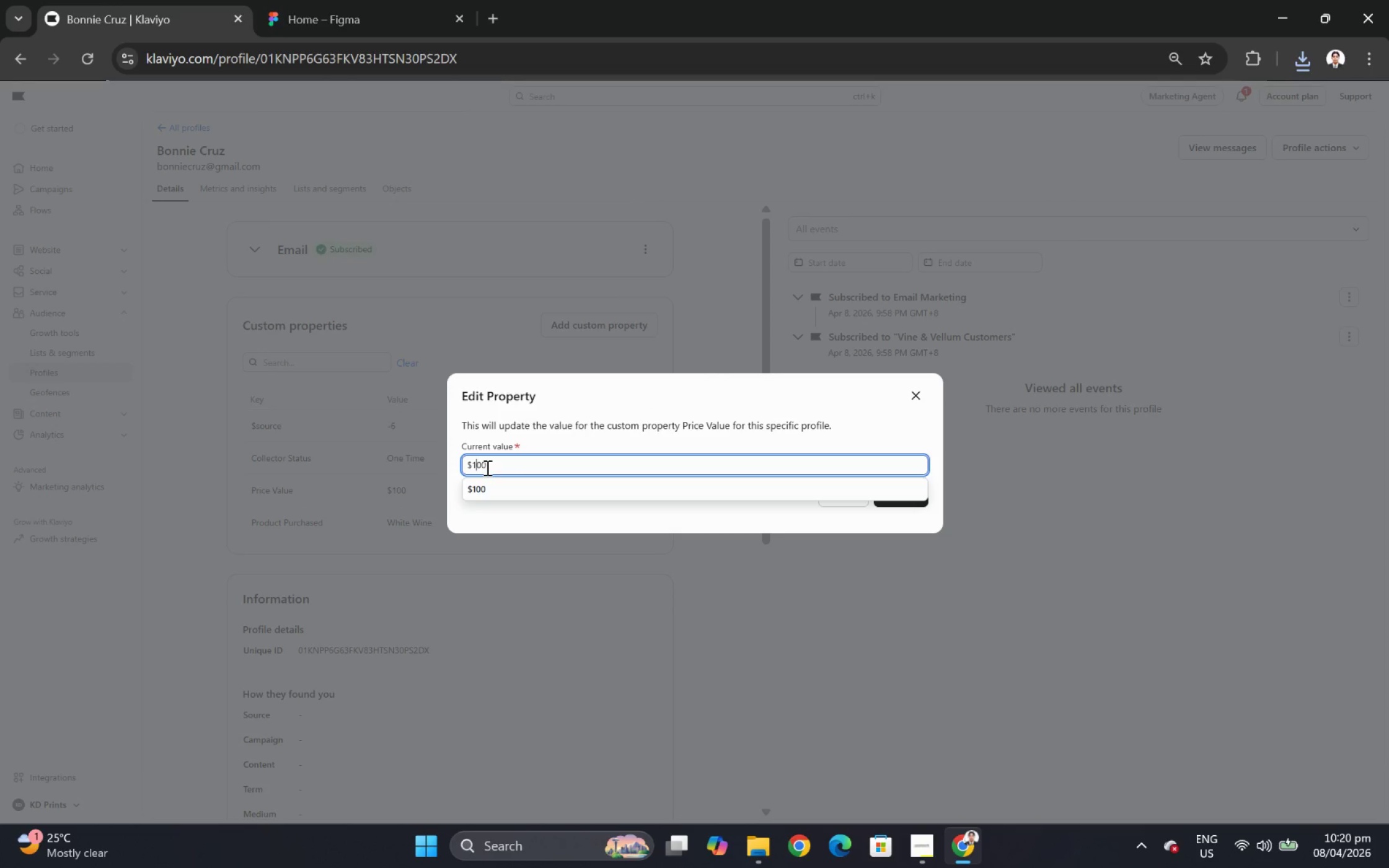 
key(Backspace)
 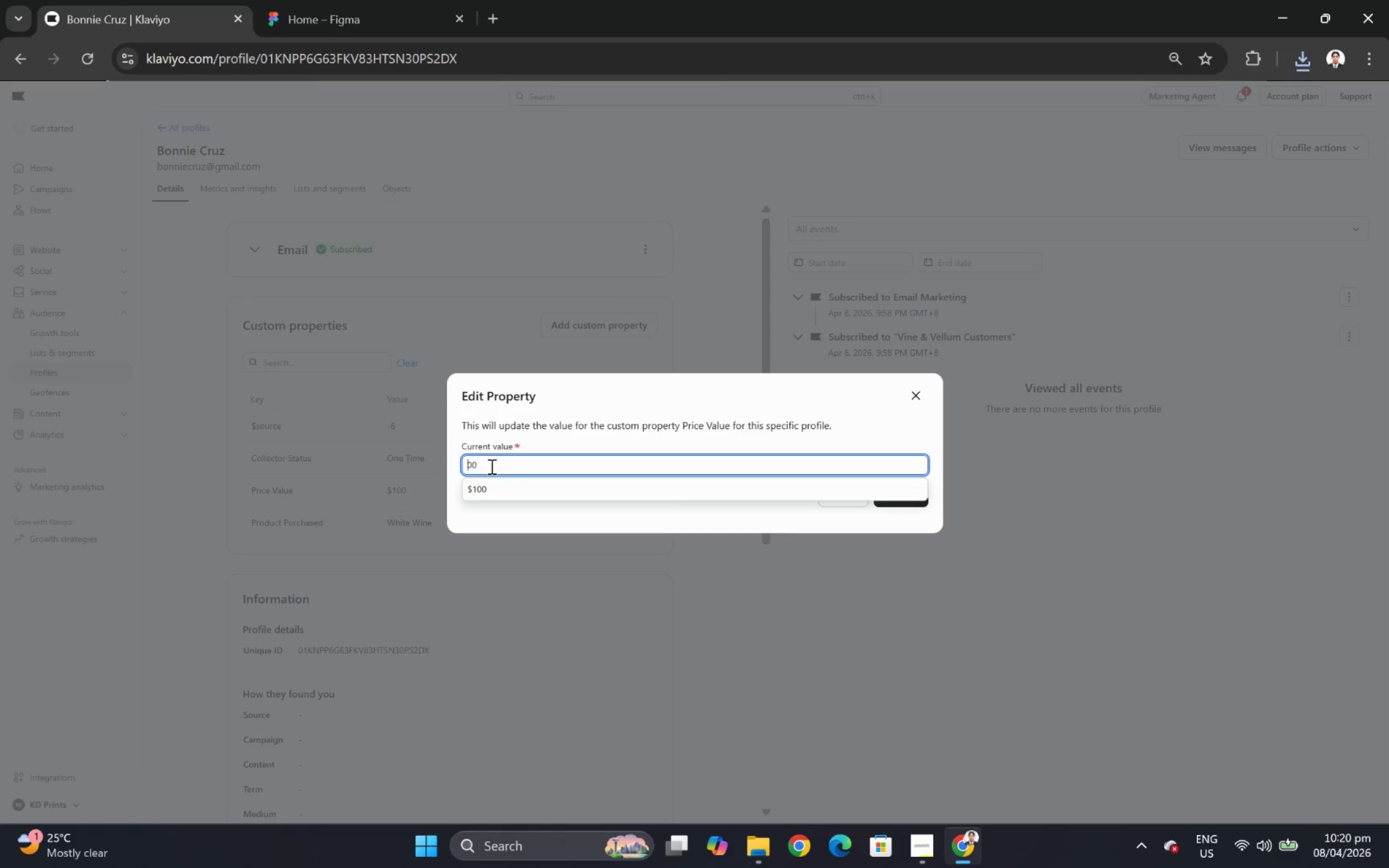 
key(Backspace)
 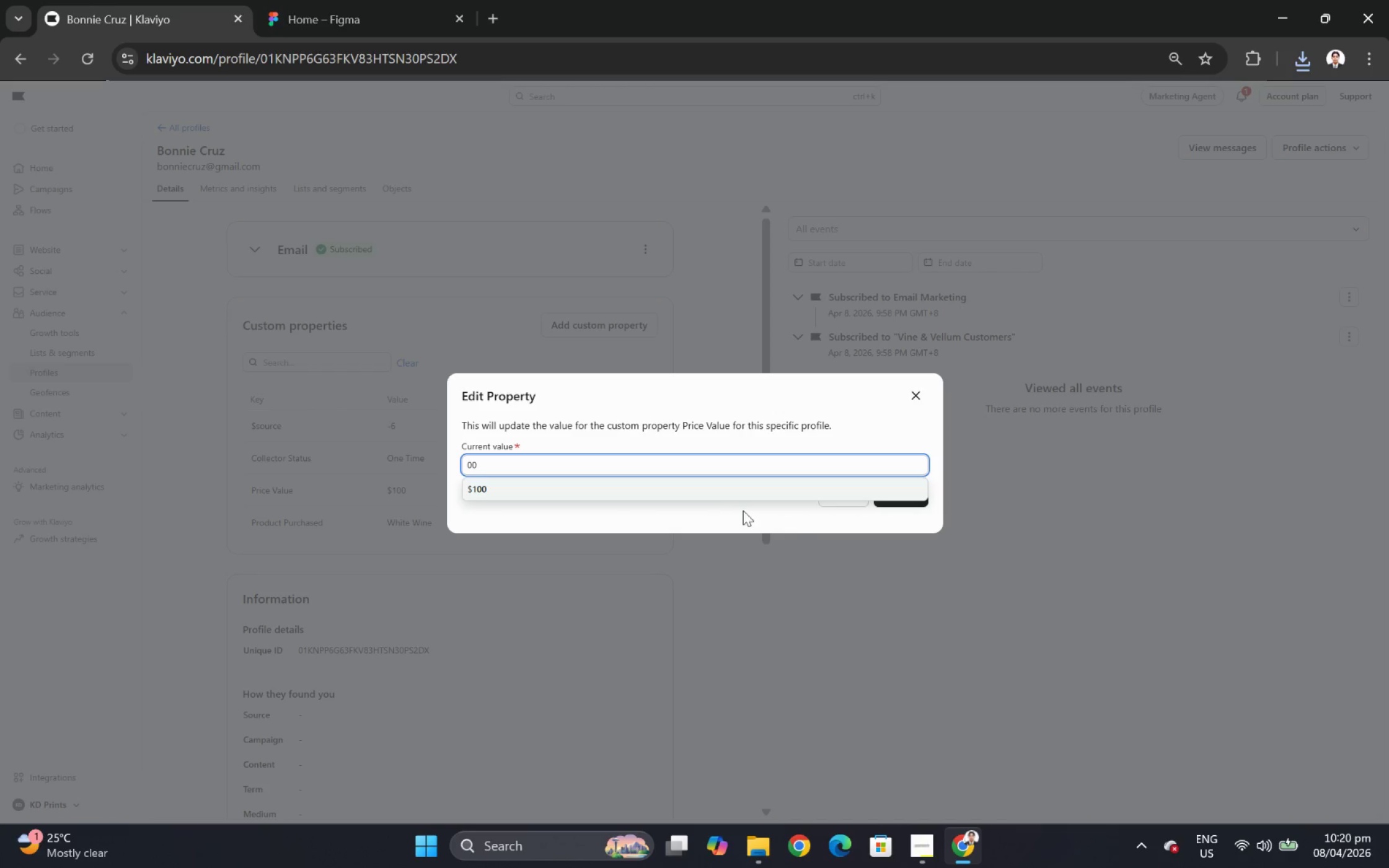 
key(1)
 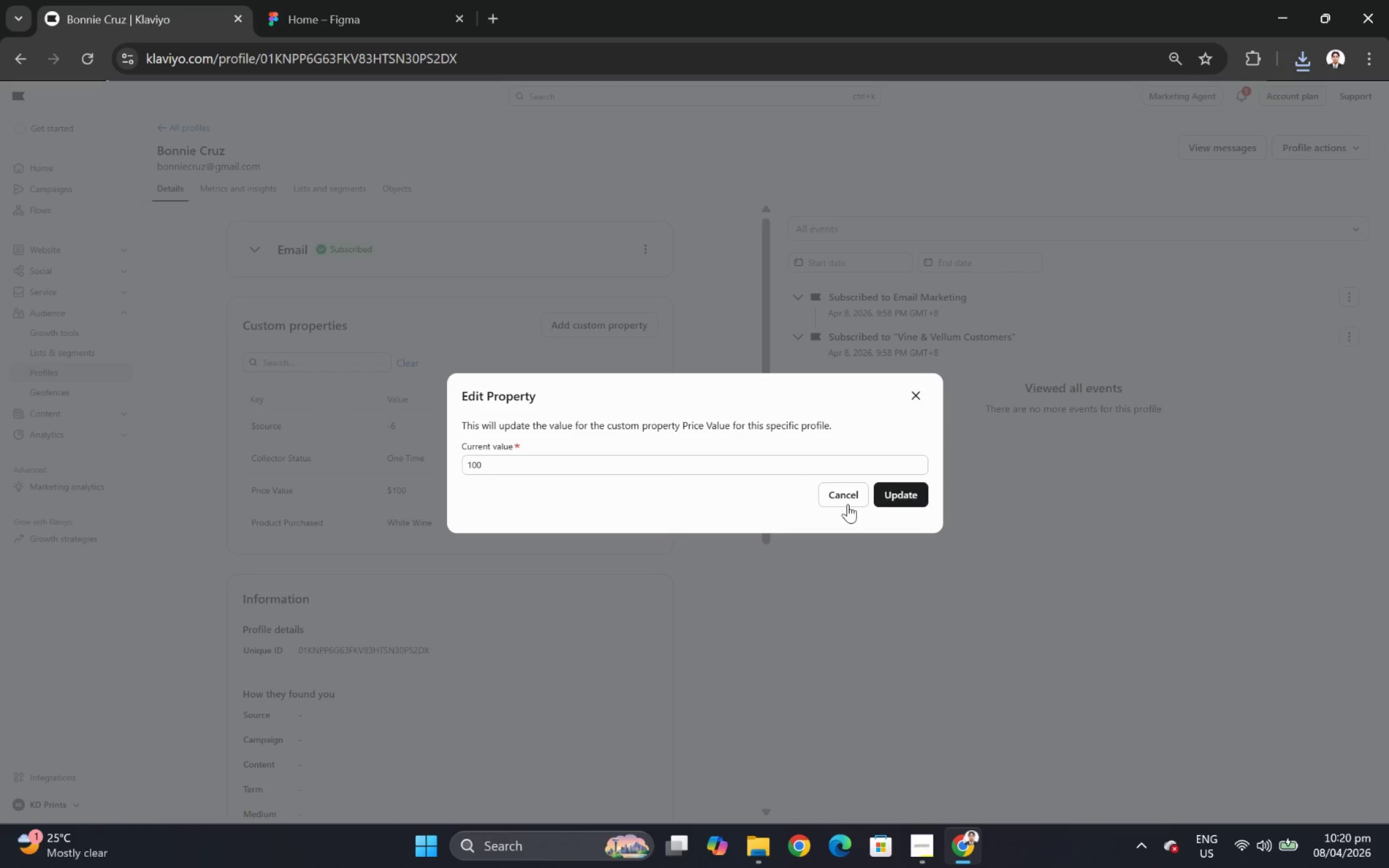 
left_click([907, 501])
 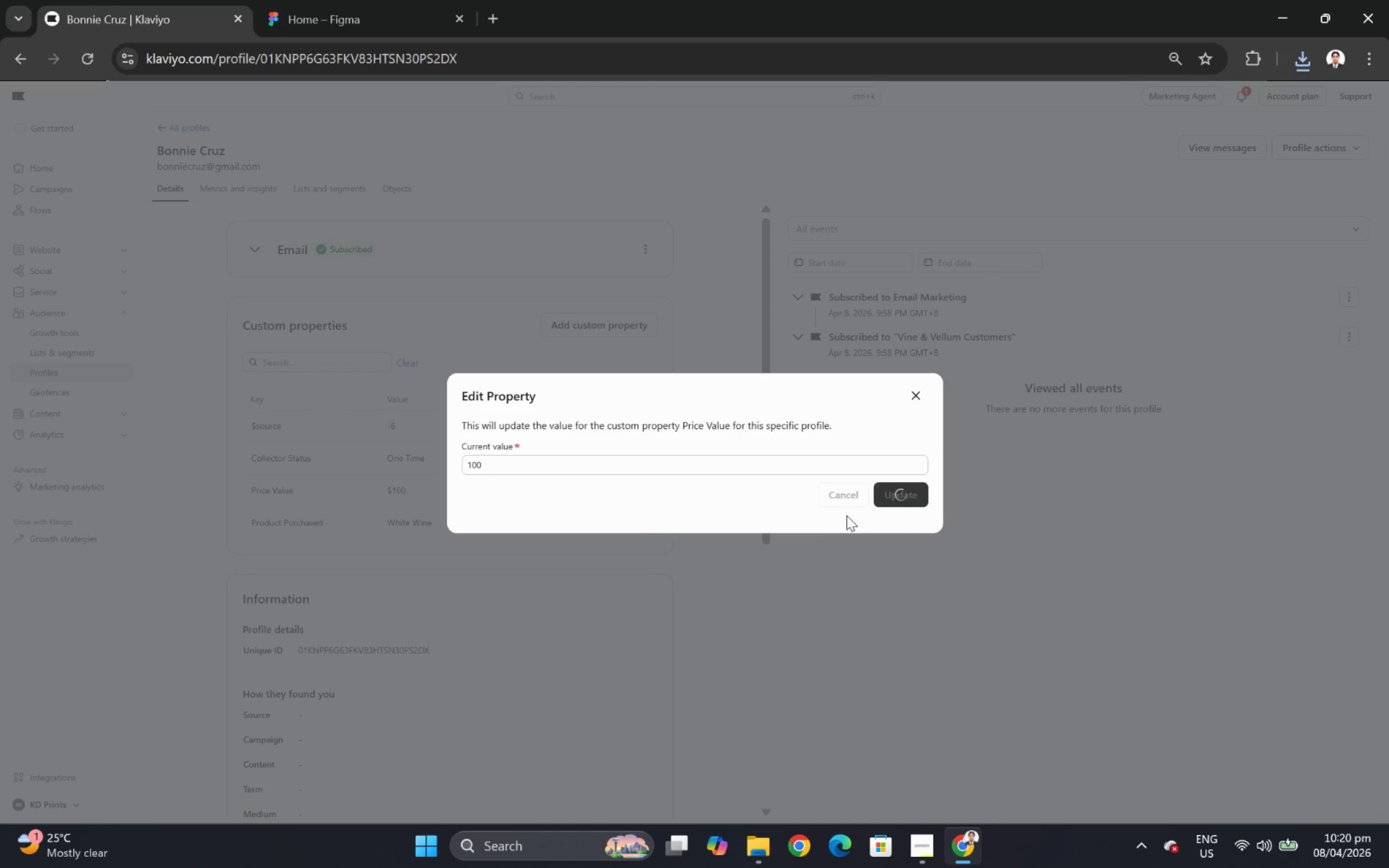 
mouse_move([627, 527])
 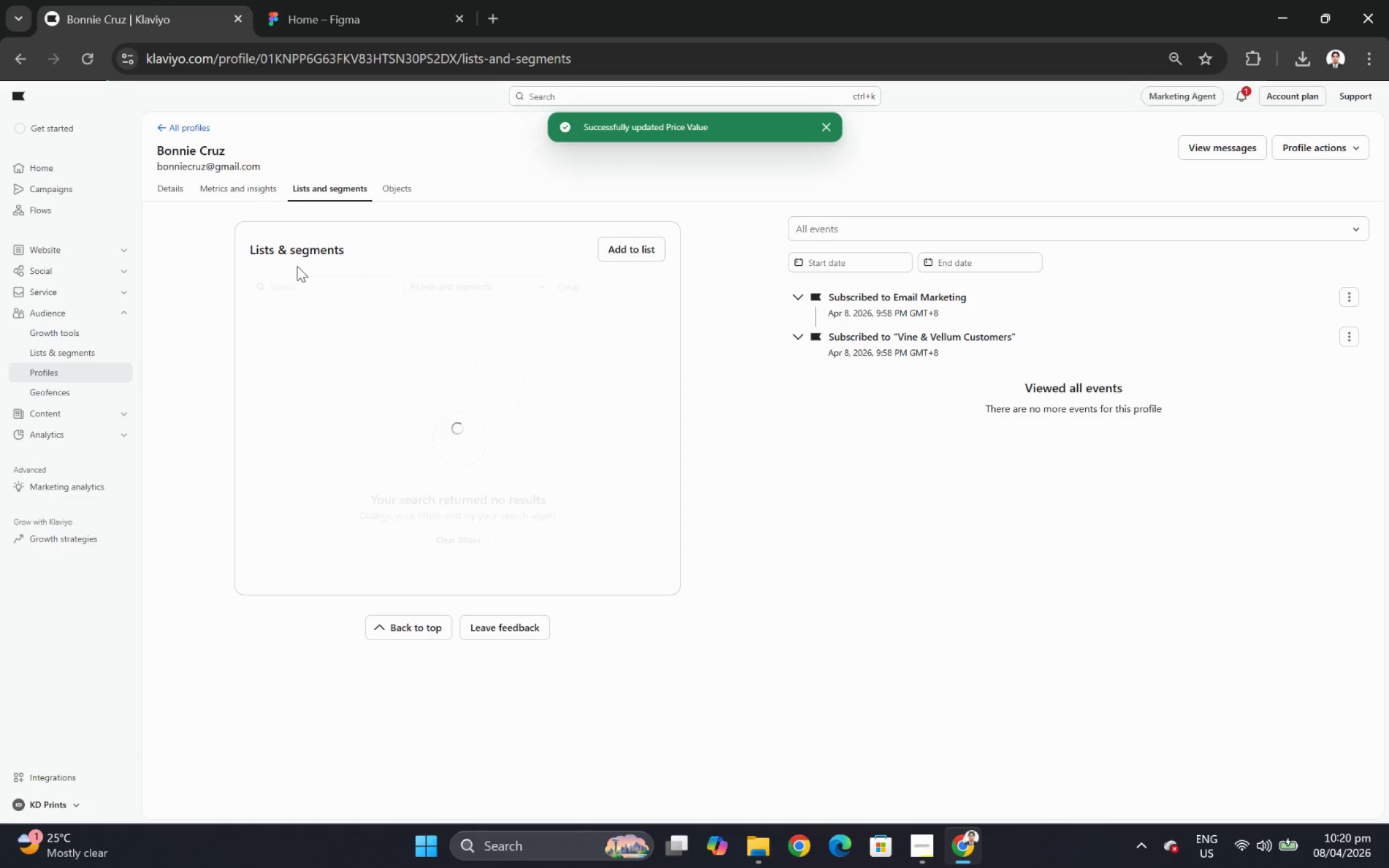 
left_click([334, 376])
 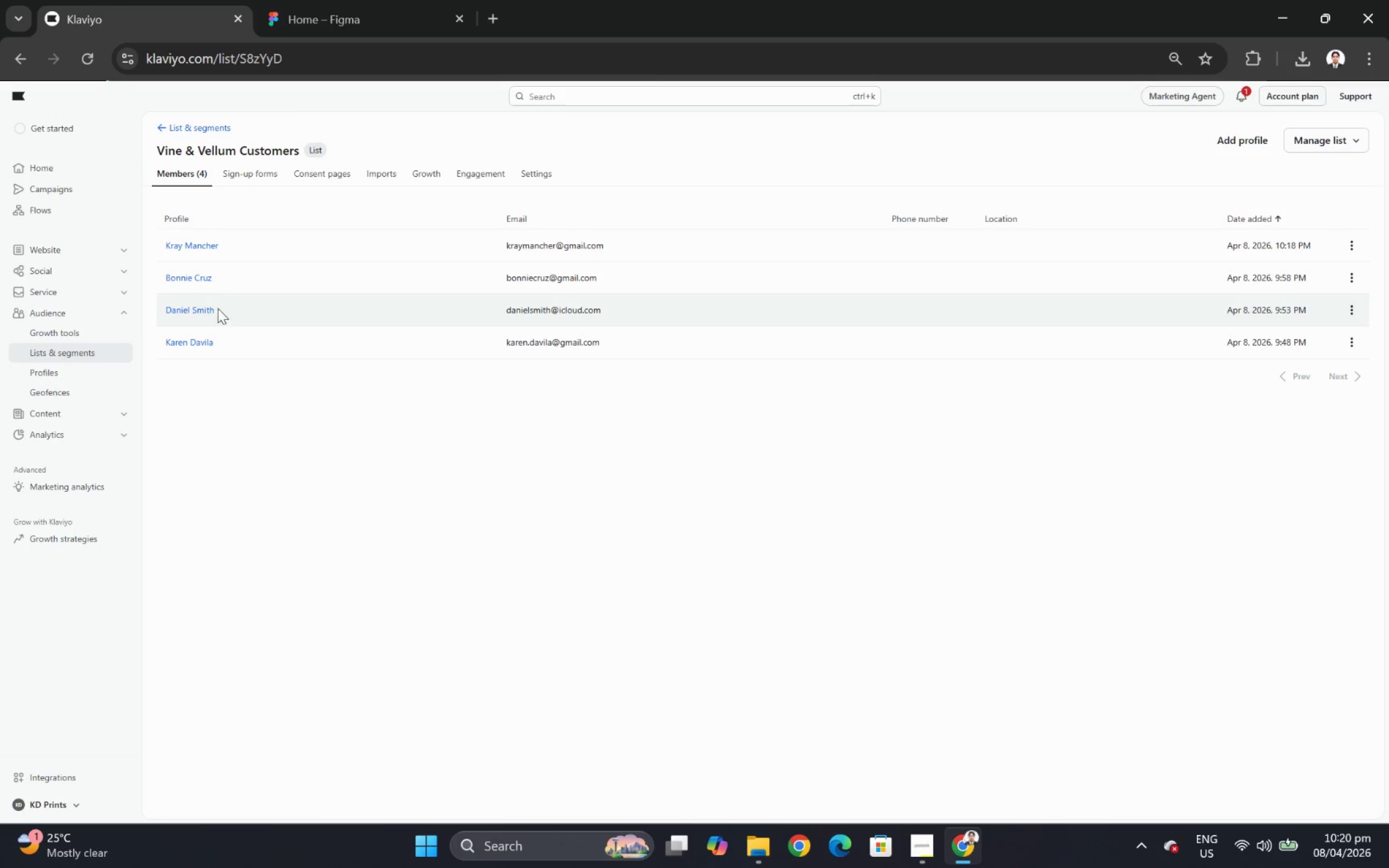 
left_click([203, 307])
 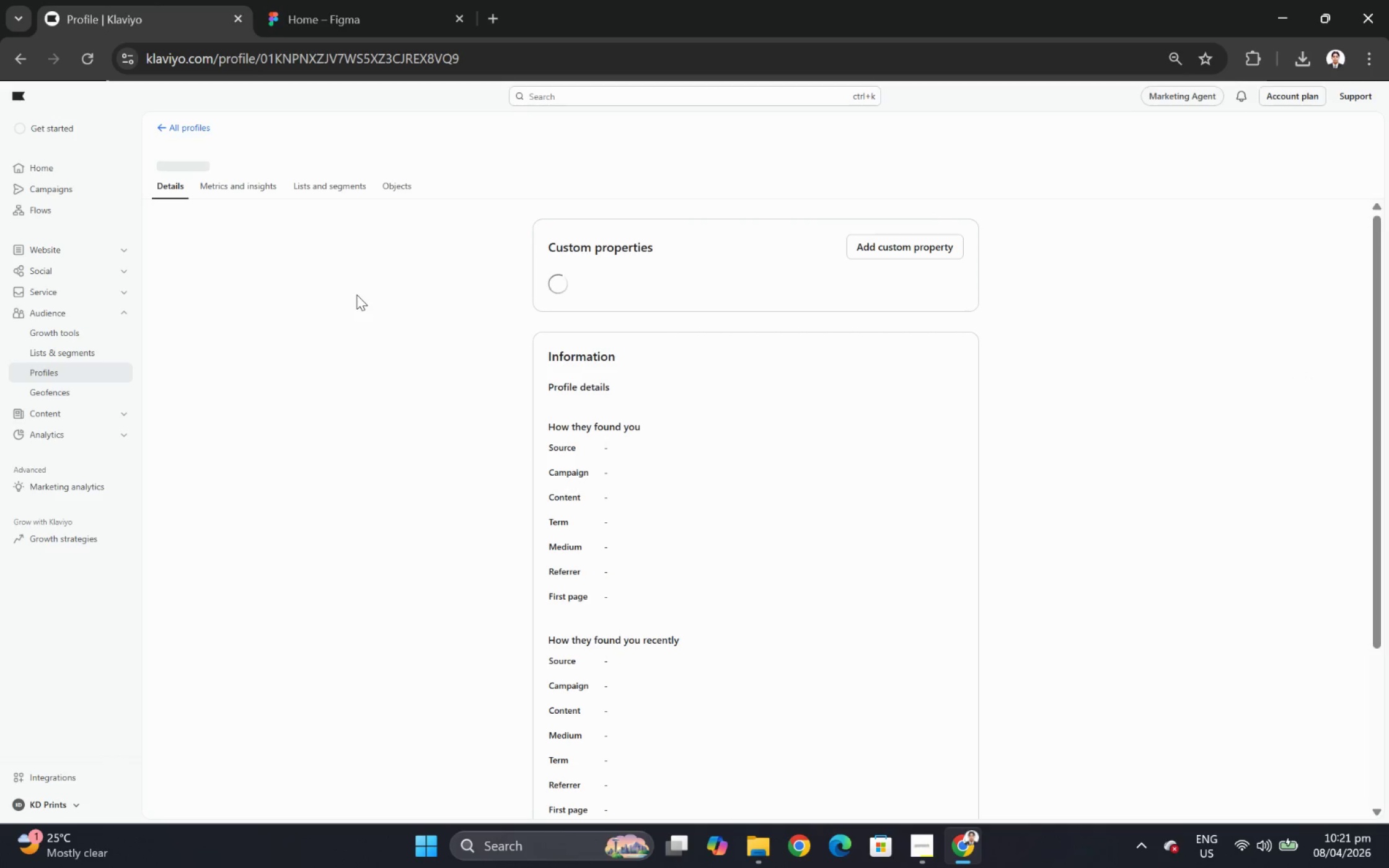 
wait(5.48)
 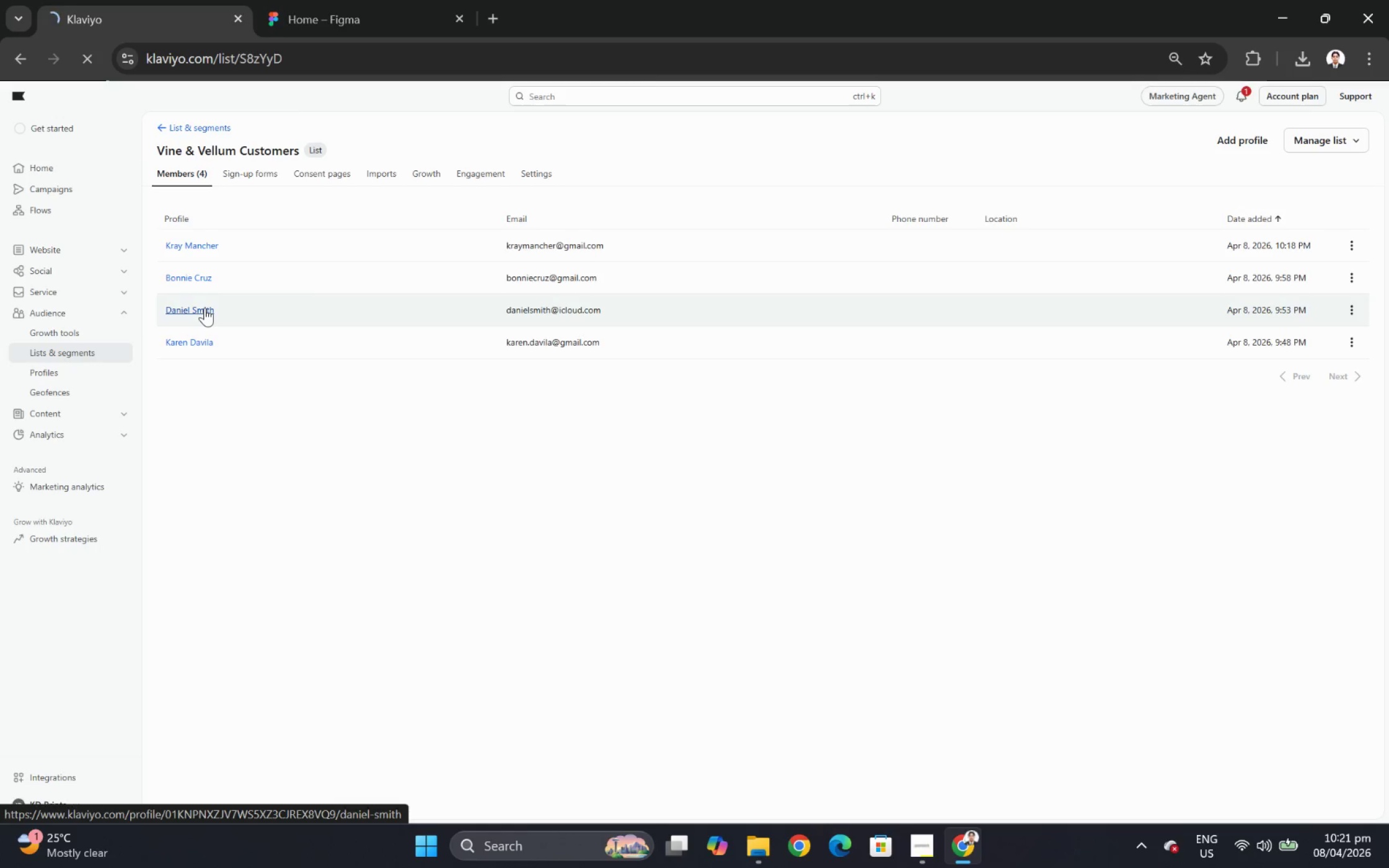 
mouse_move([291, 183])
 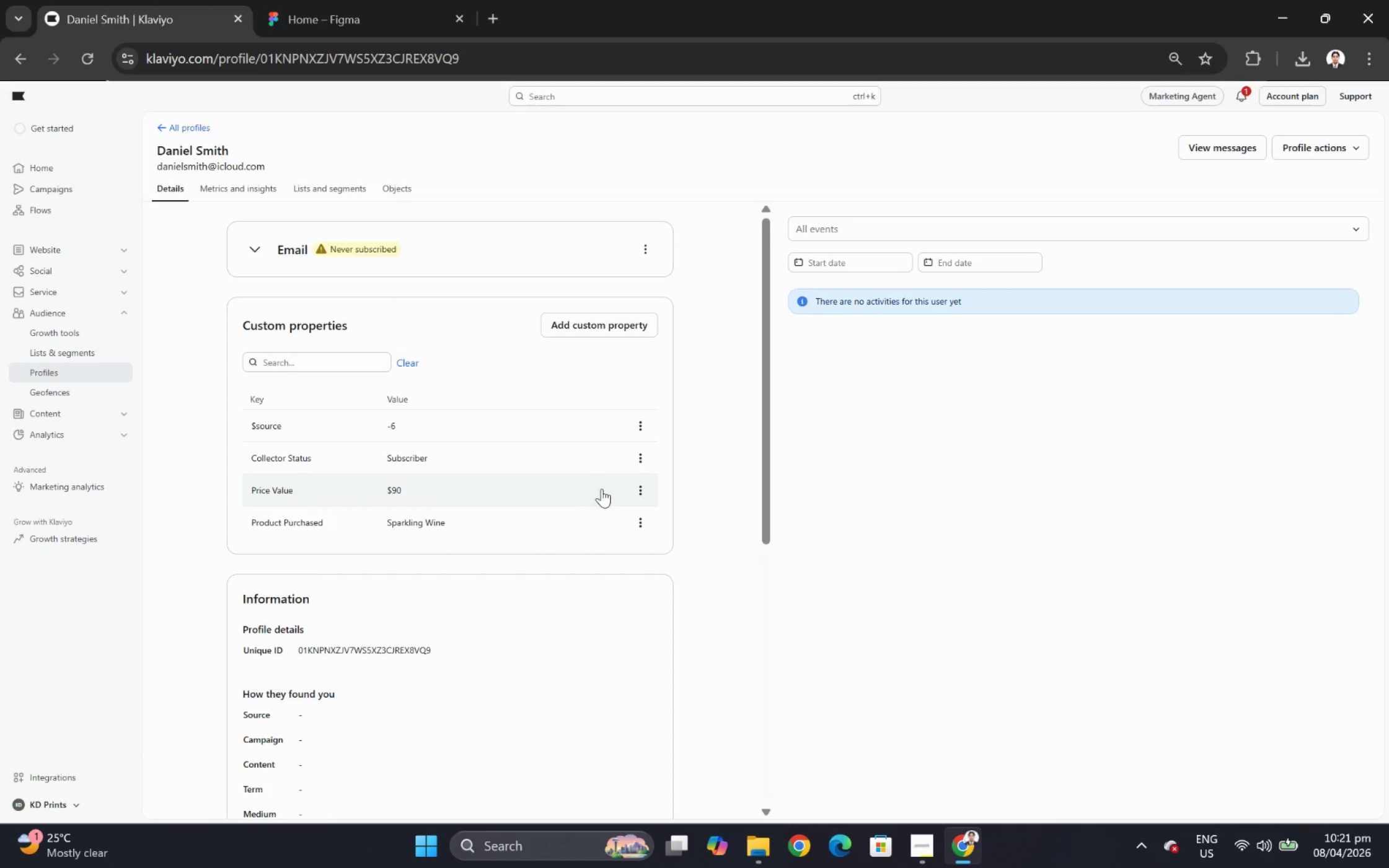 
left_click([654, 496])
 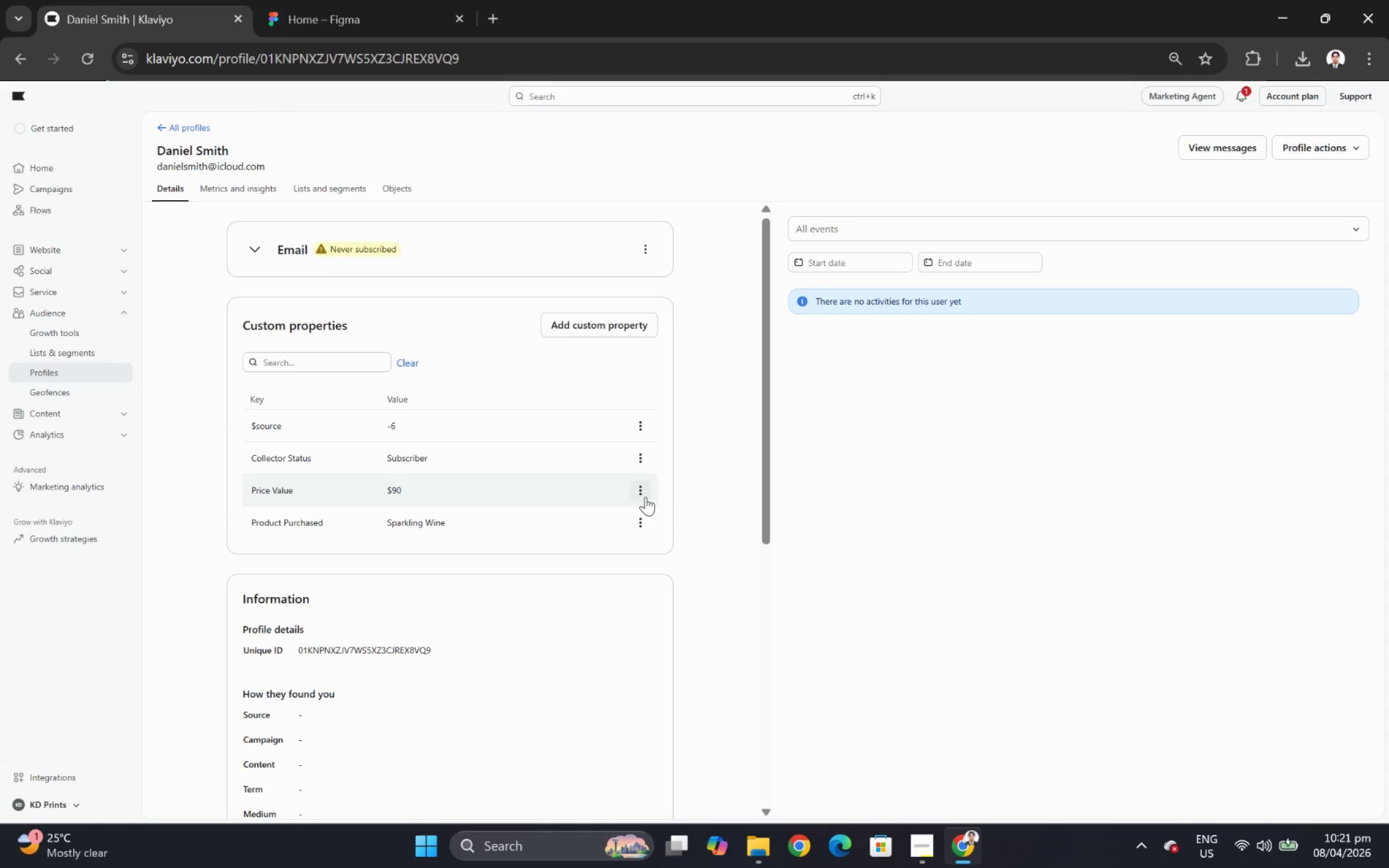 
left_click([645, 496])
 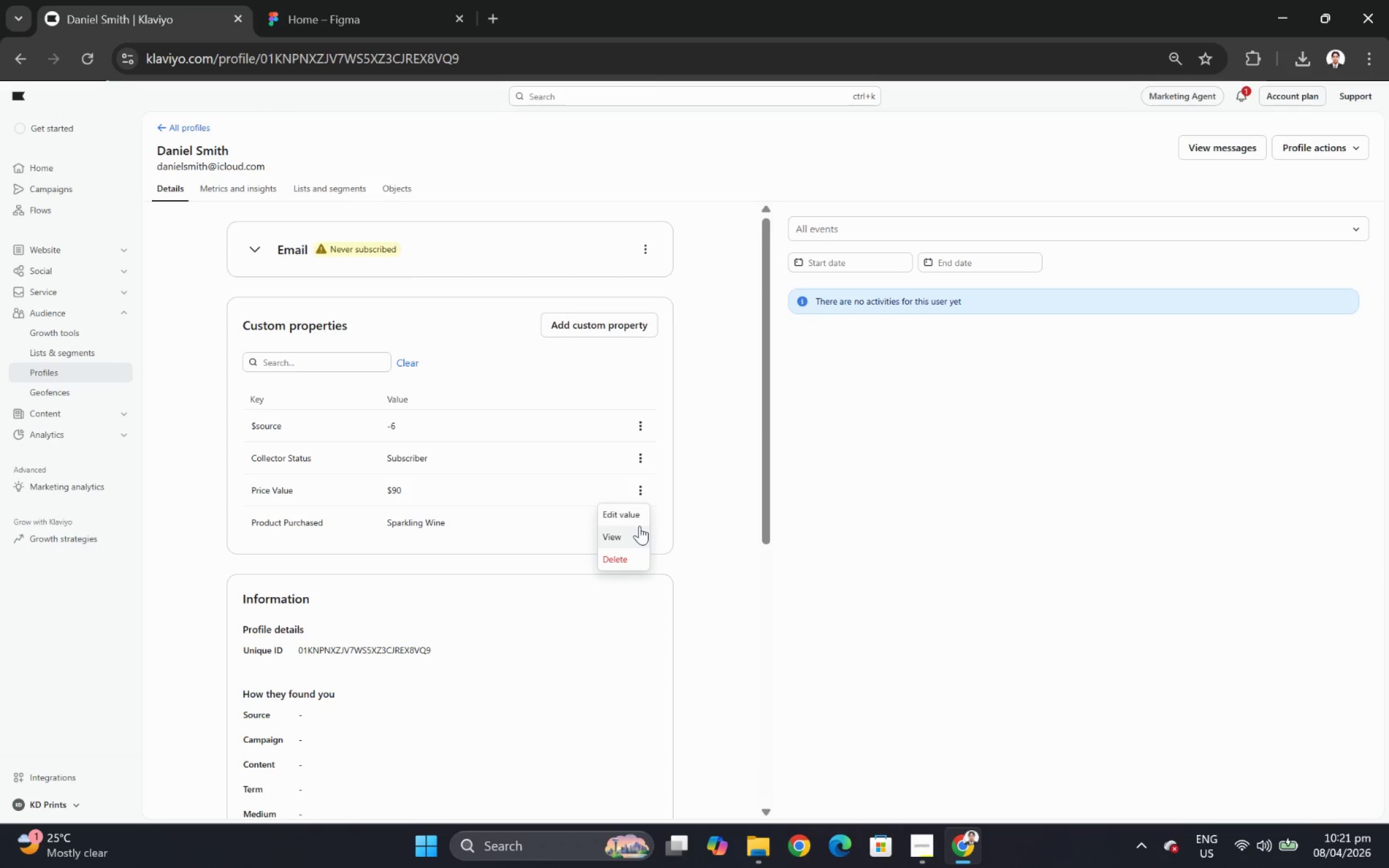 
left_click([639, 519])
 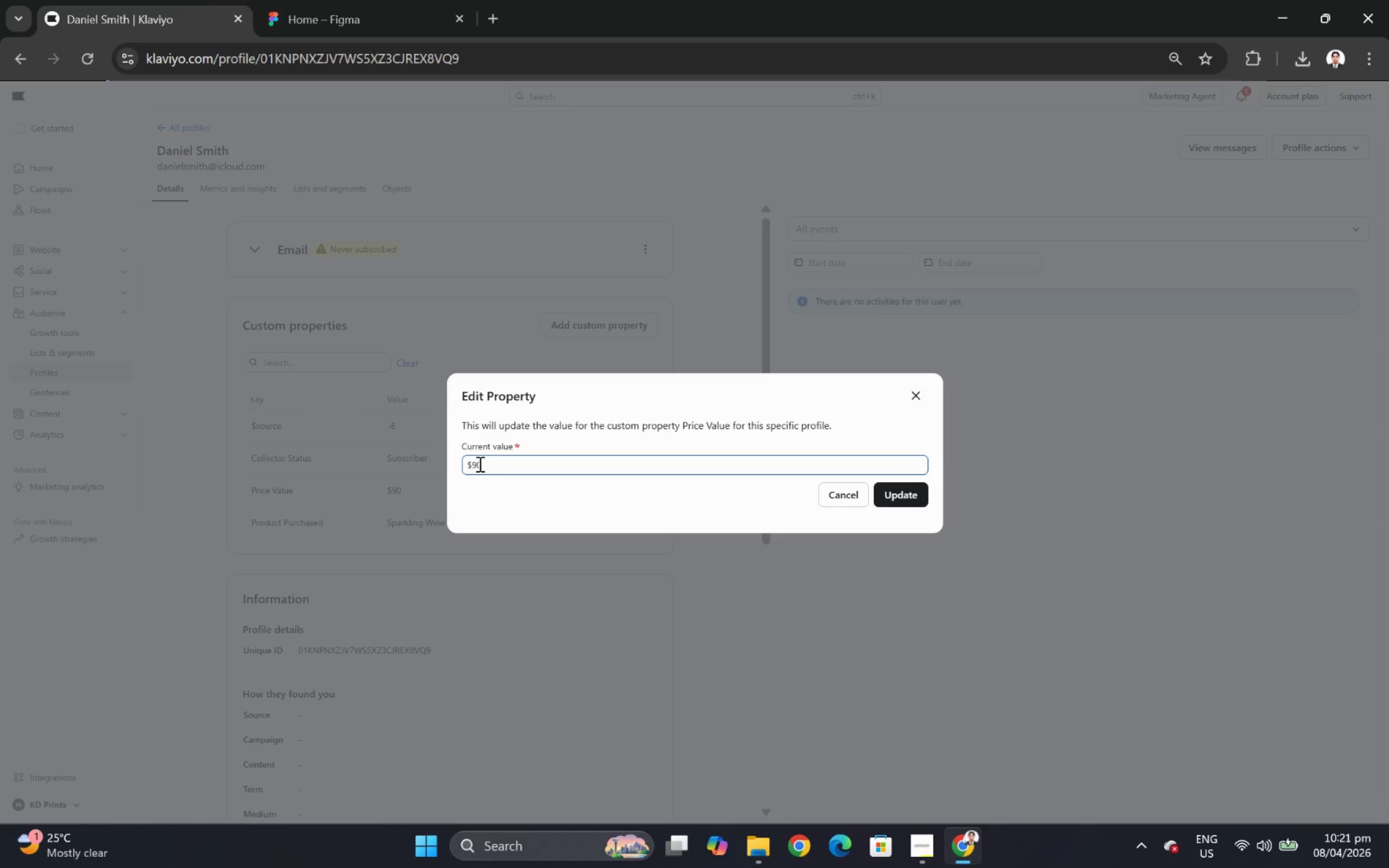 
left_click([472, 464])
 